 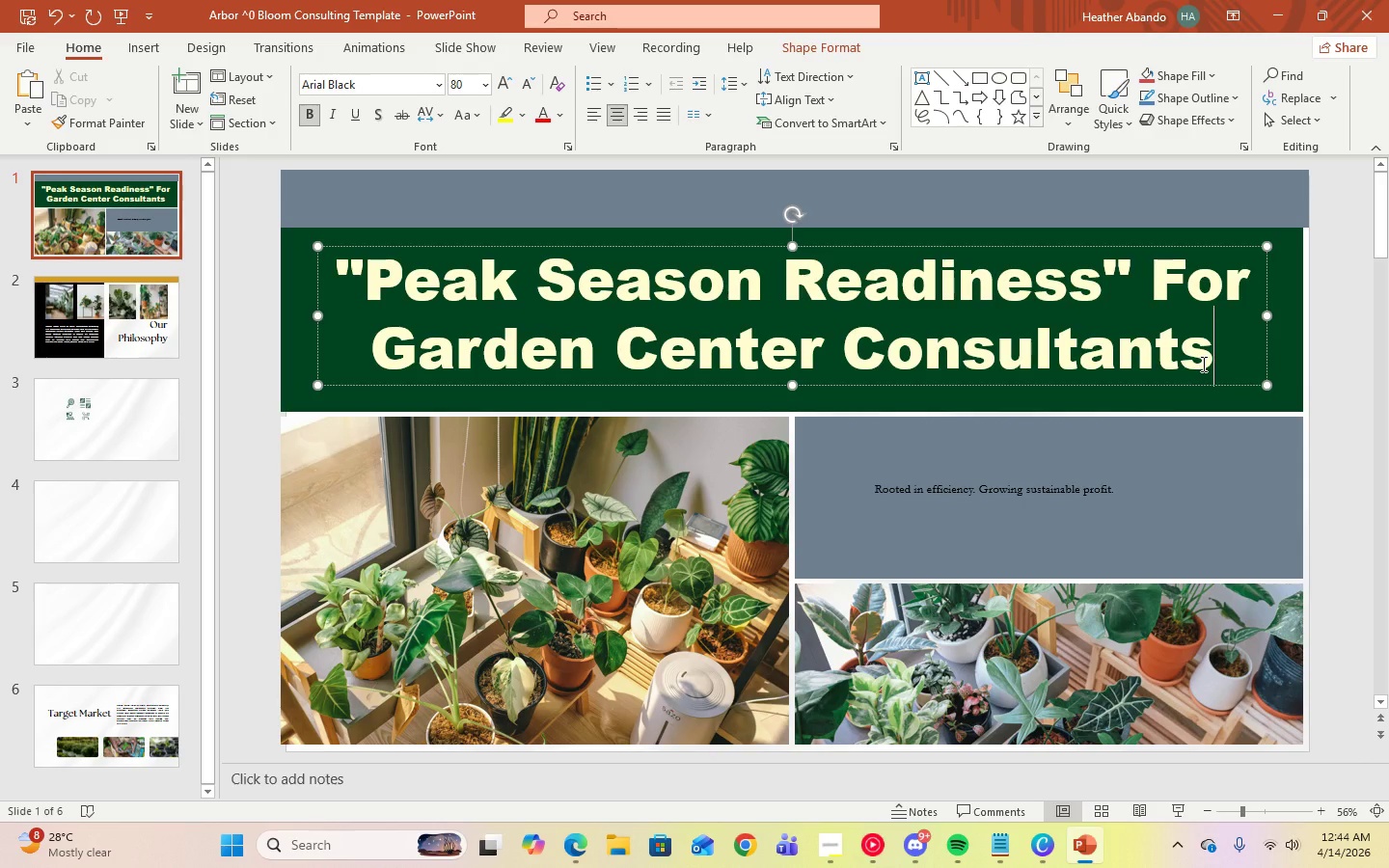 
key(Control+A)
 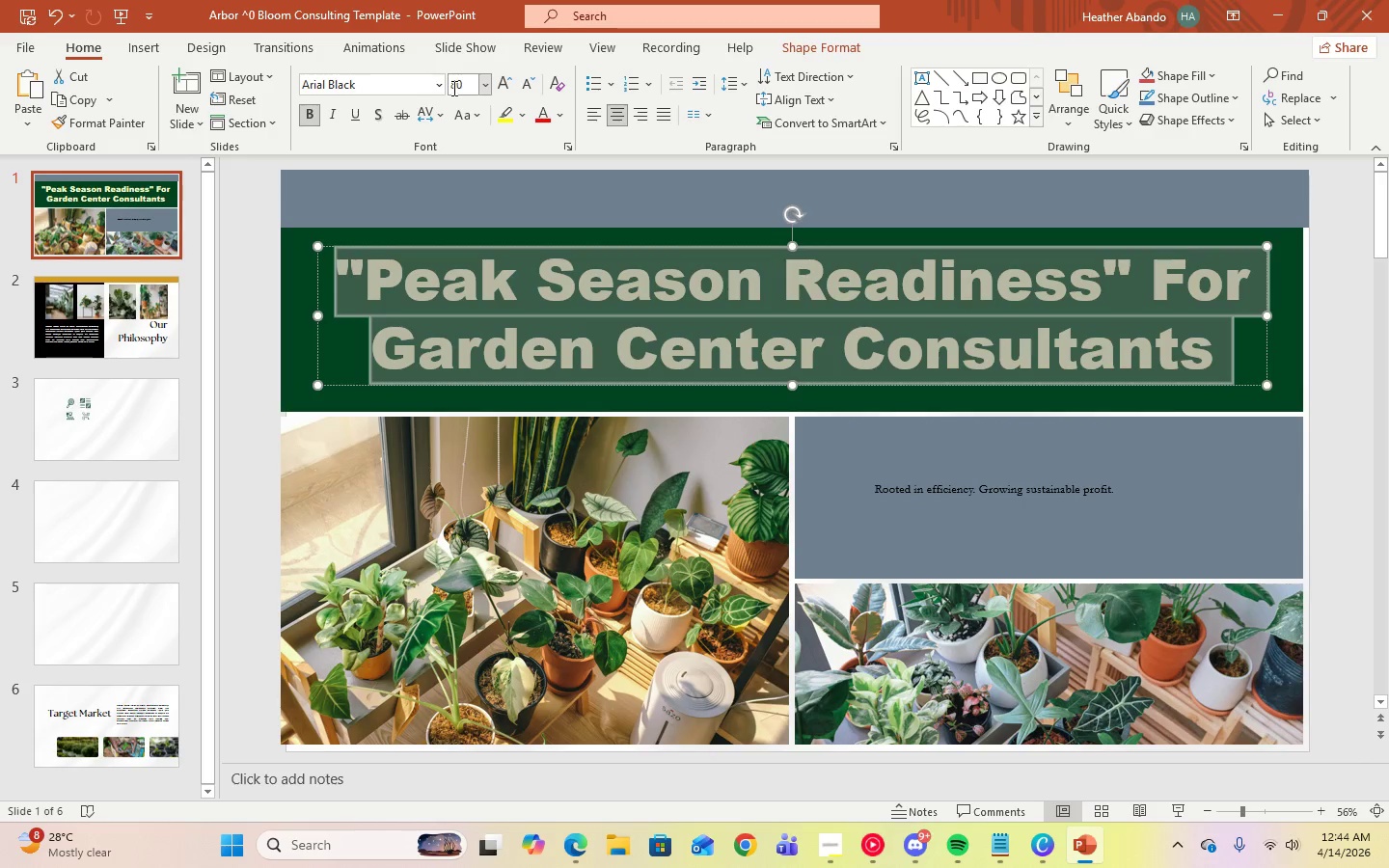 
left_click([442, 88])
 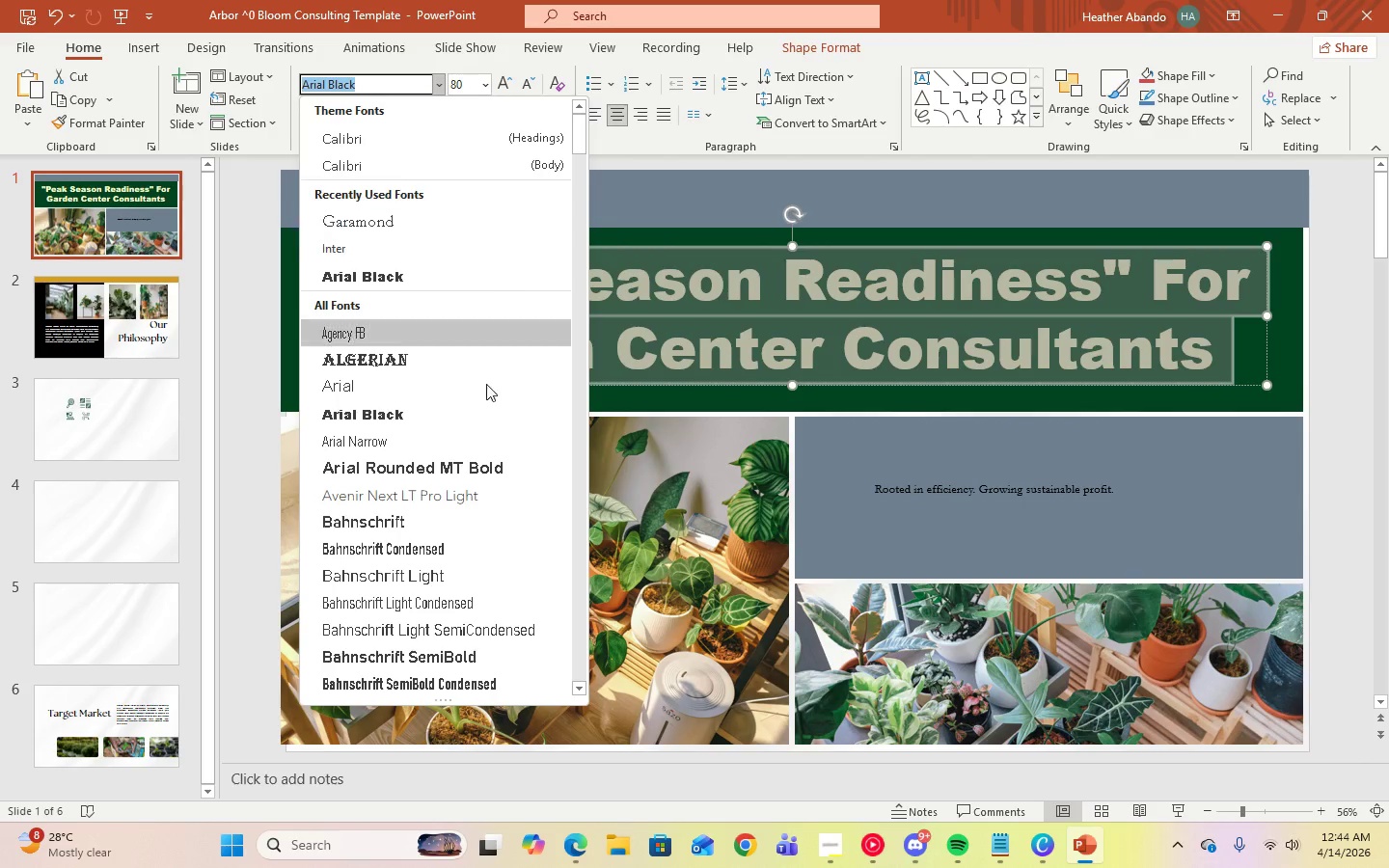 
scroll: coordinate [466, 536], scroll_direction: down, amount: 33.0
 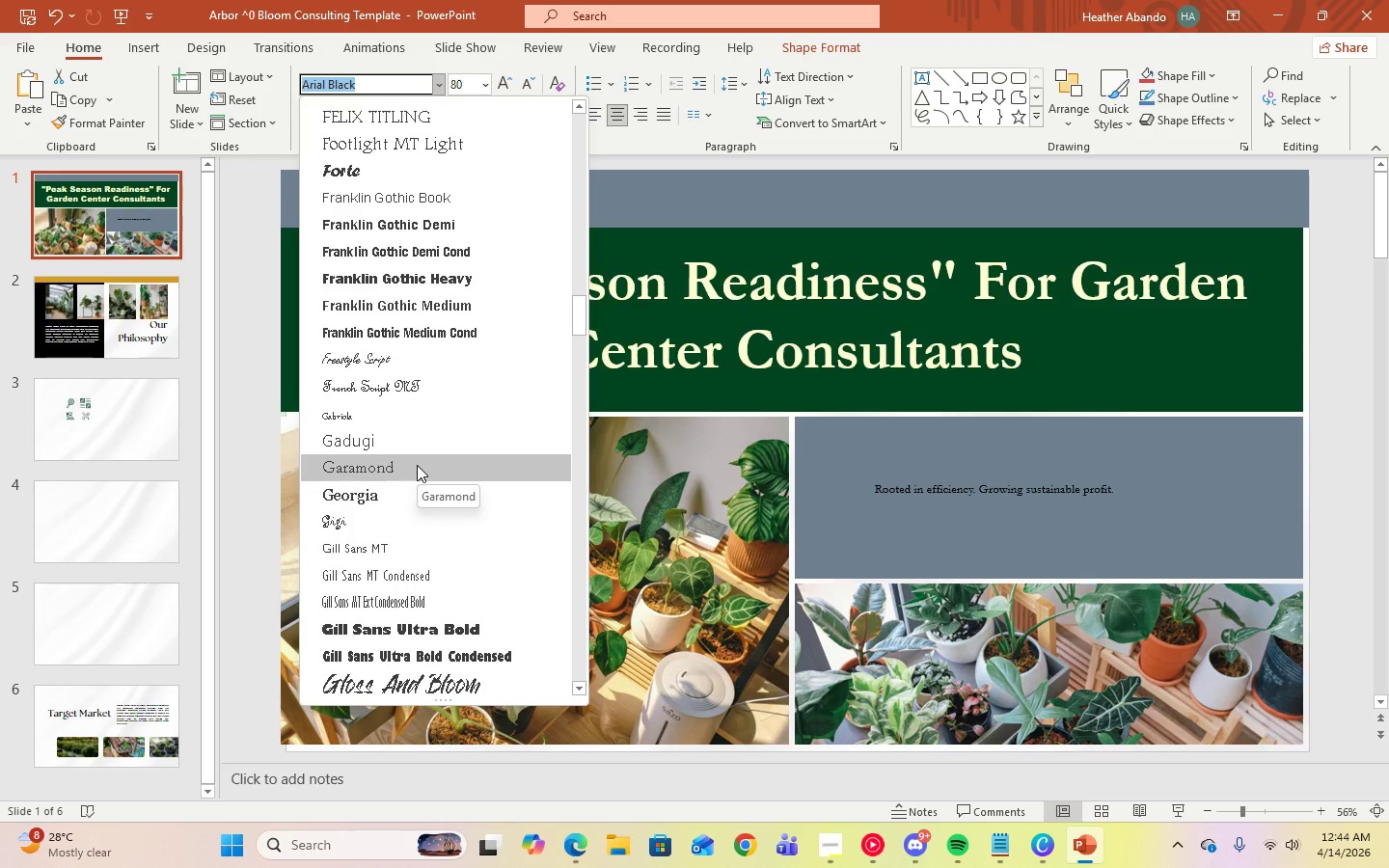 
left_click([417, 465])
 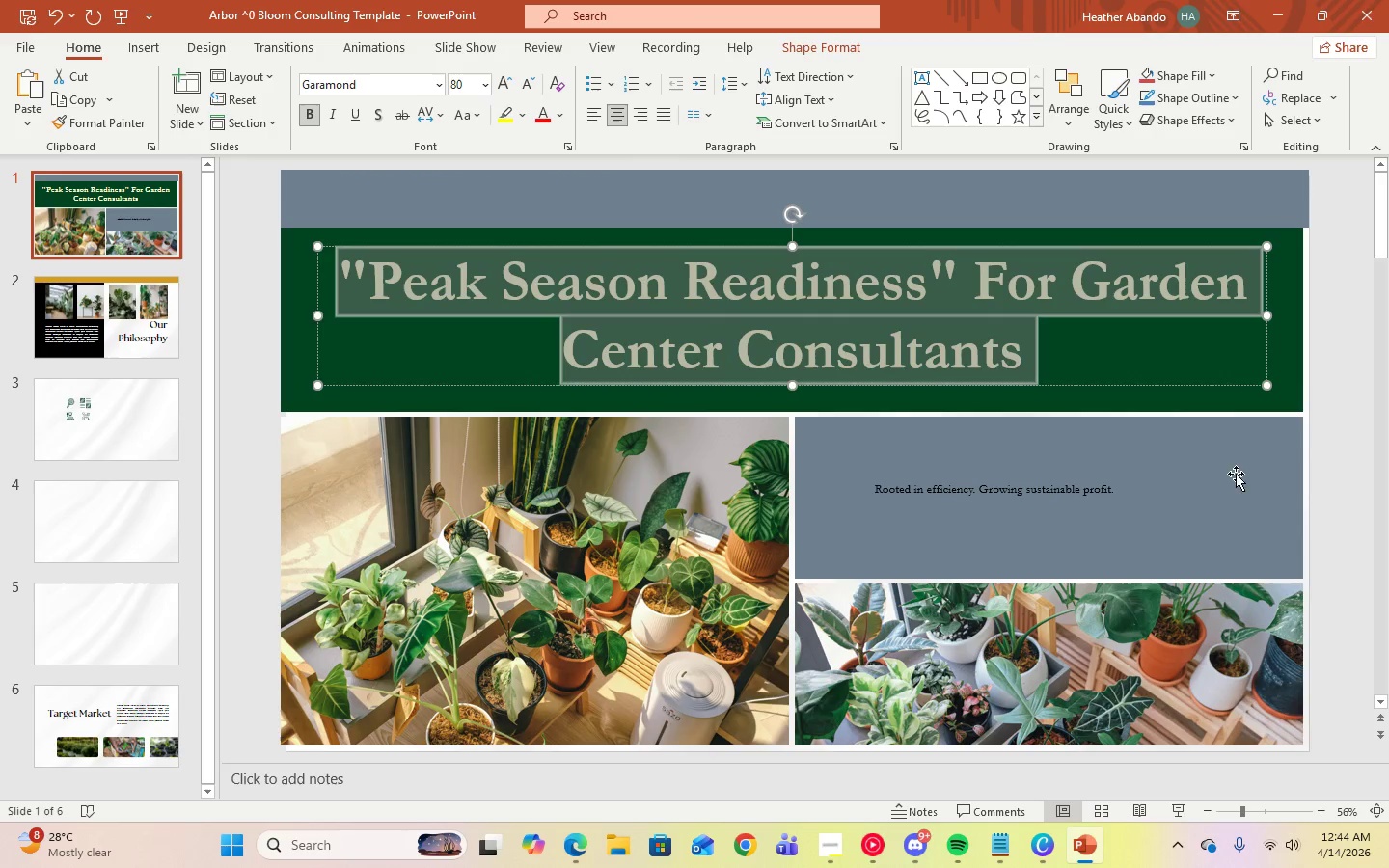 
left_click([1375, 468])
 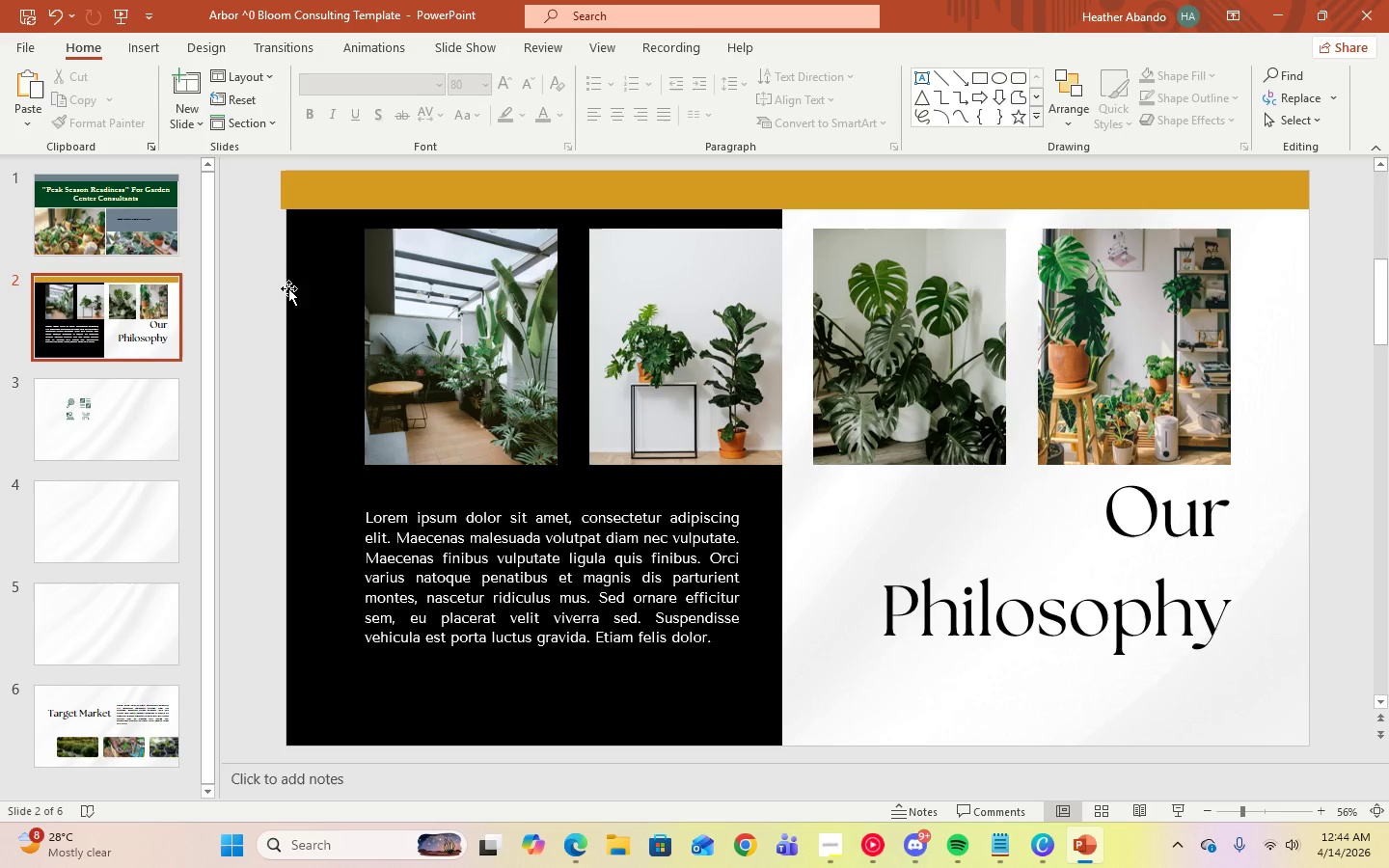 
left_click([142, 221])
 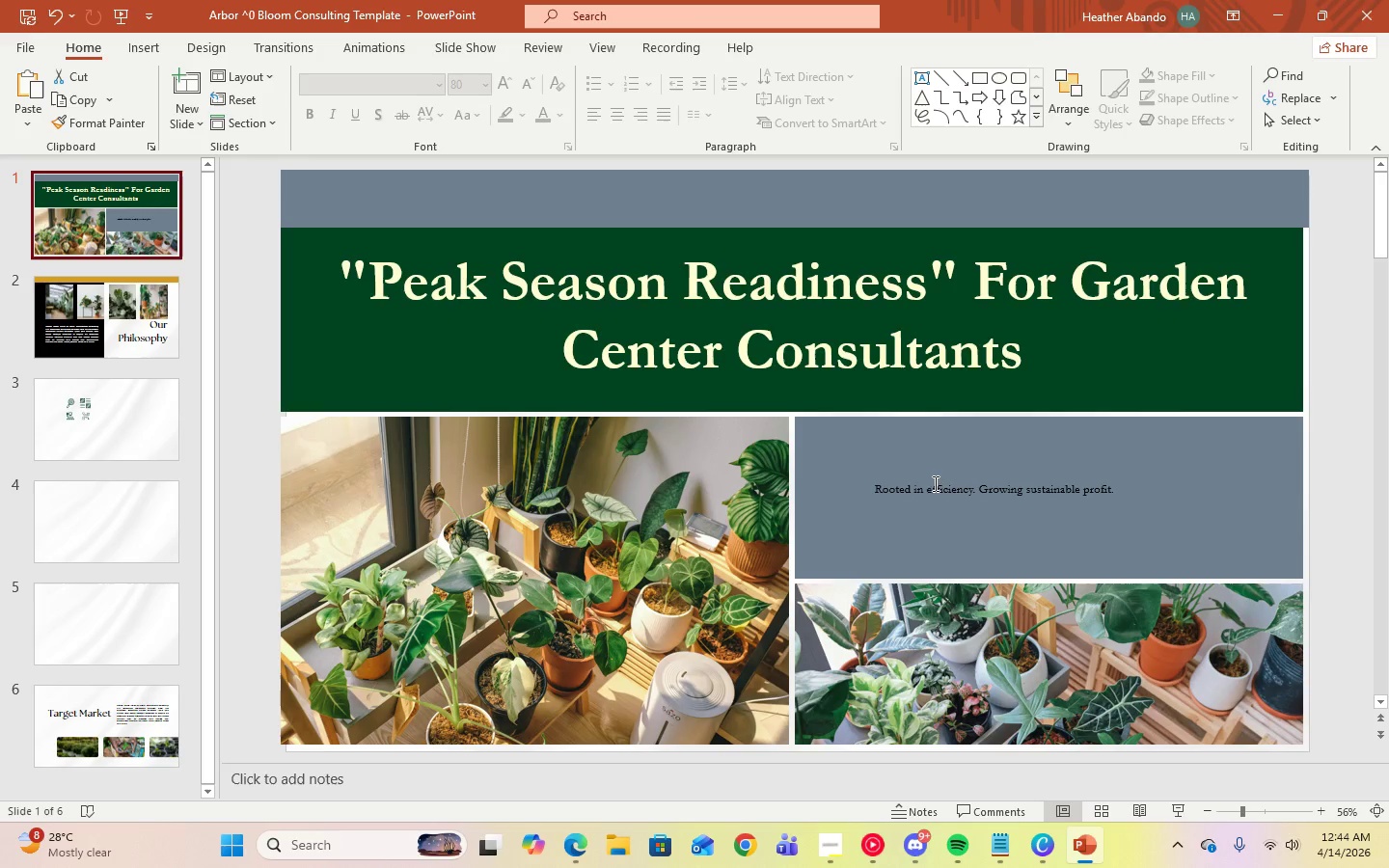 
left_click([937, 493])
 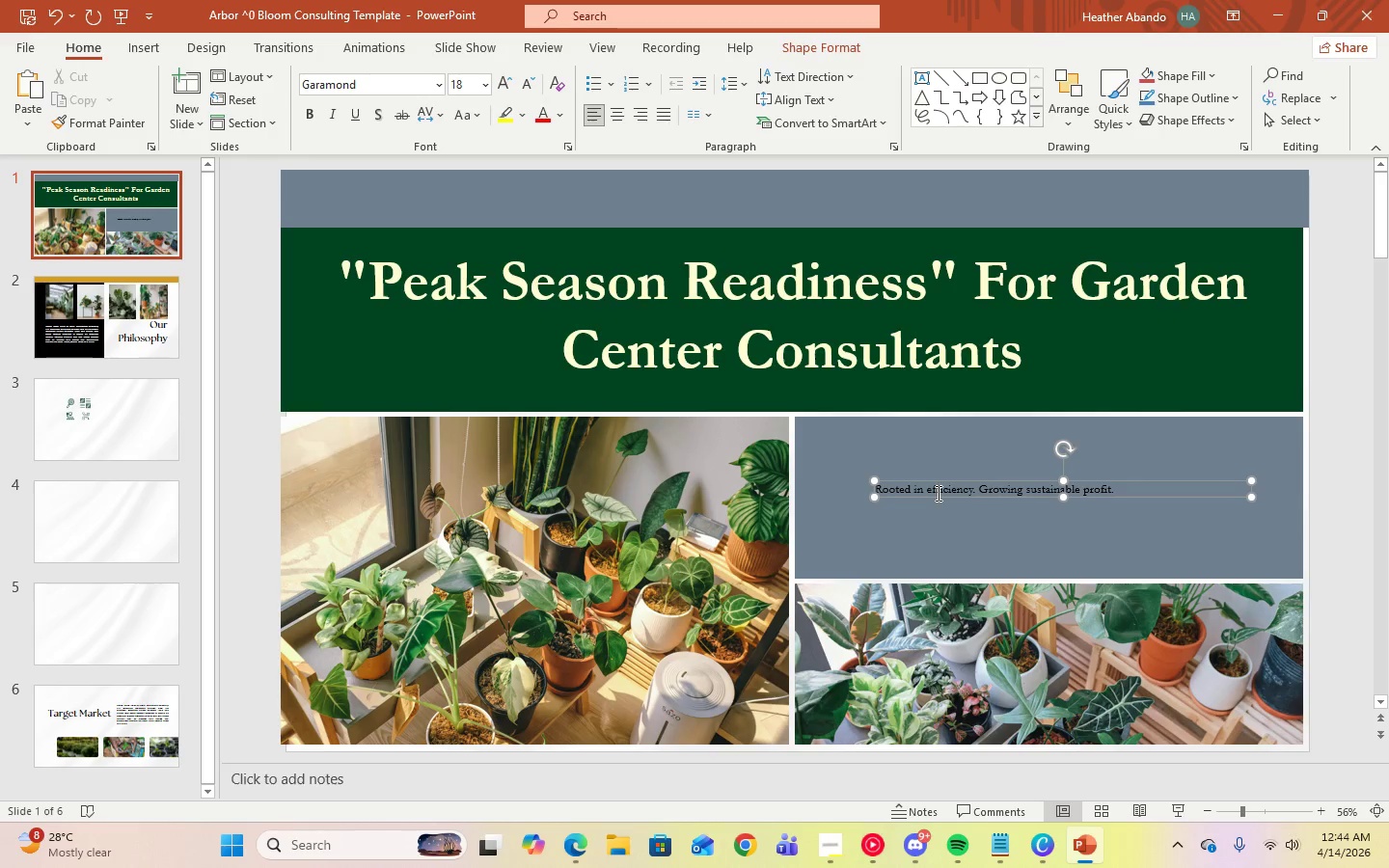 
key(Control+A)
 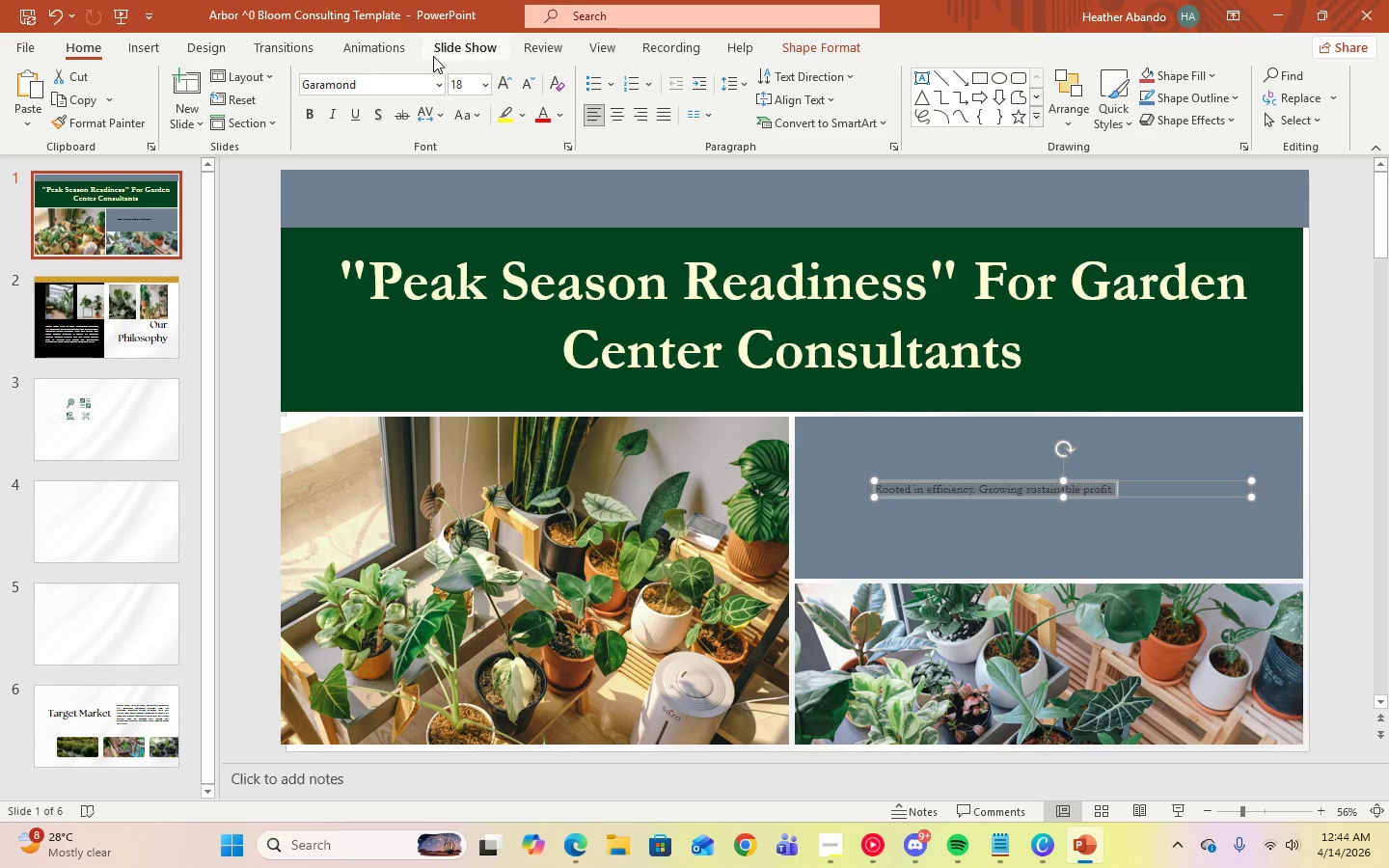 
left_click([439, 78])
 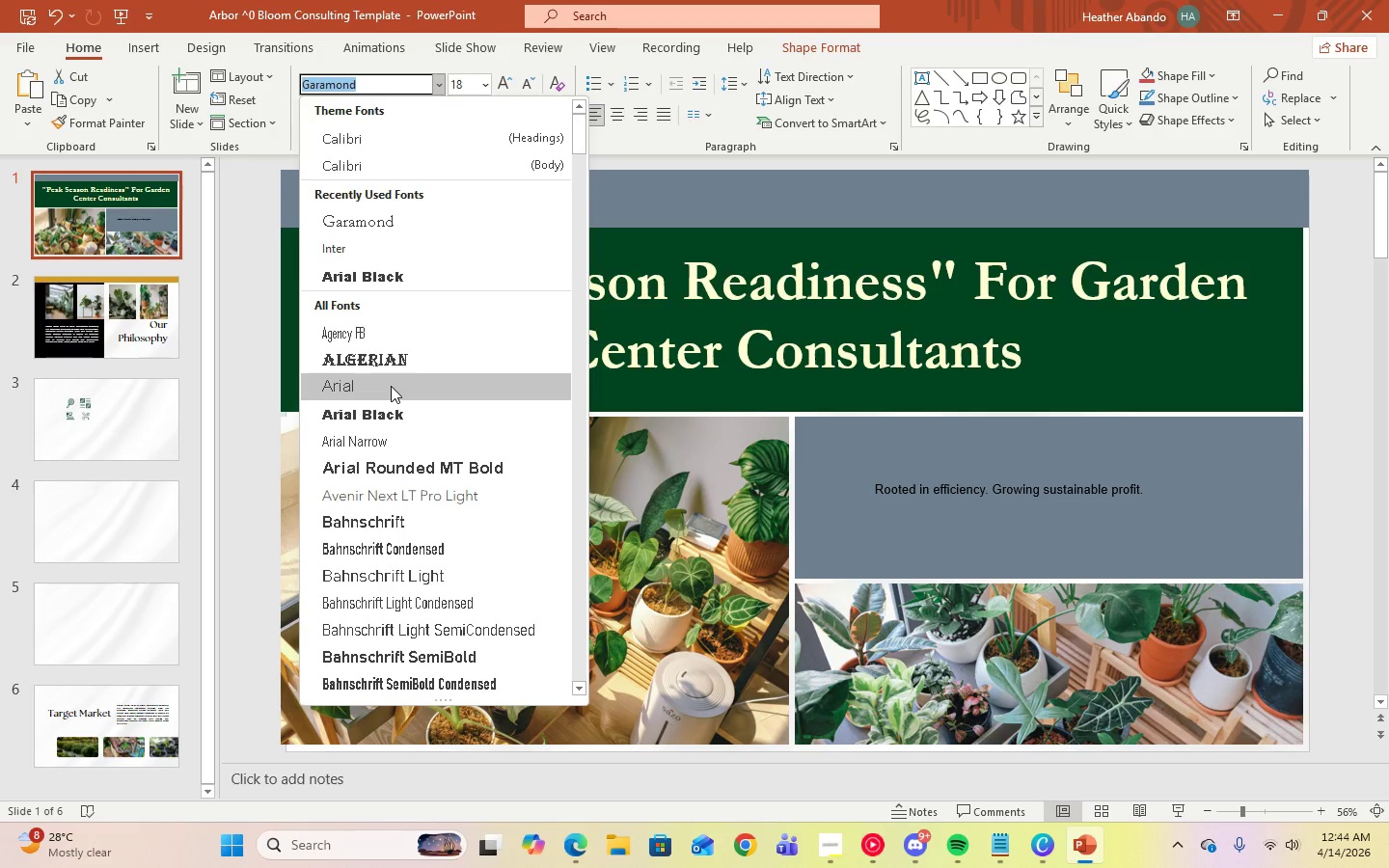 
wait(6.0)
 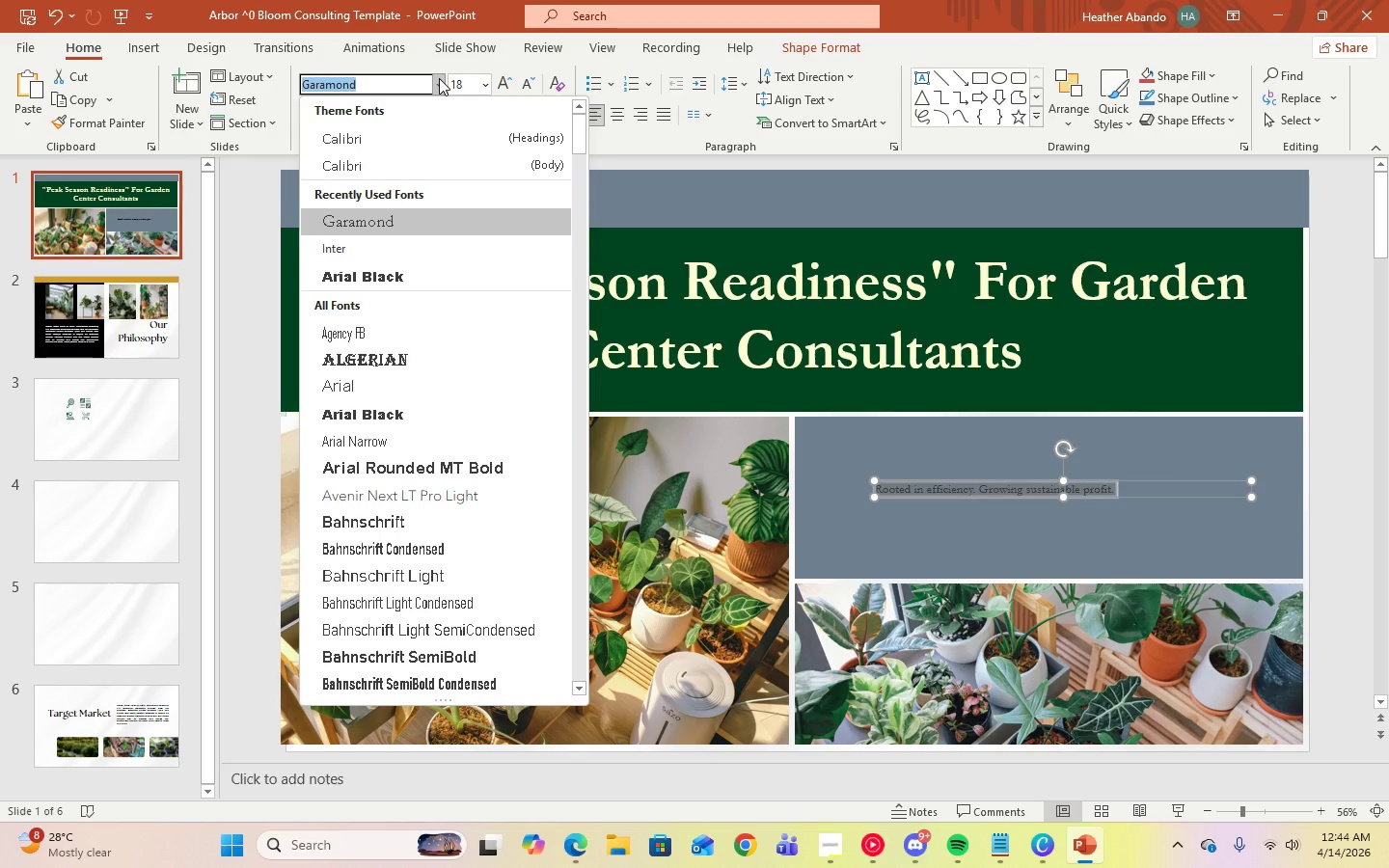 
scroll: coordinate [445, 446], scroll_direction: up, amount: 2.0
 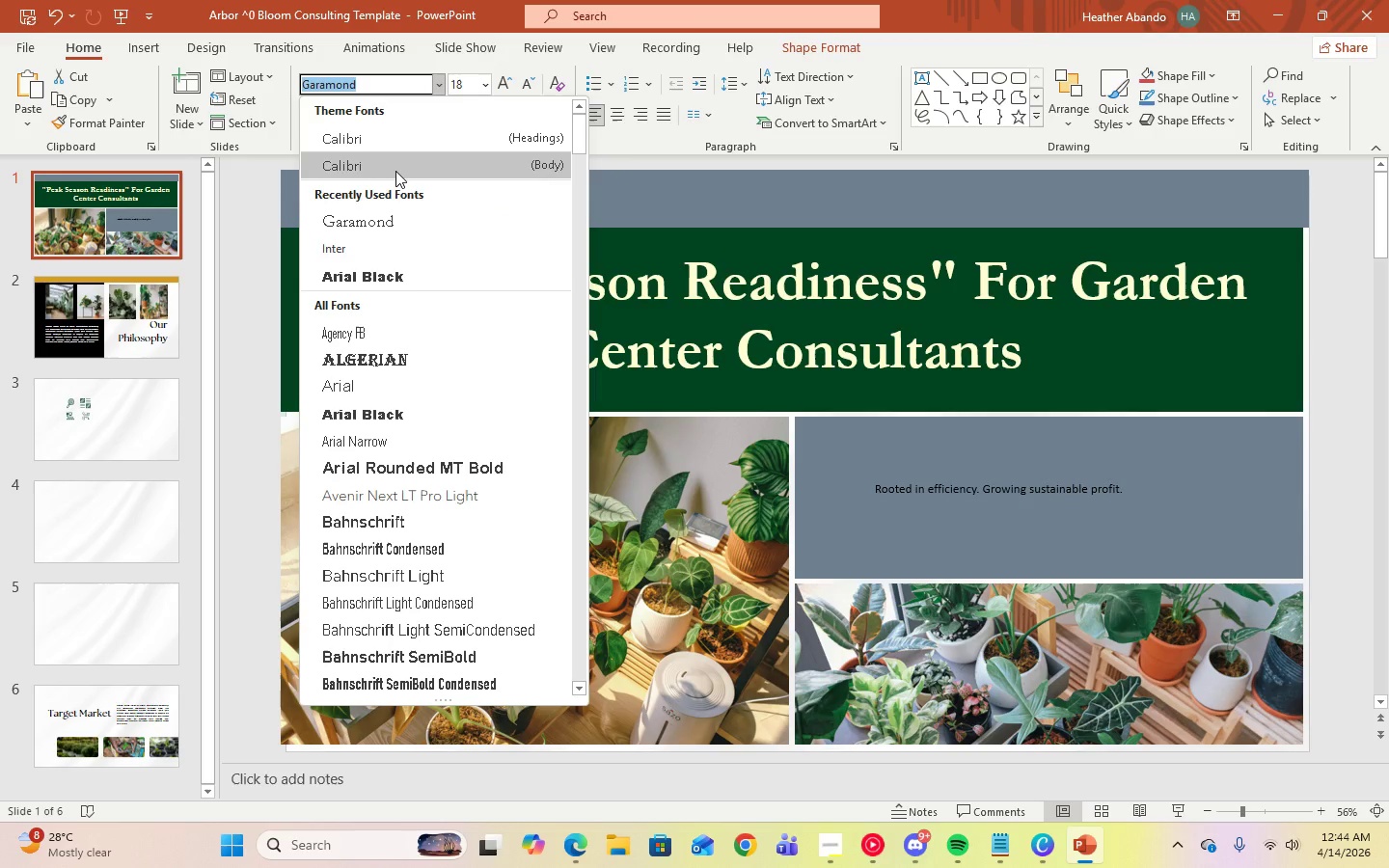 
left_click([395, 171])
 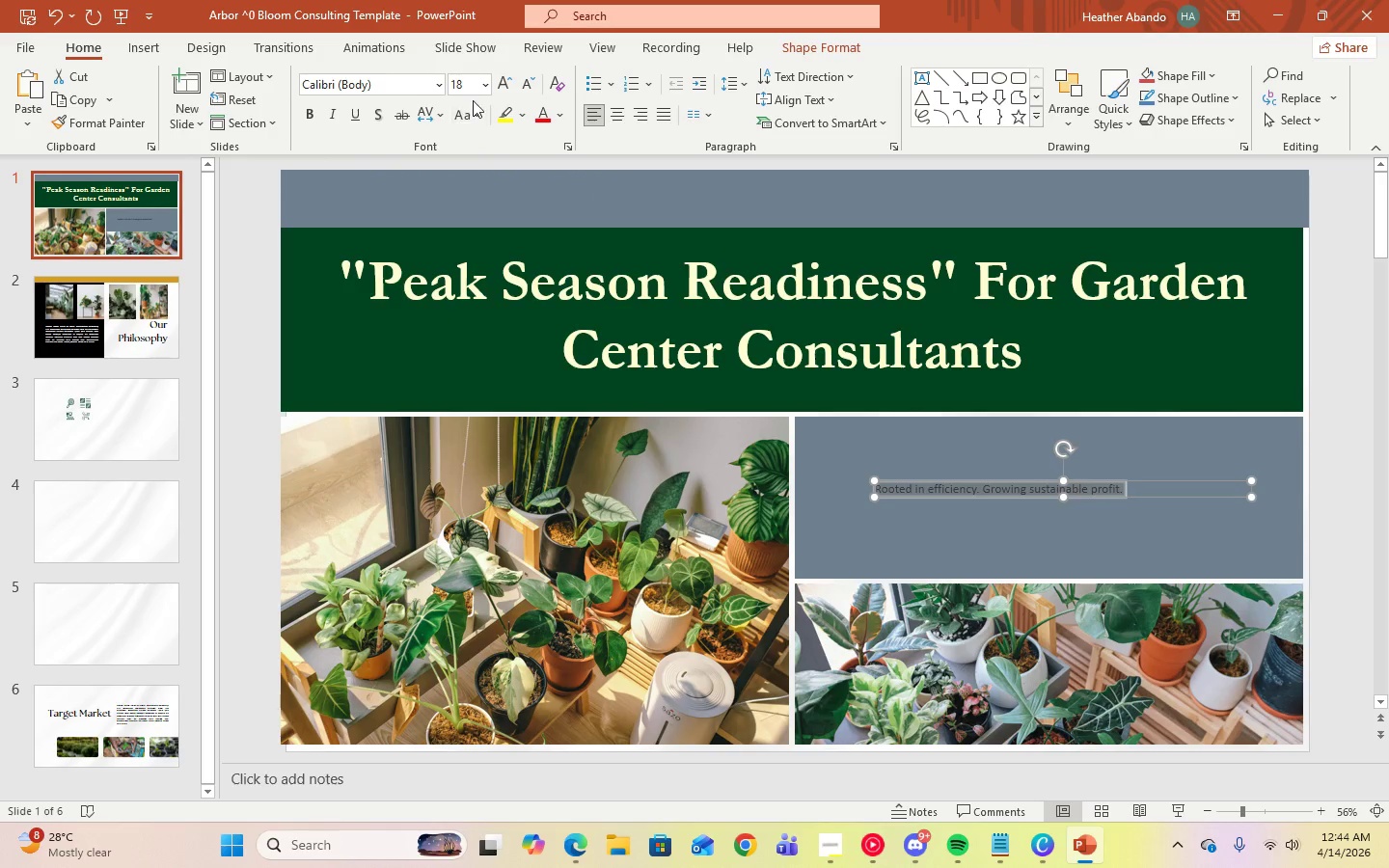 
left_click([491, 88])
 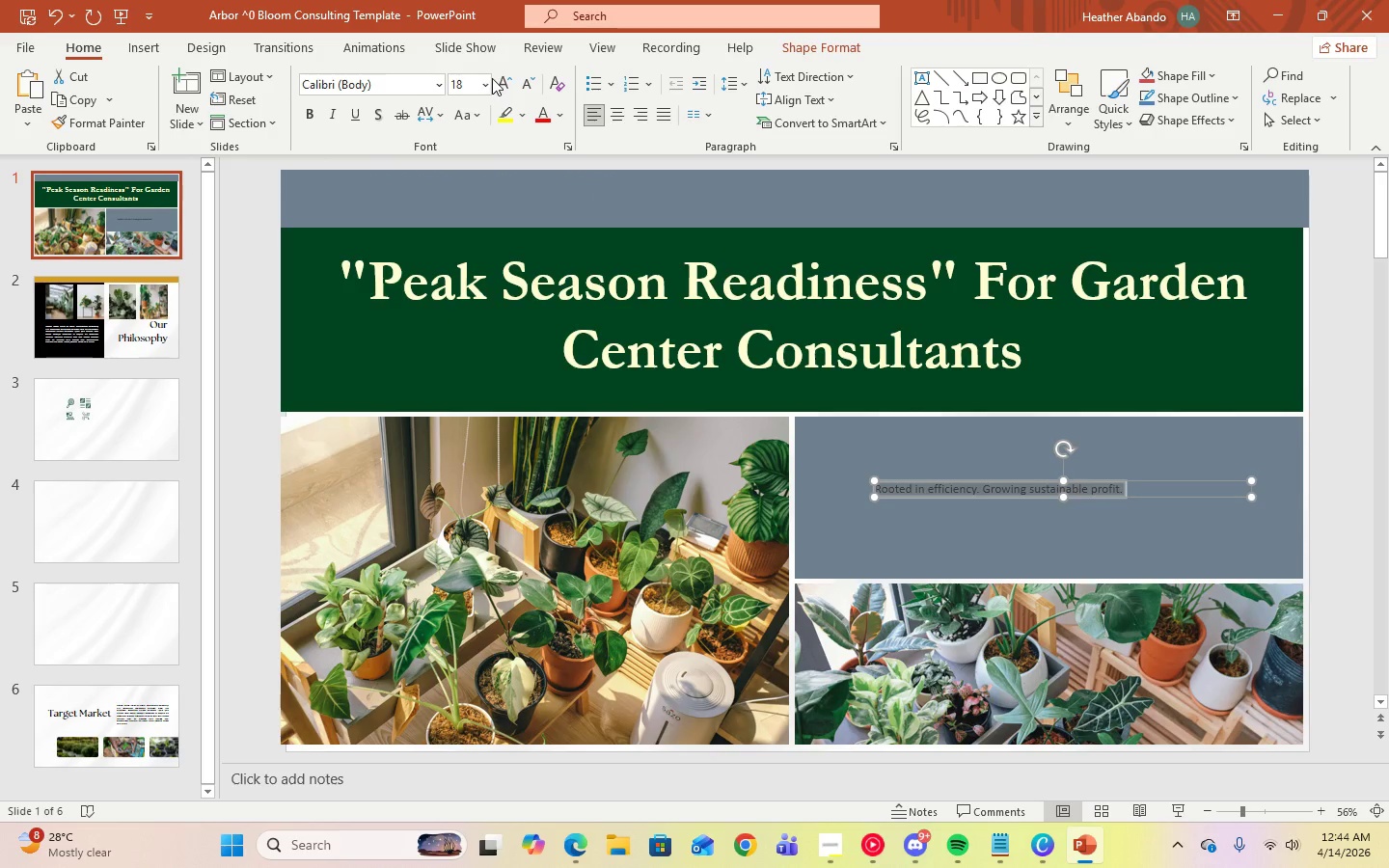 
left_click([487, 80])
 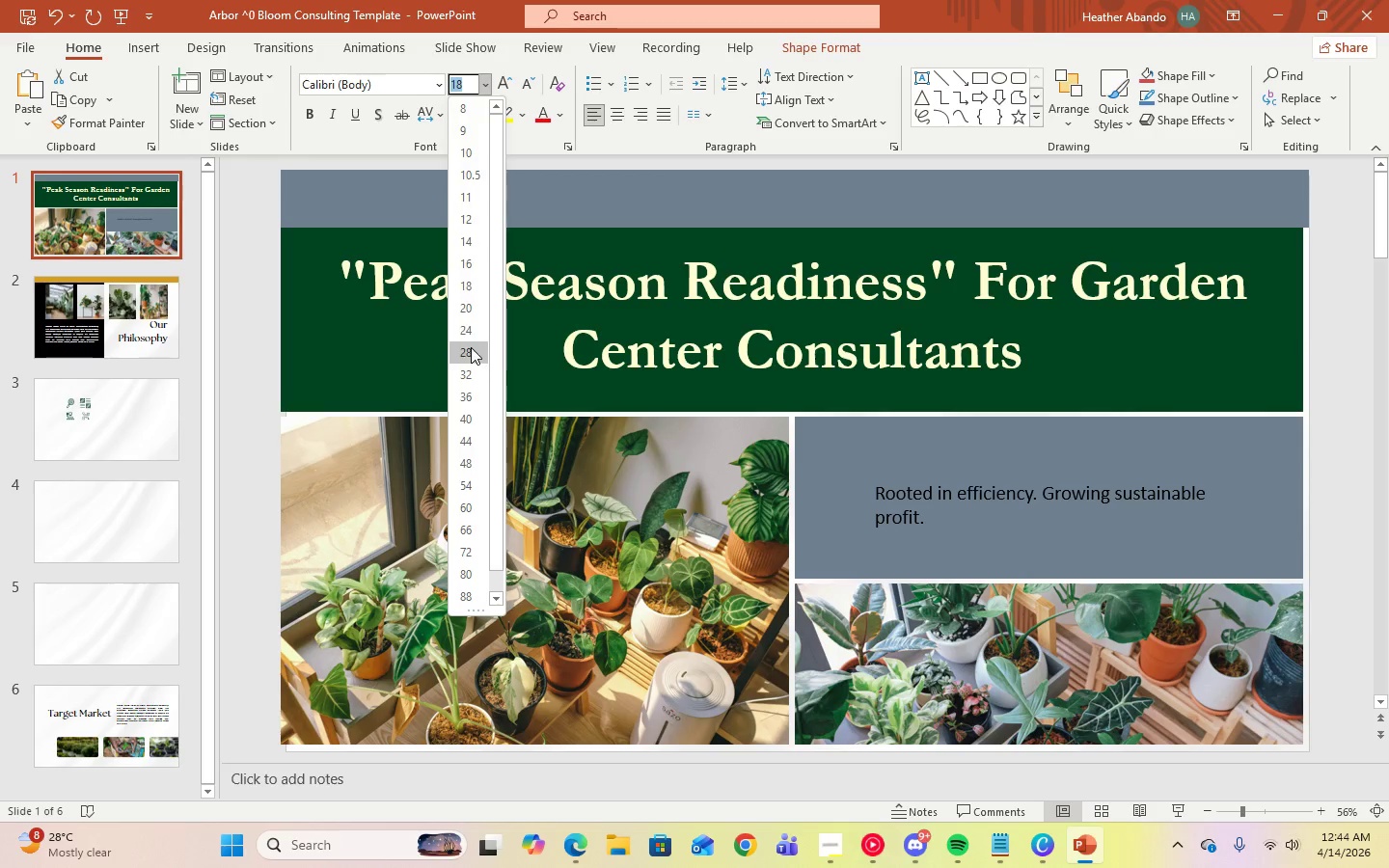 
left_click([471, 335])
 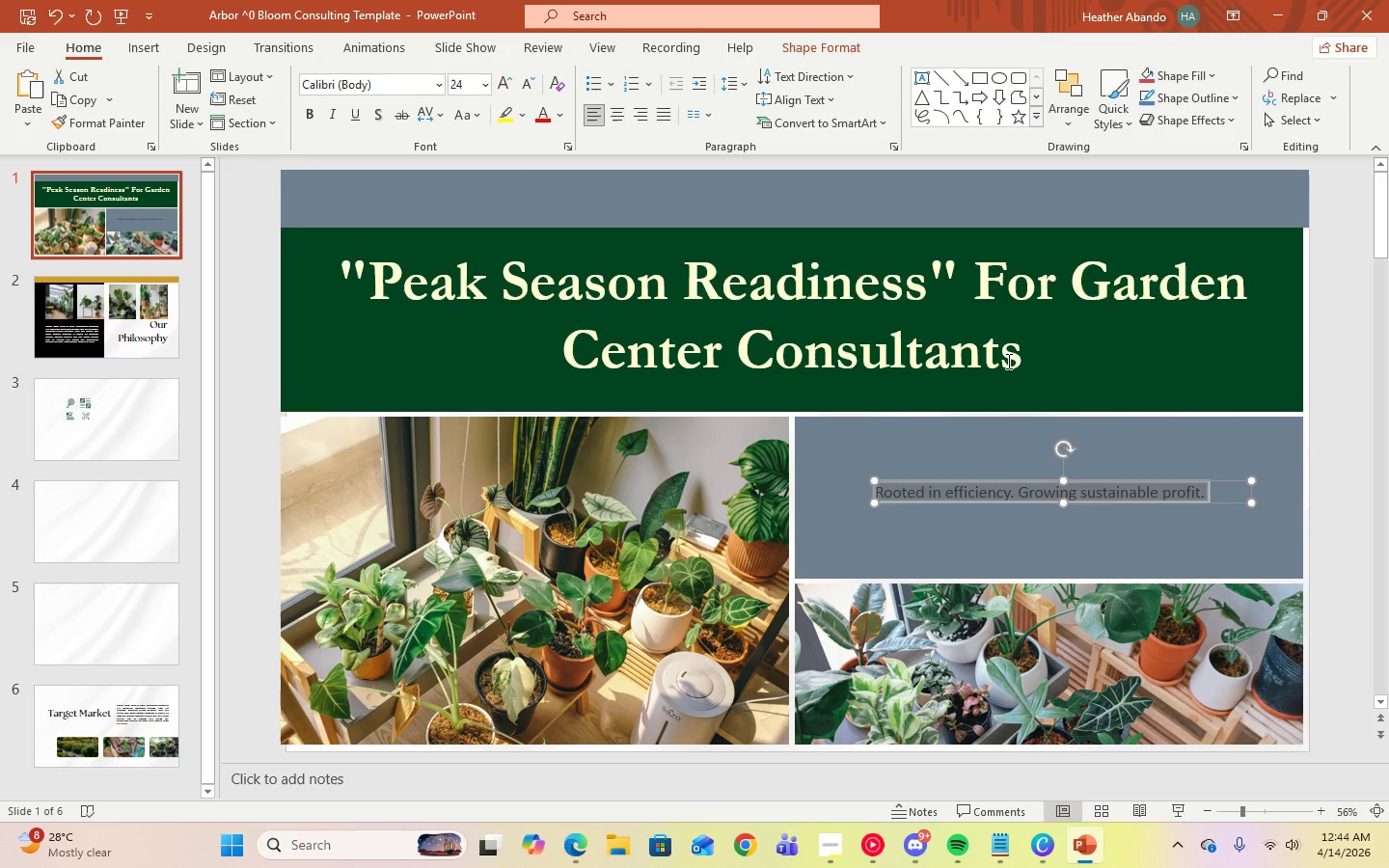 
left_click([1026, 360])
 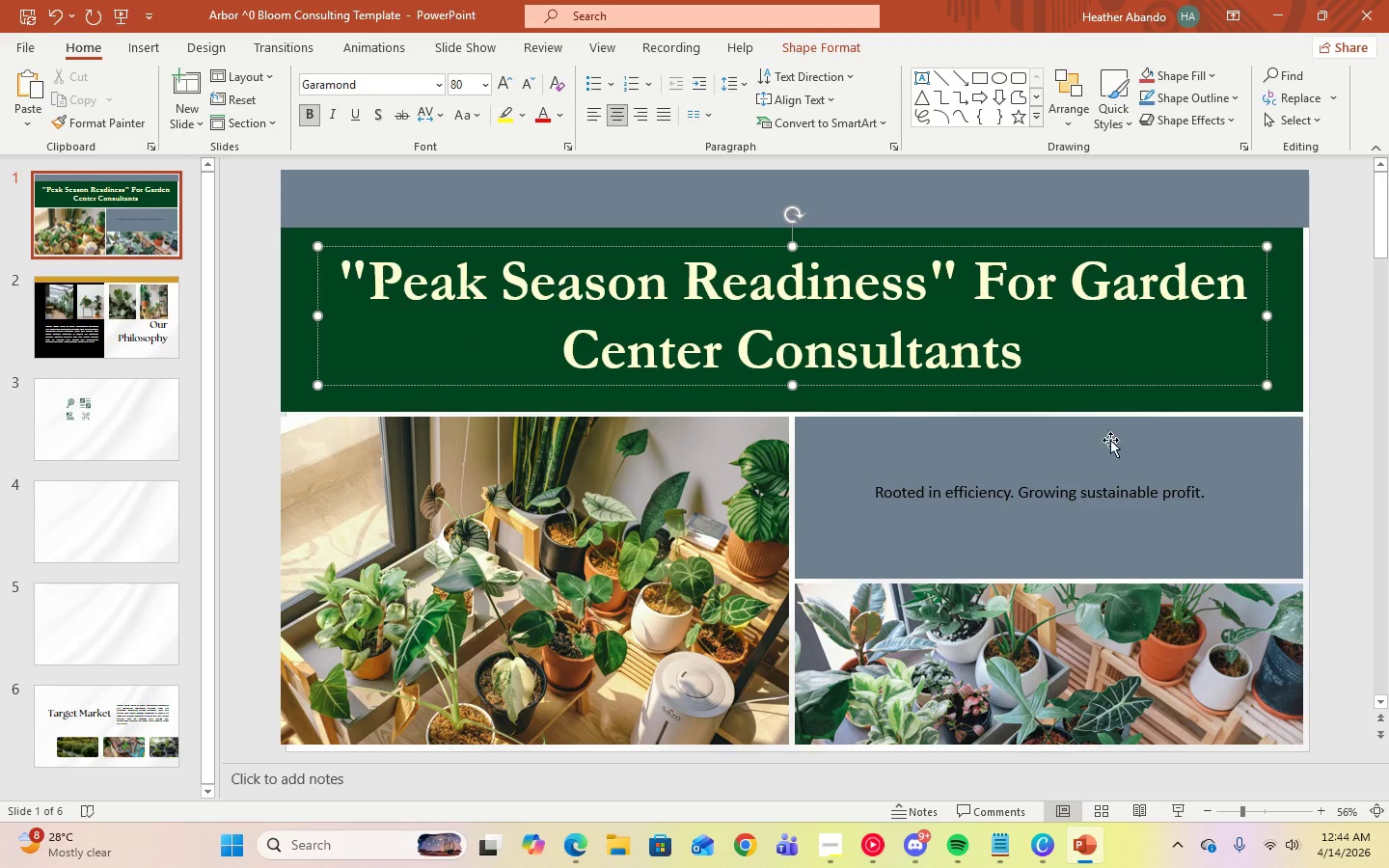 
left_click([1171, 493])
 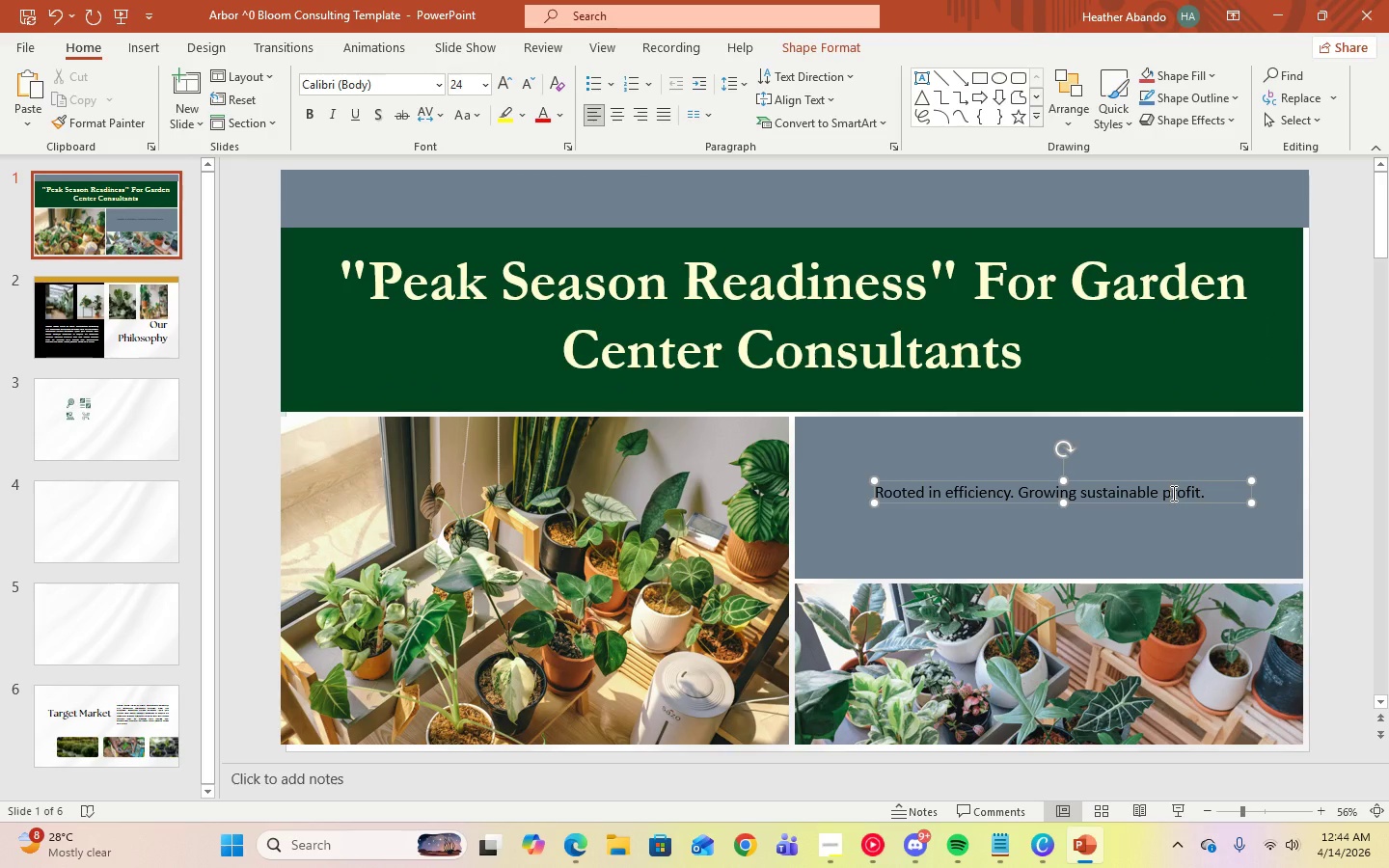 
key(Control+A)
 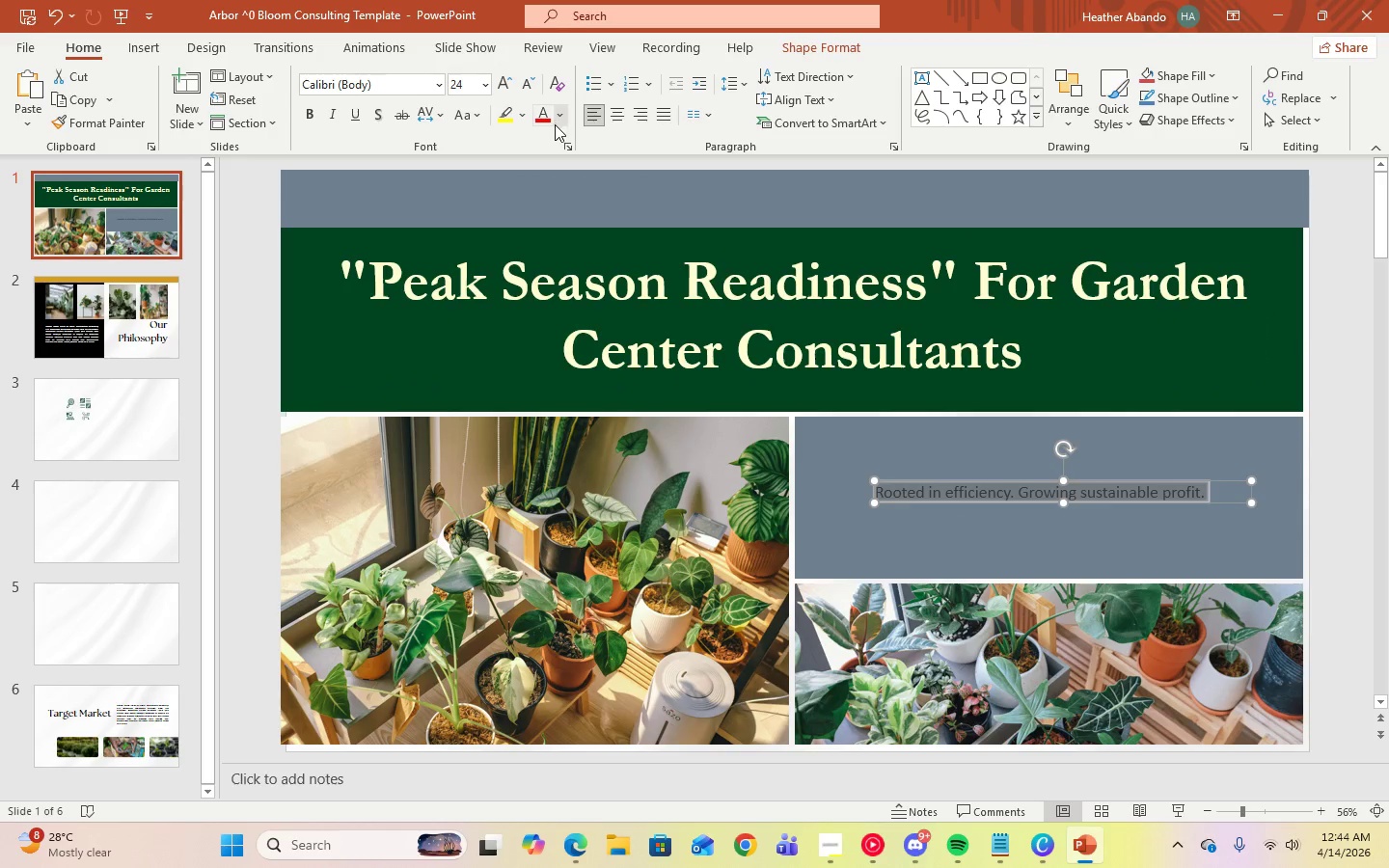 
left_click([556, 120])
 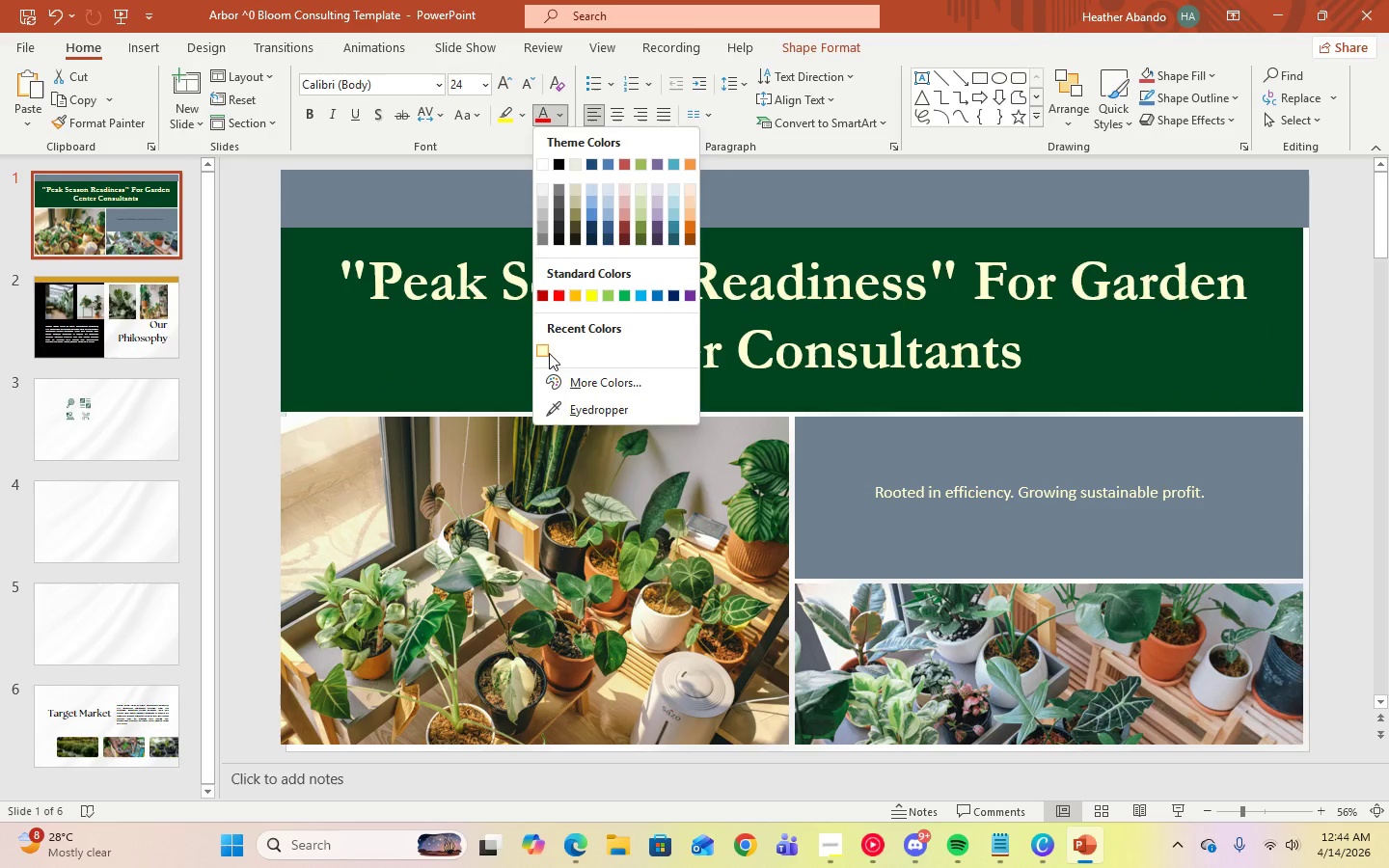 
left_click([549, 353])
 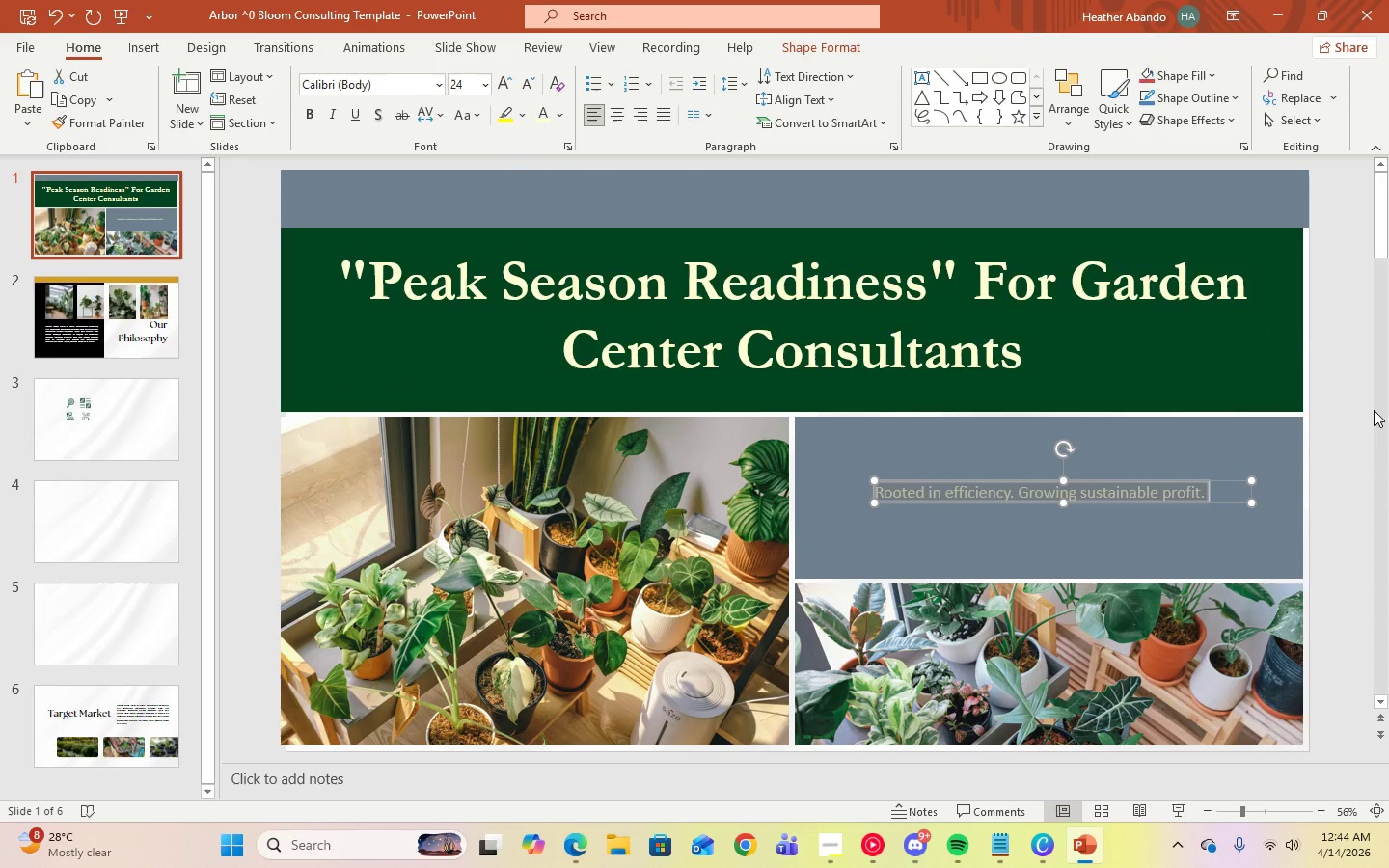 
left_click([1374, 410])
 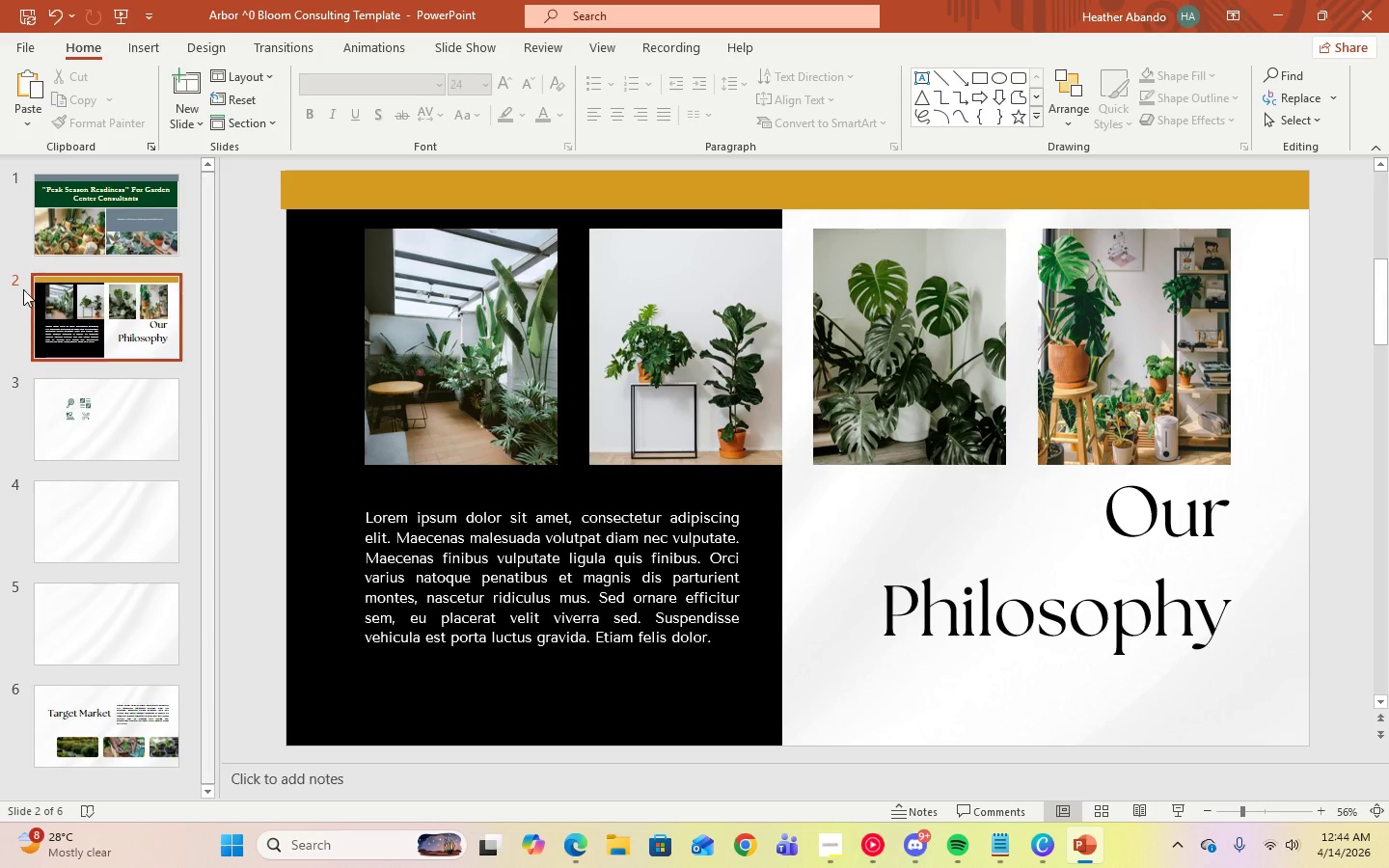 
left_click([70, 231])
 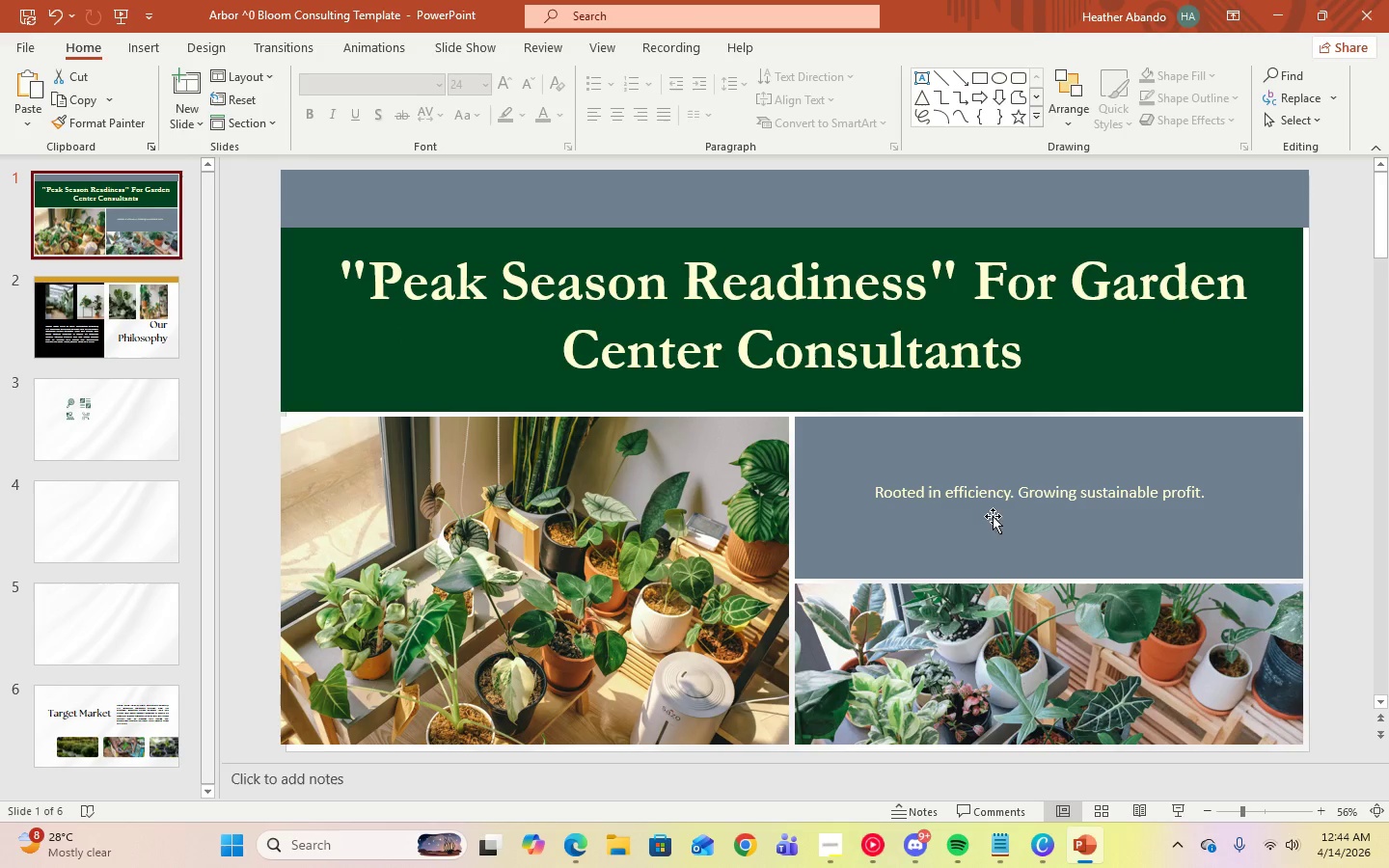 
left_click([1017, 491])
 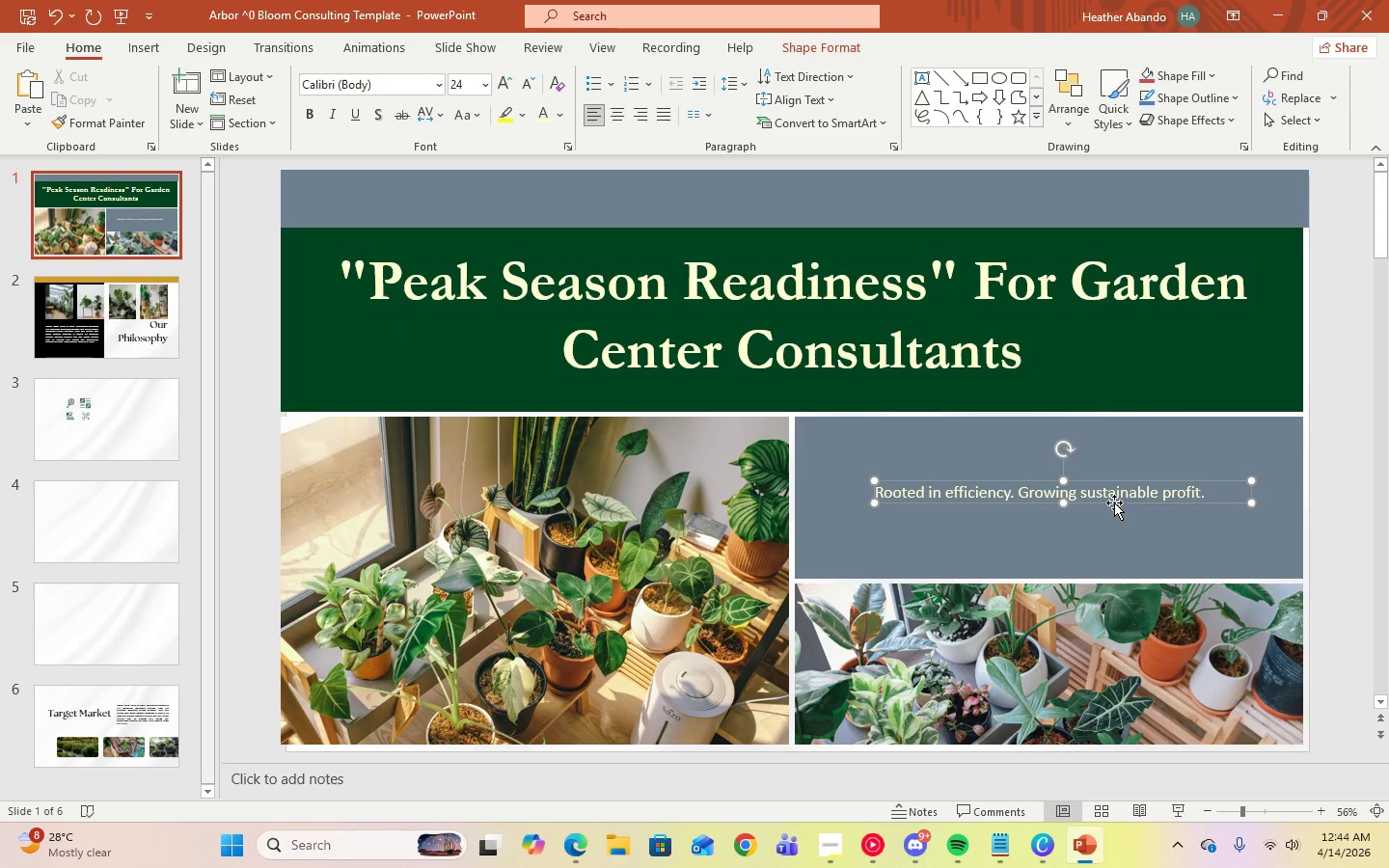 
left_click_drag(start_coordinate=[1114, 502], to_coordinate=[1120, 509])
 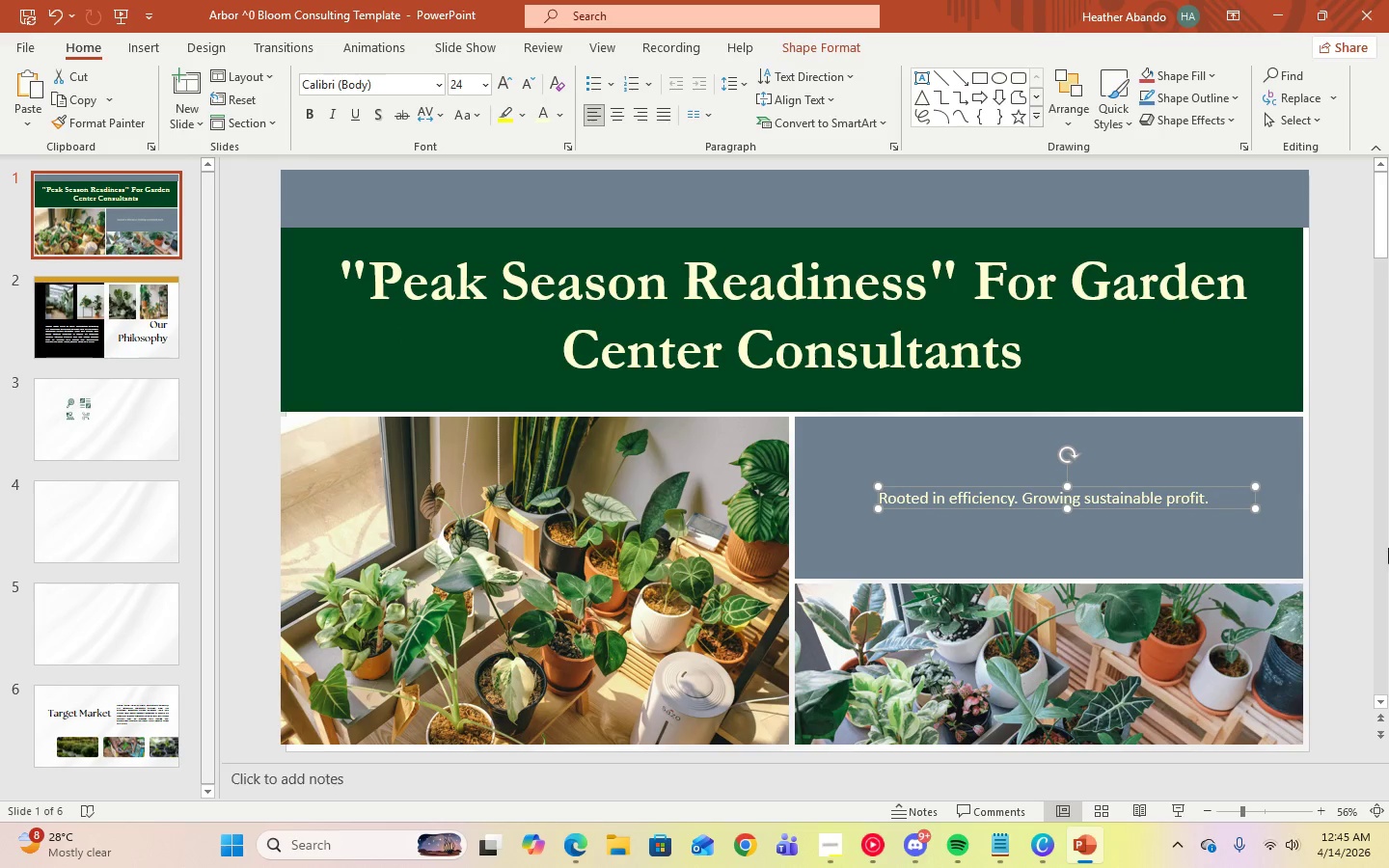 
left_click([1388, 548])
 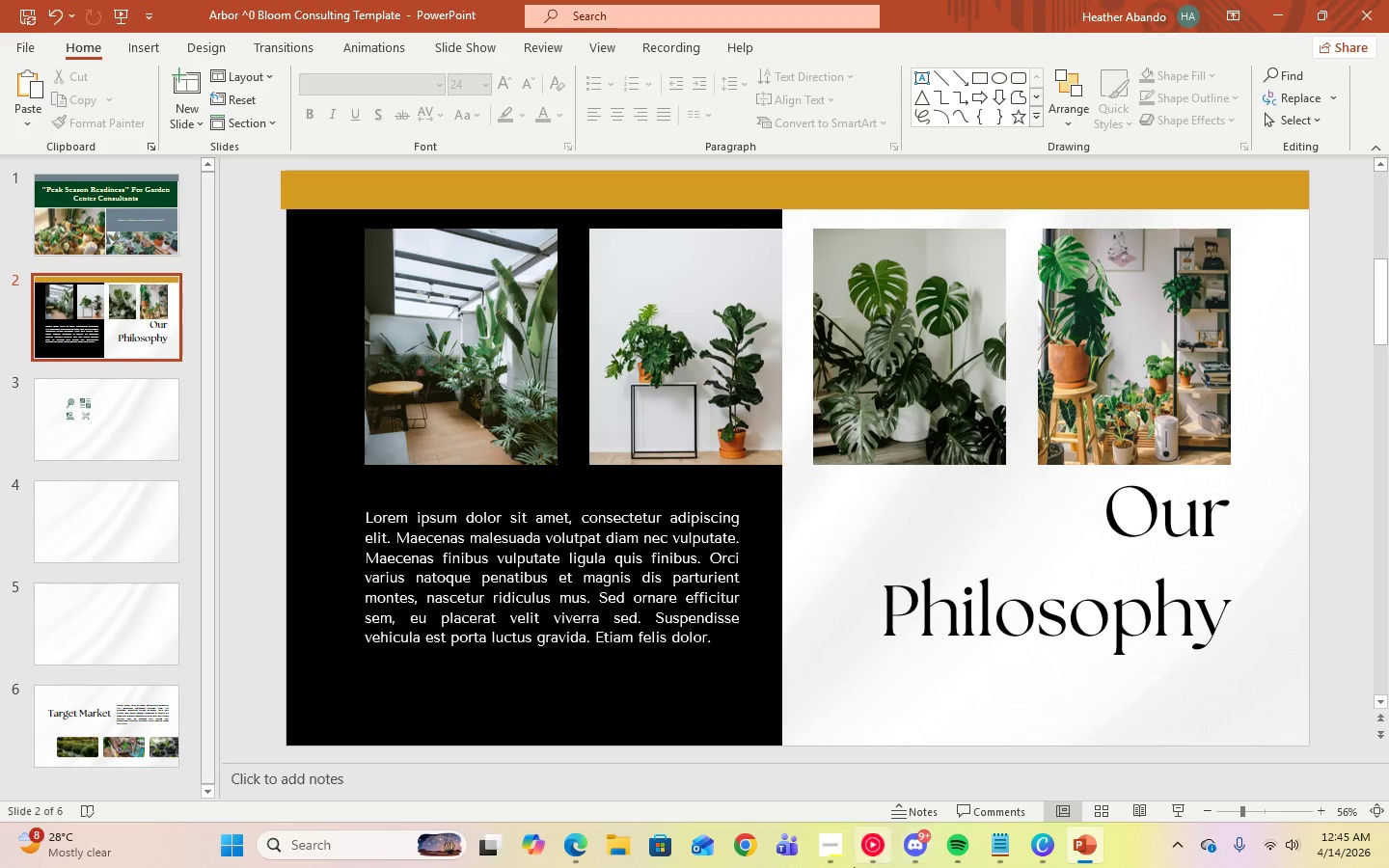 
left_click([868, 854])
 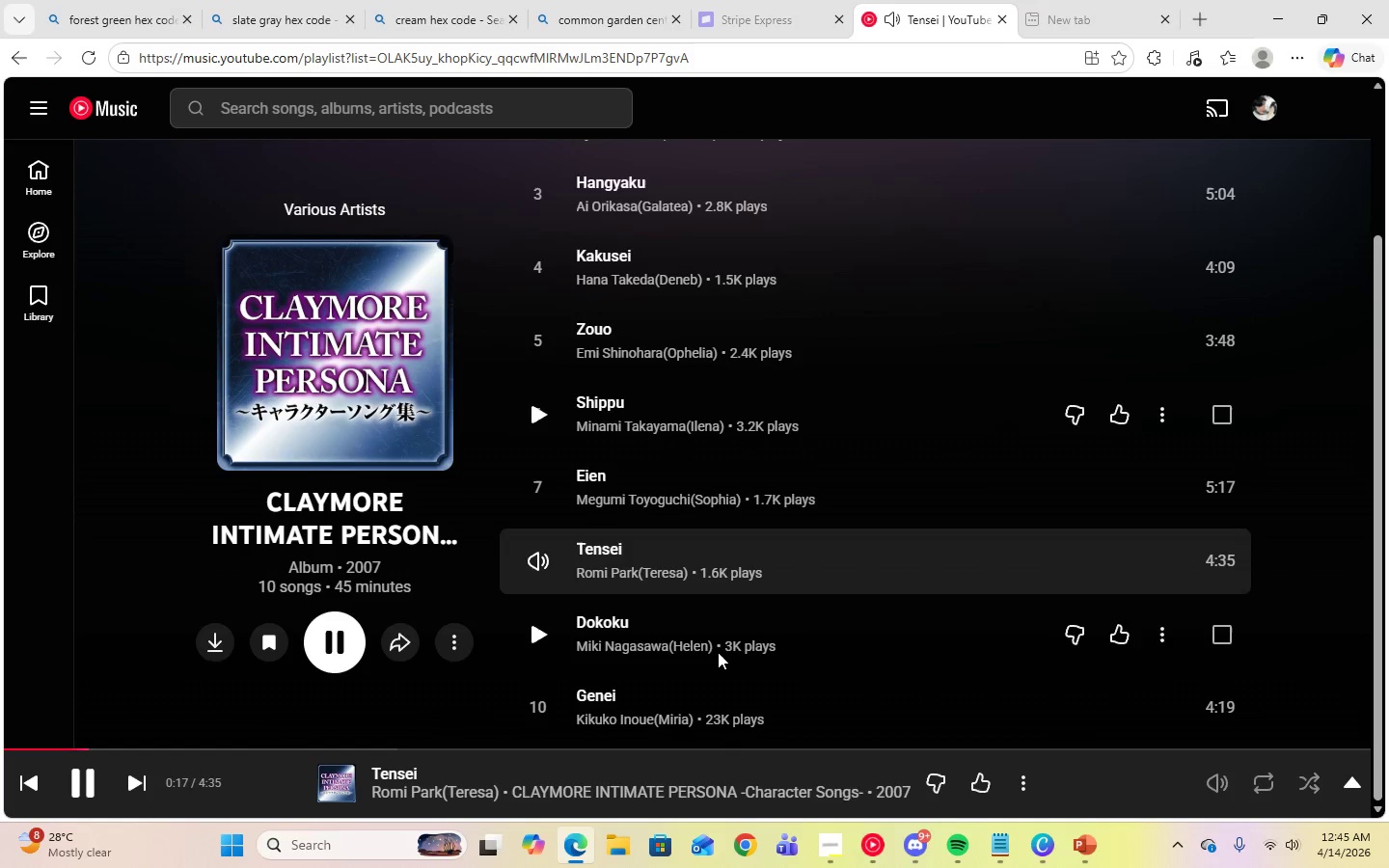 
scroll: coordinate [642, 616], scroll_direction: down, amount: 5.0
 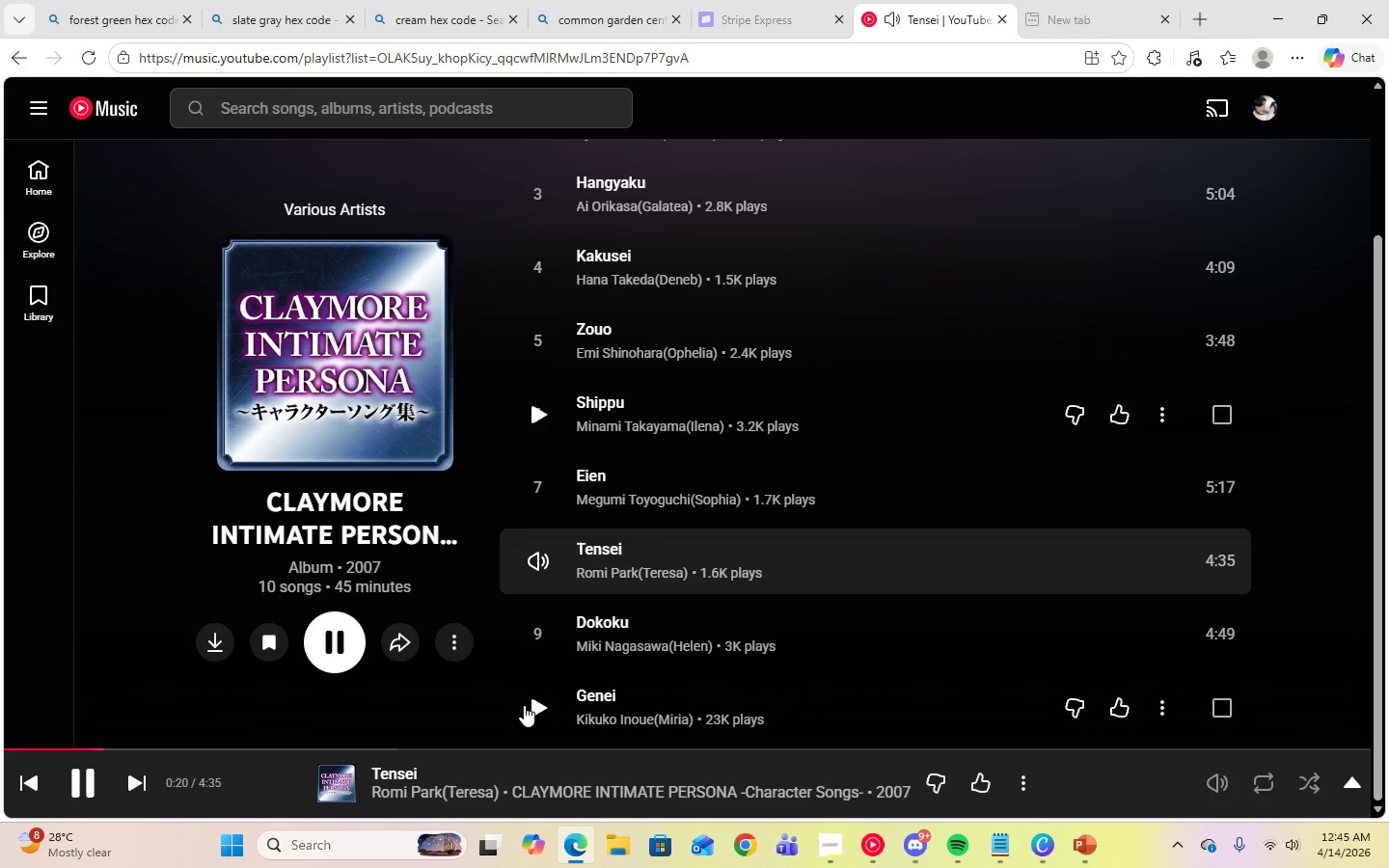 
left_click([541, 706])
 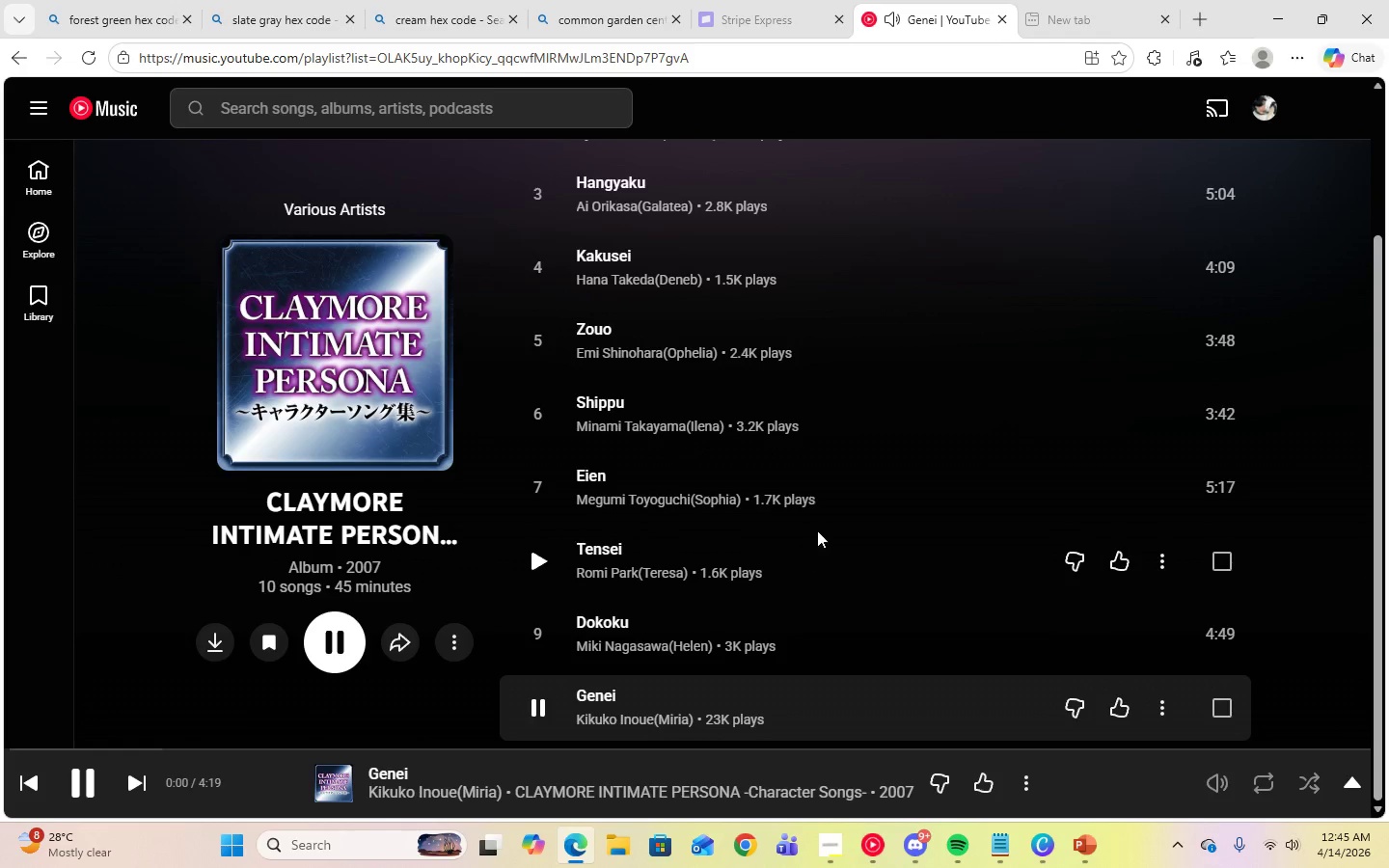 
mouse_move([663, 524])
 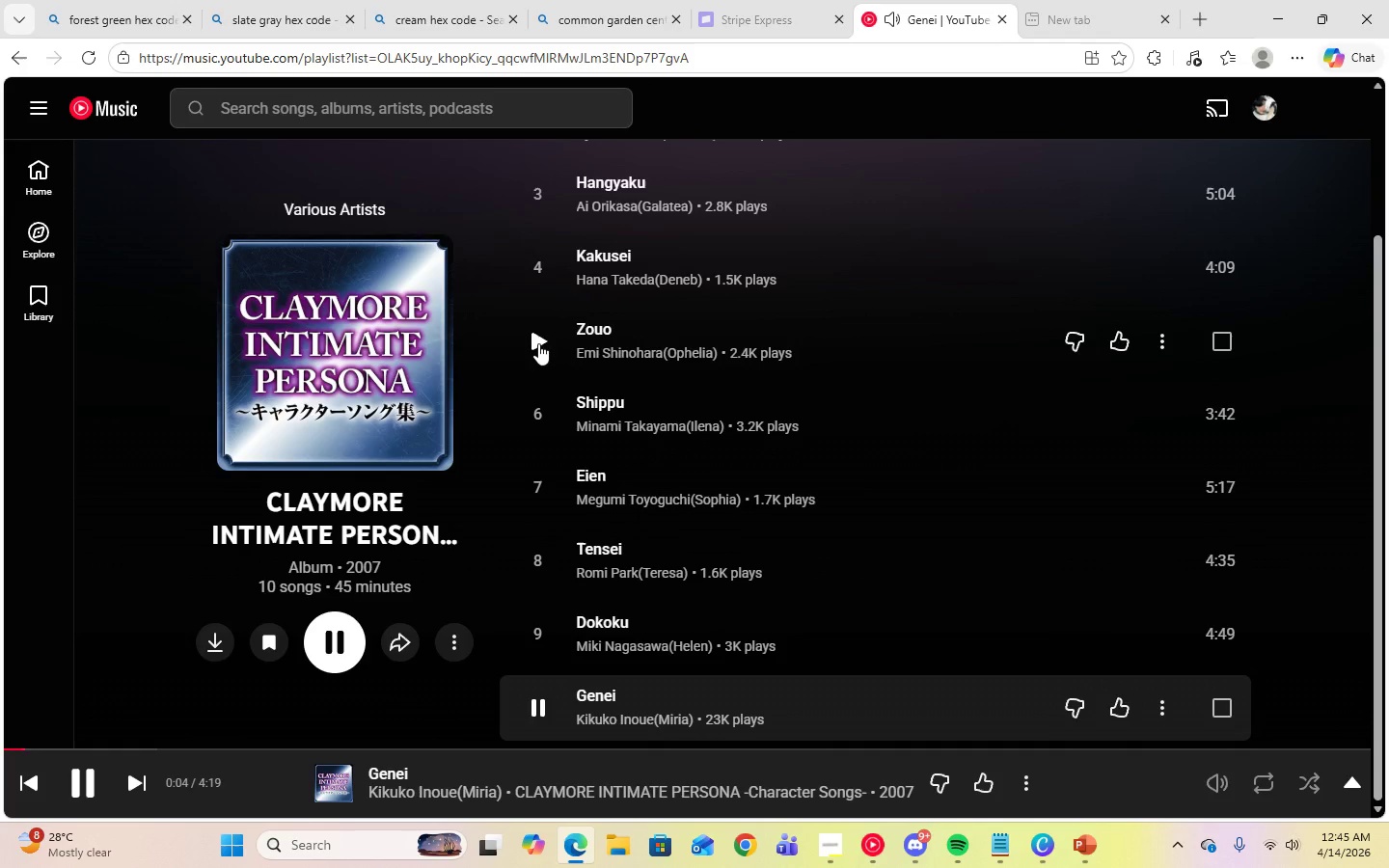 
left_click([538, 343])
 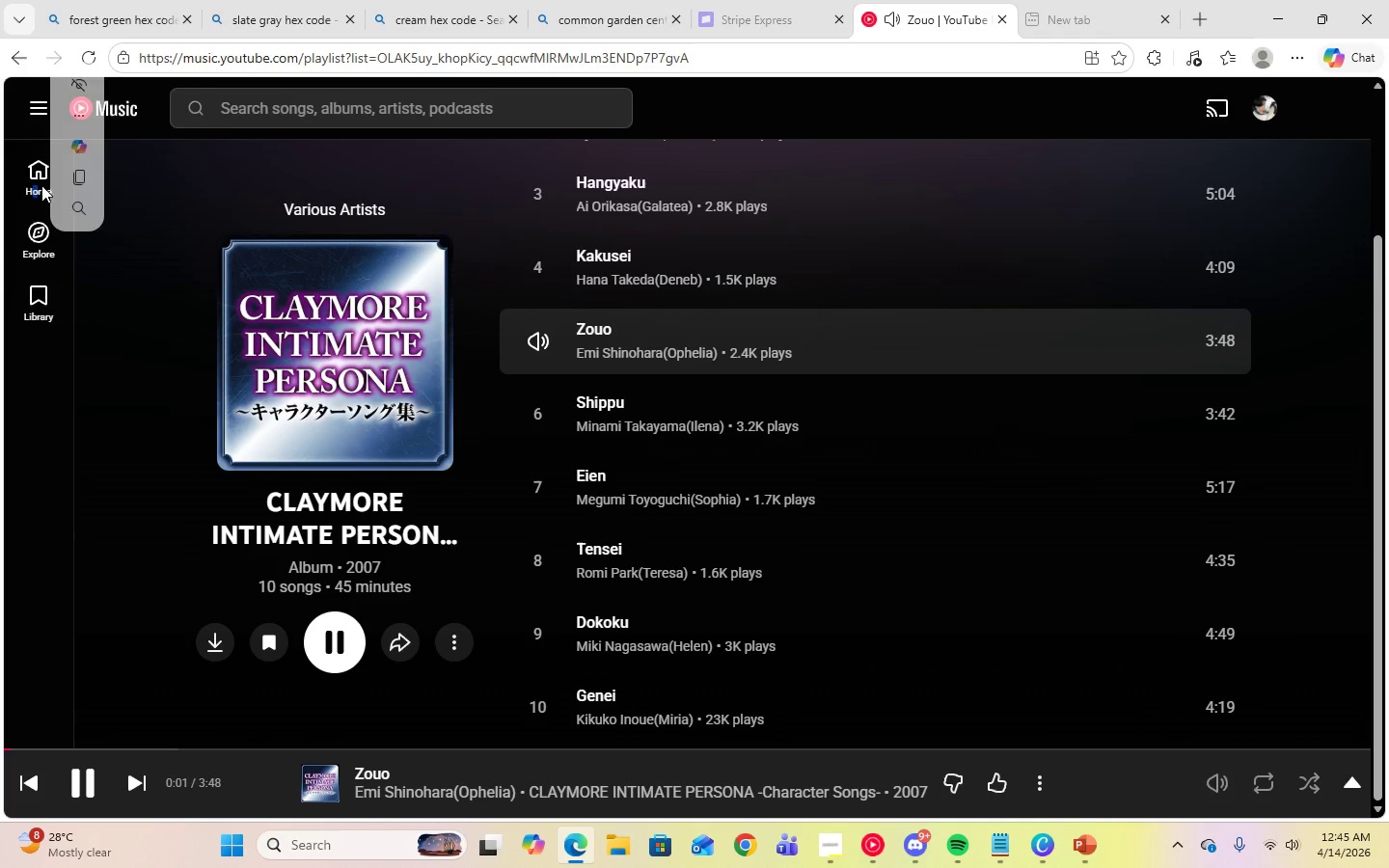 
left_click([1276, 14])
 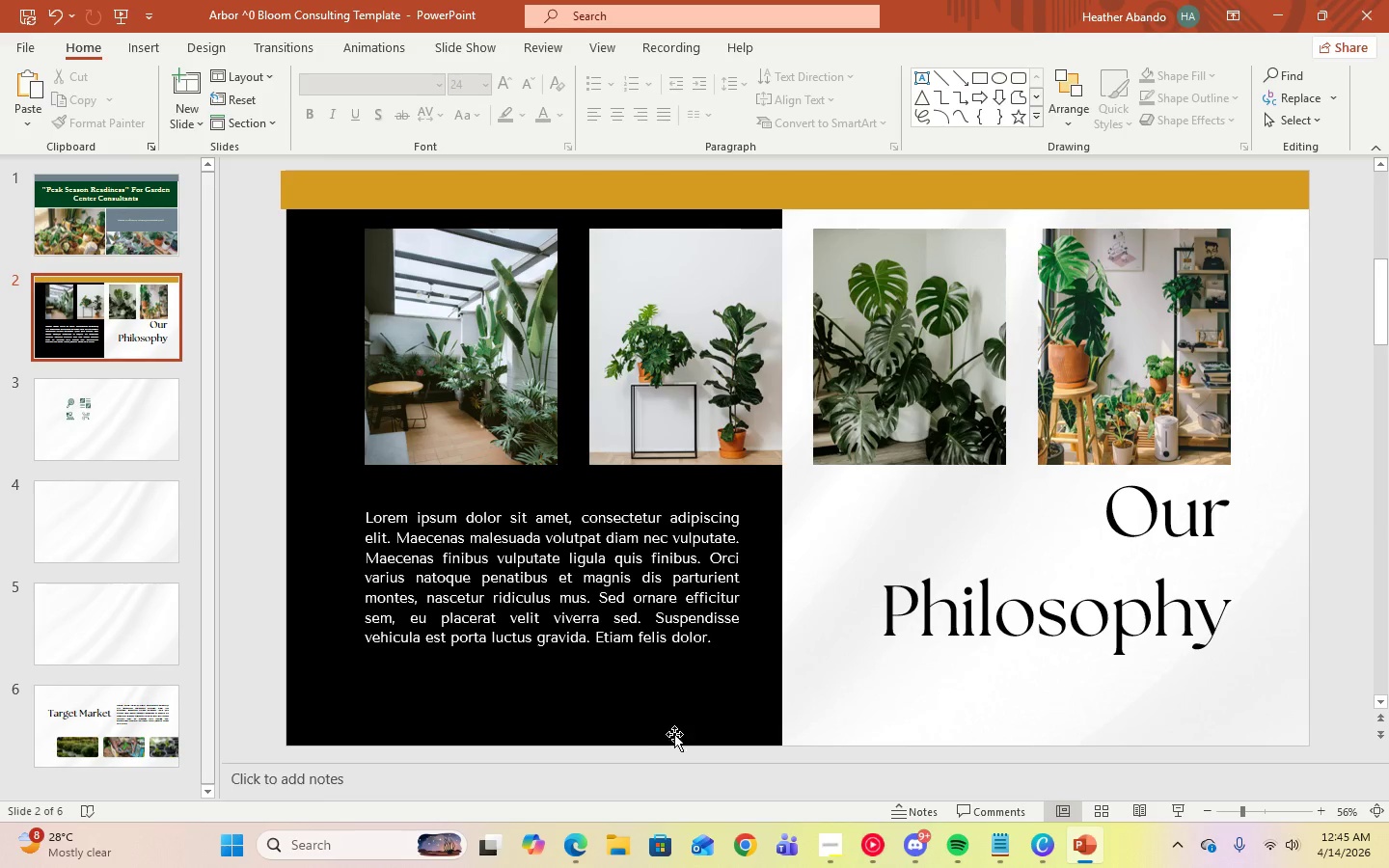 
left_click([649, 701])
 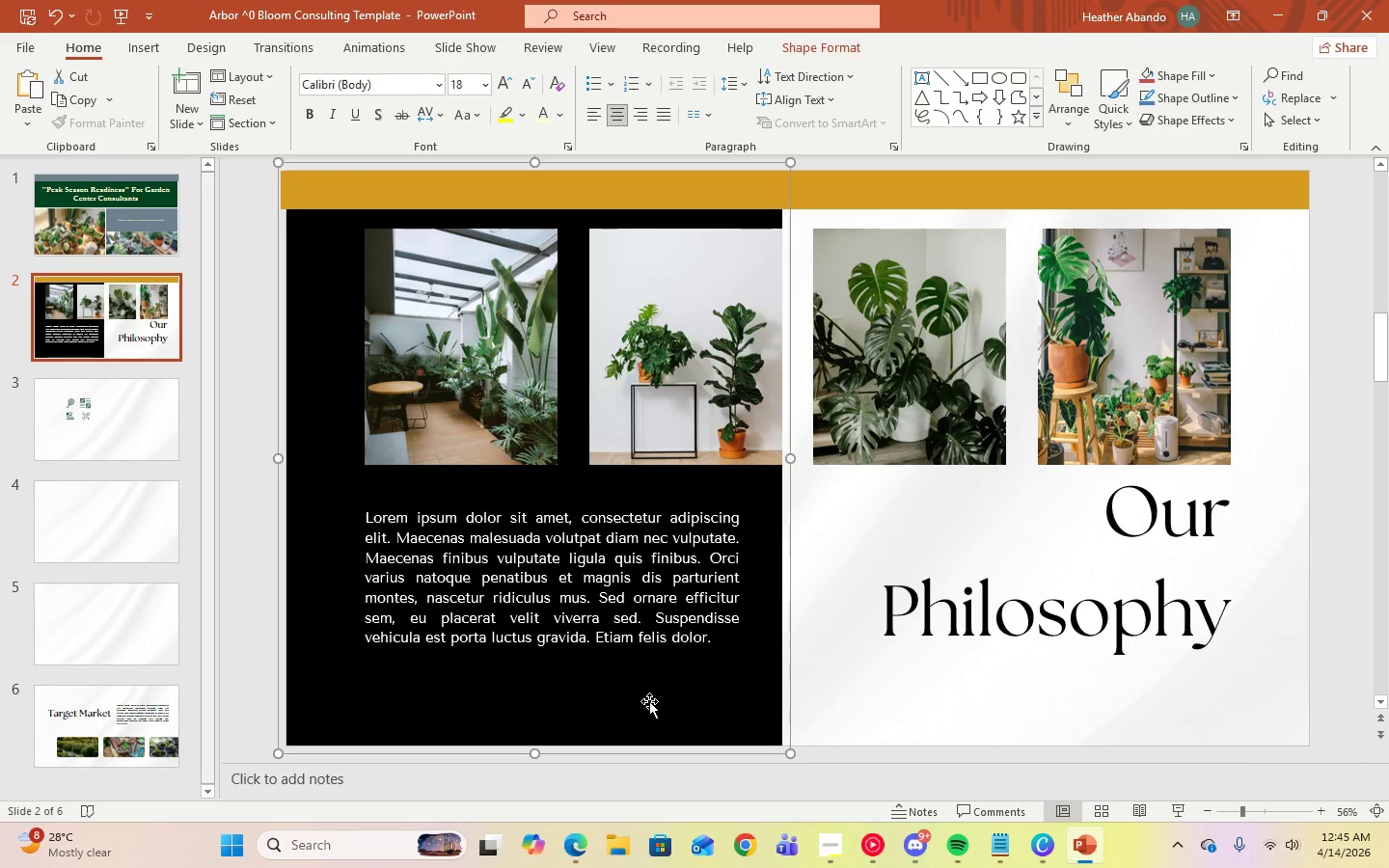 
left_click([886, 522])
 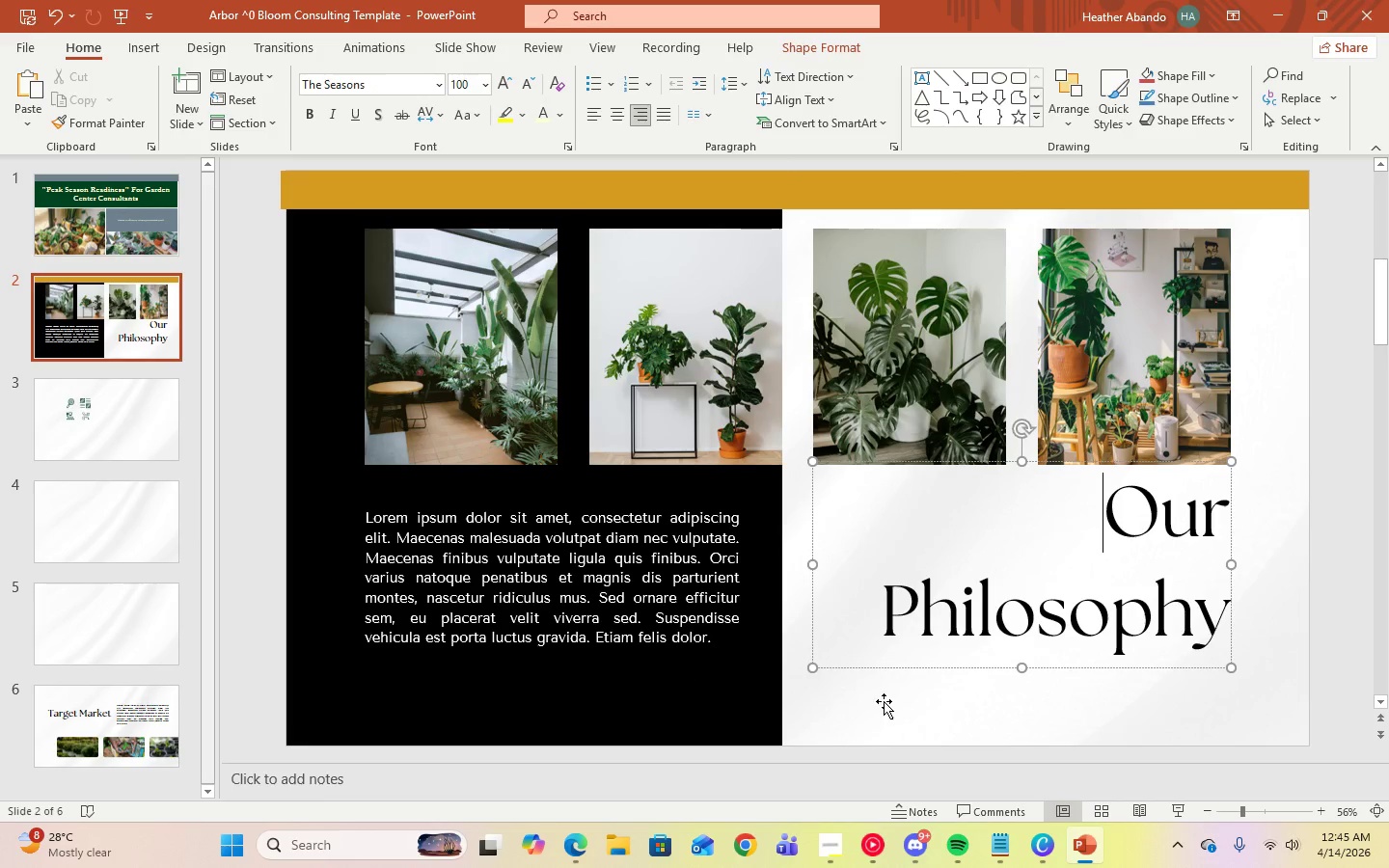 
left_click([885, 703])
 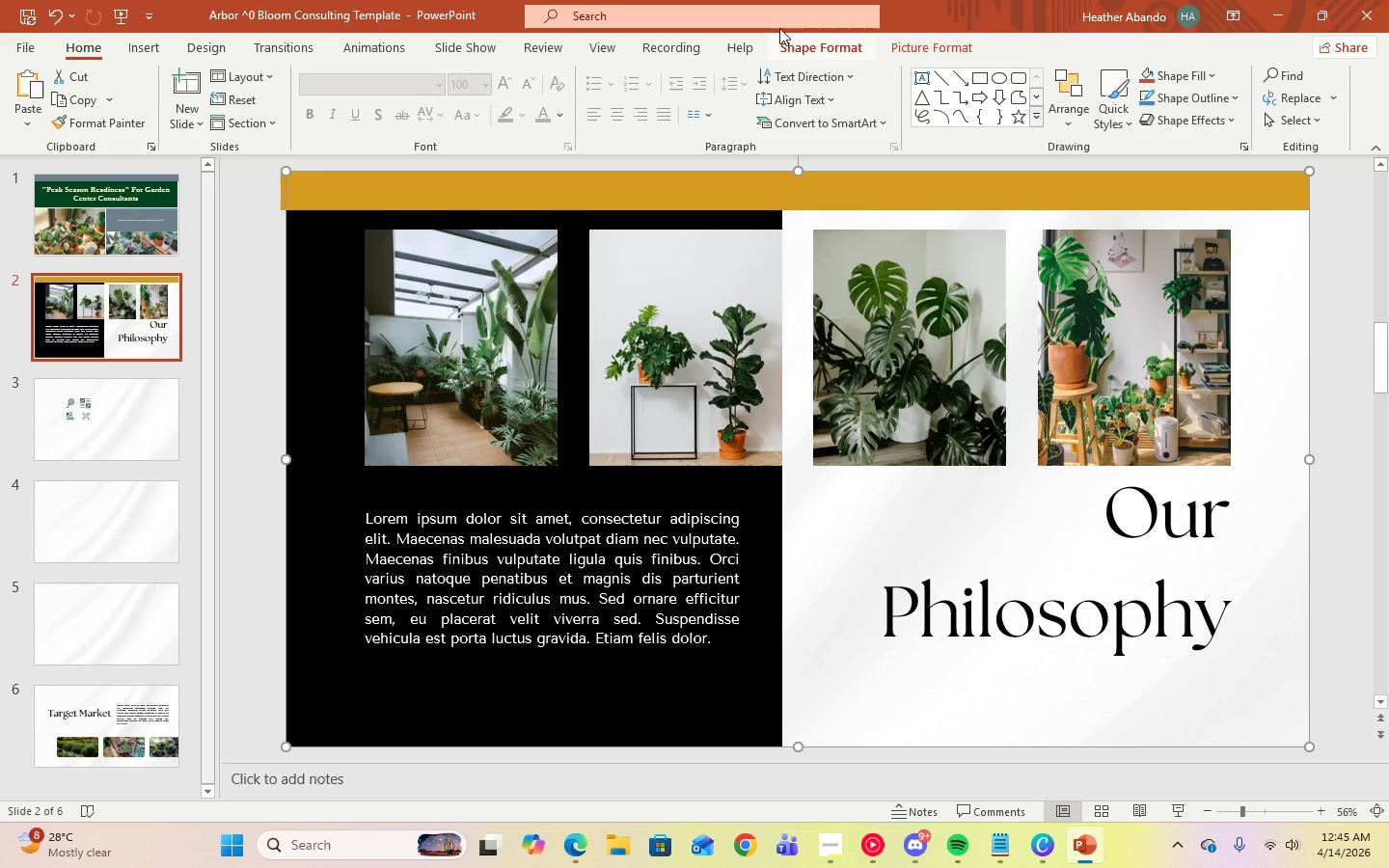 
left_click([205, 48])
 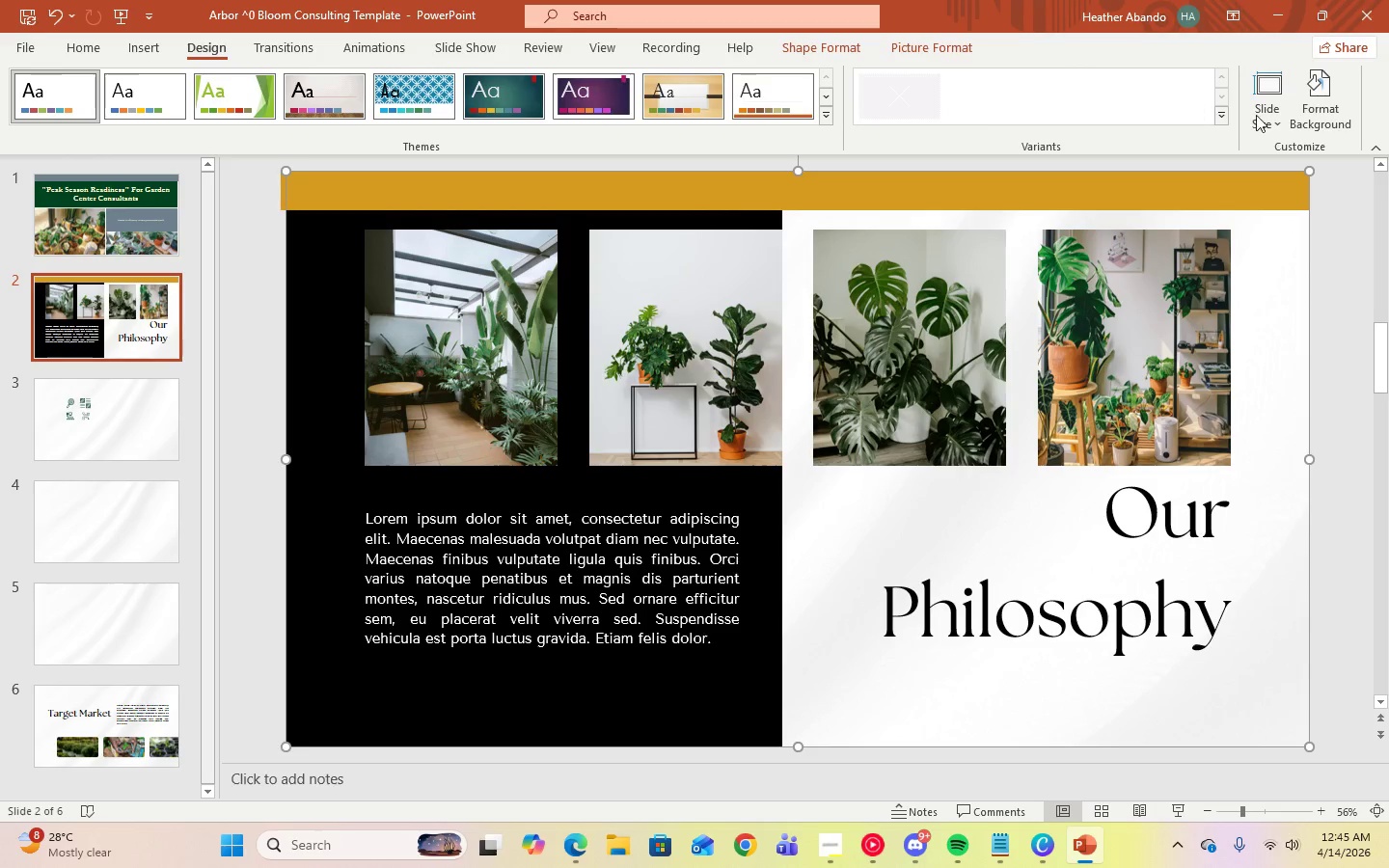 
left_click([1335, 122])
 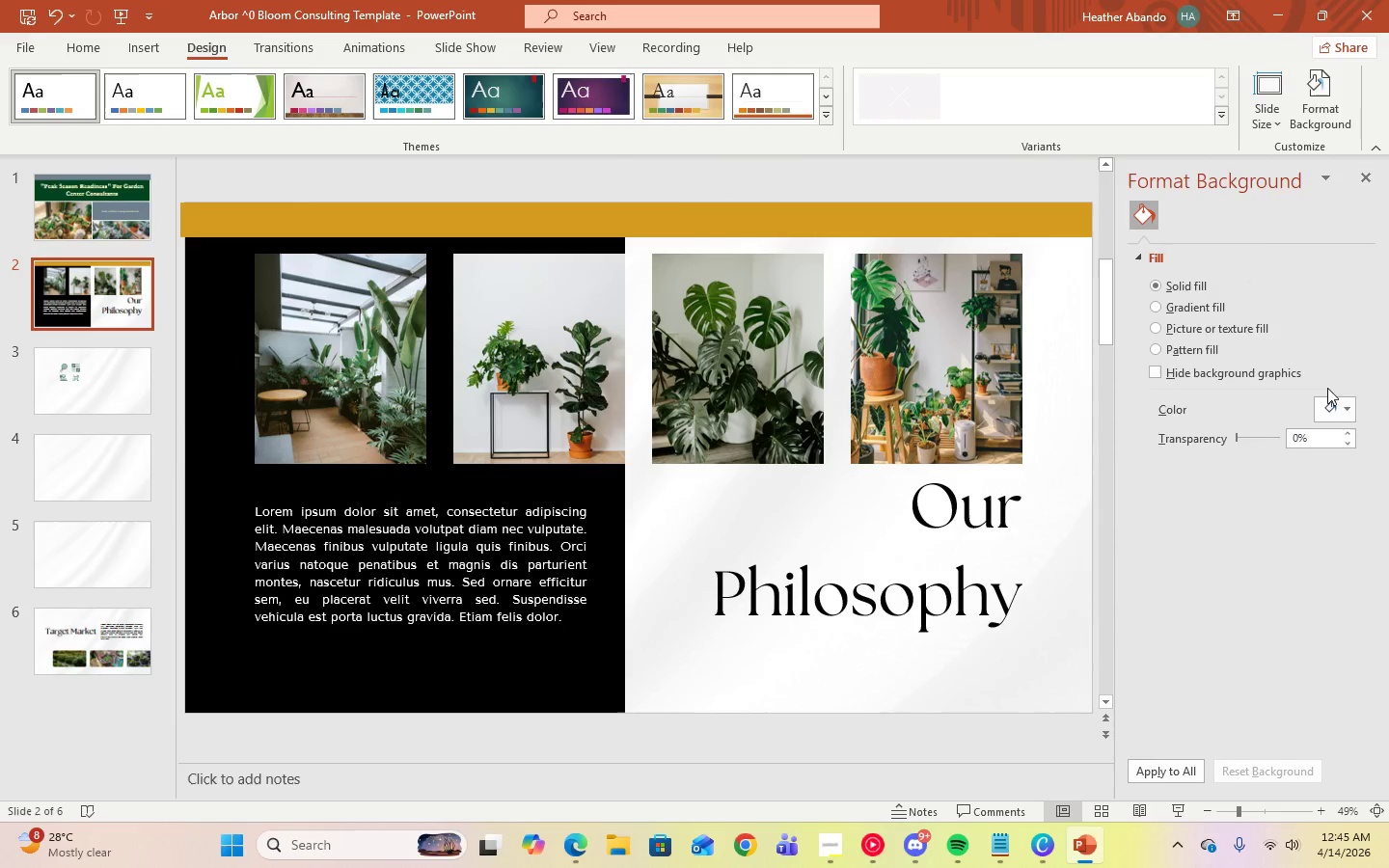 
left_click([1333, 416])
 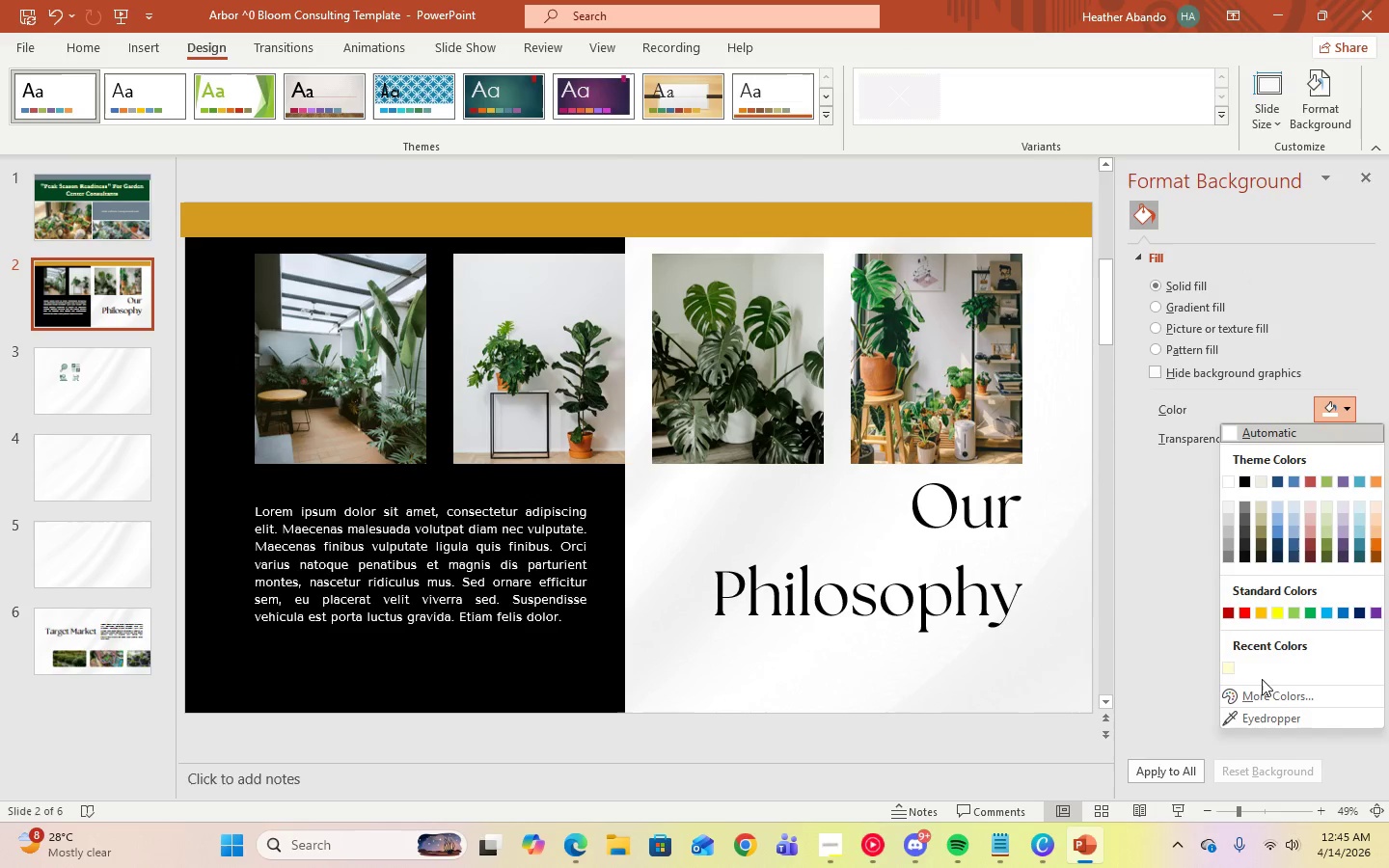 
left_click([1266, 692])
 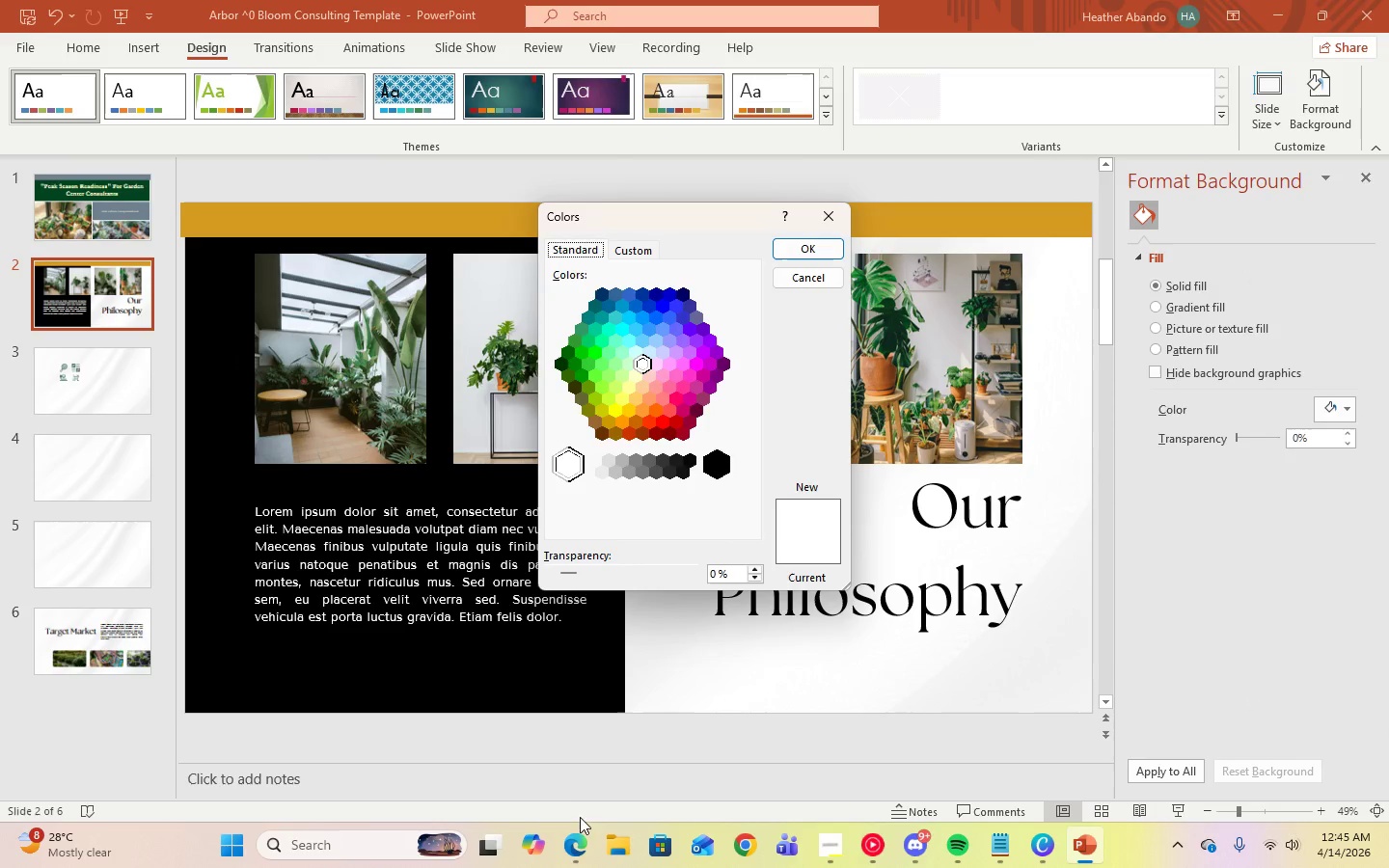 
left_click([580, 843])
 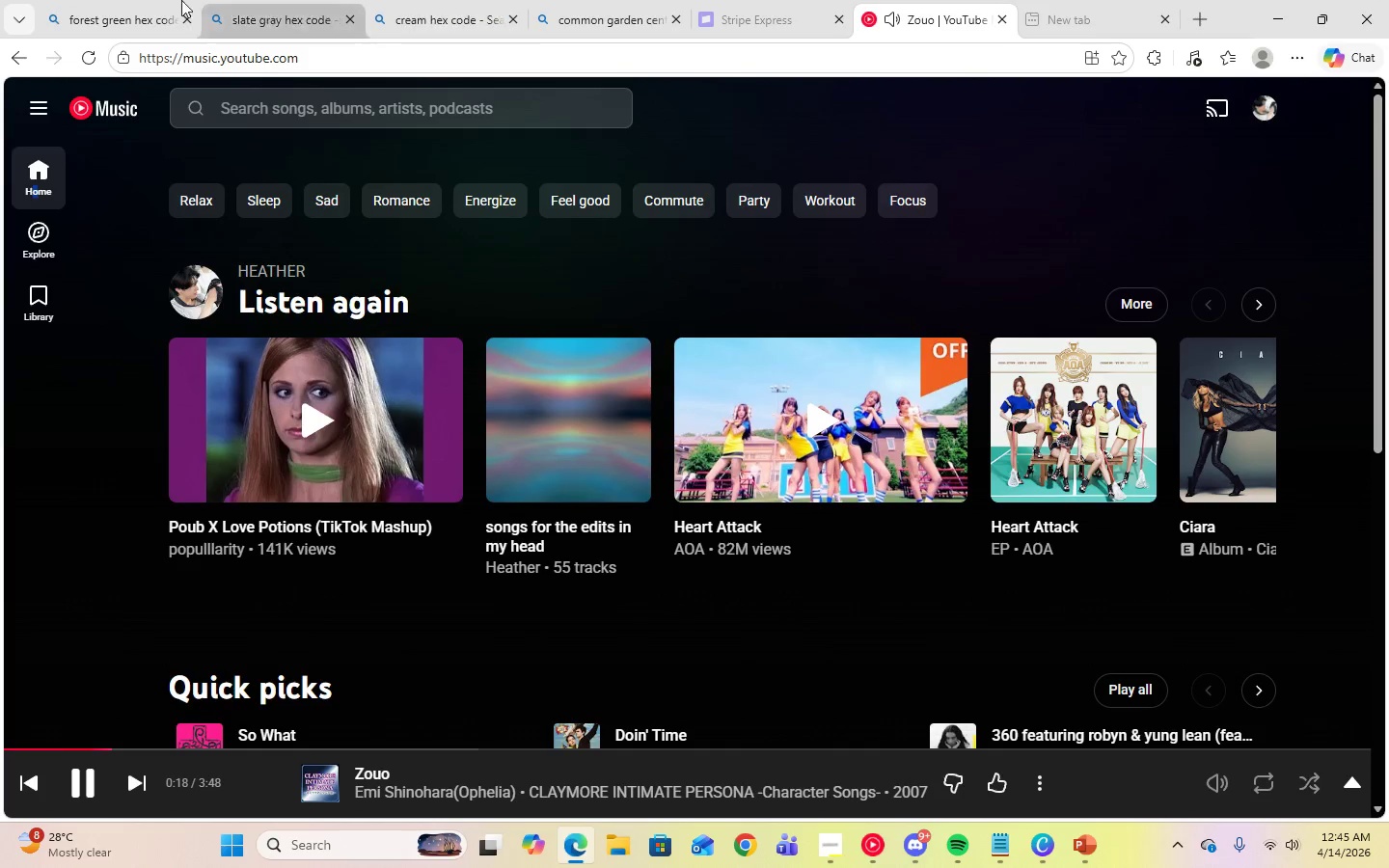 
left_click([133, 1])
 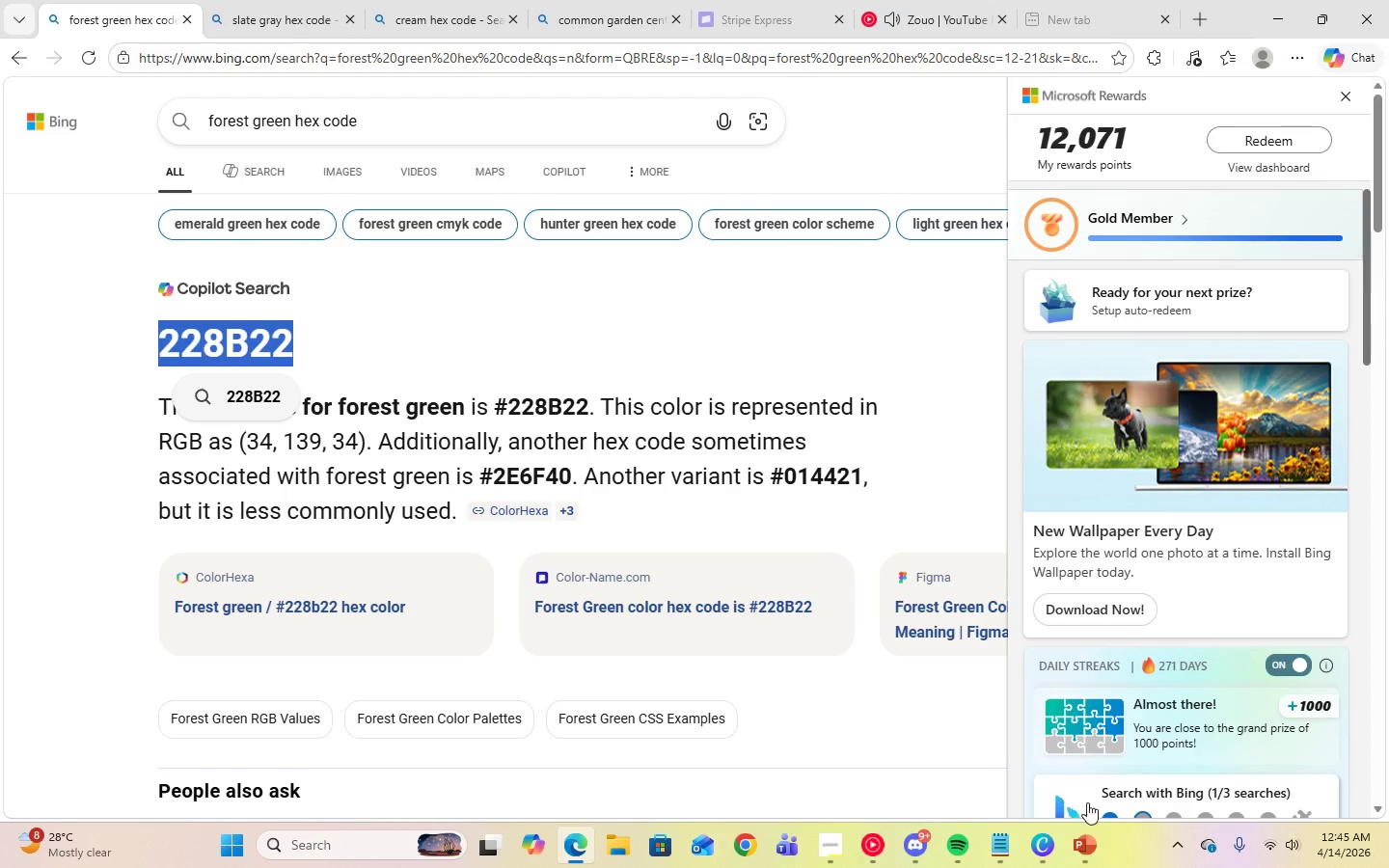 
left_click([1082, 855])
 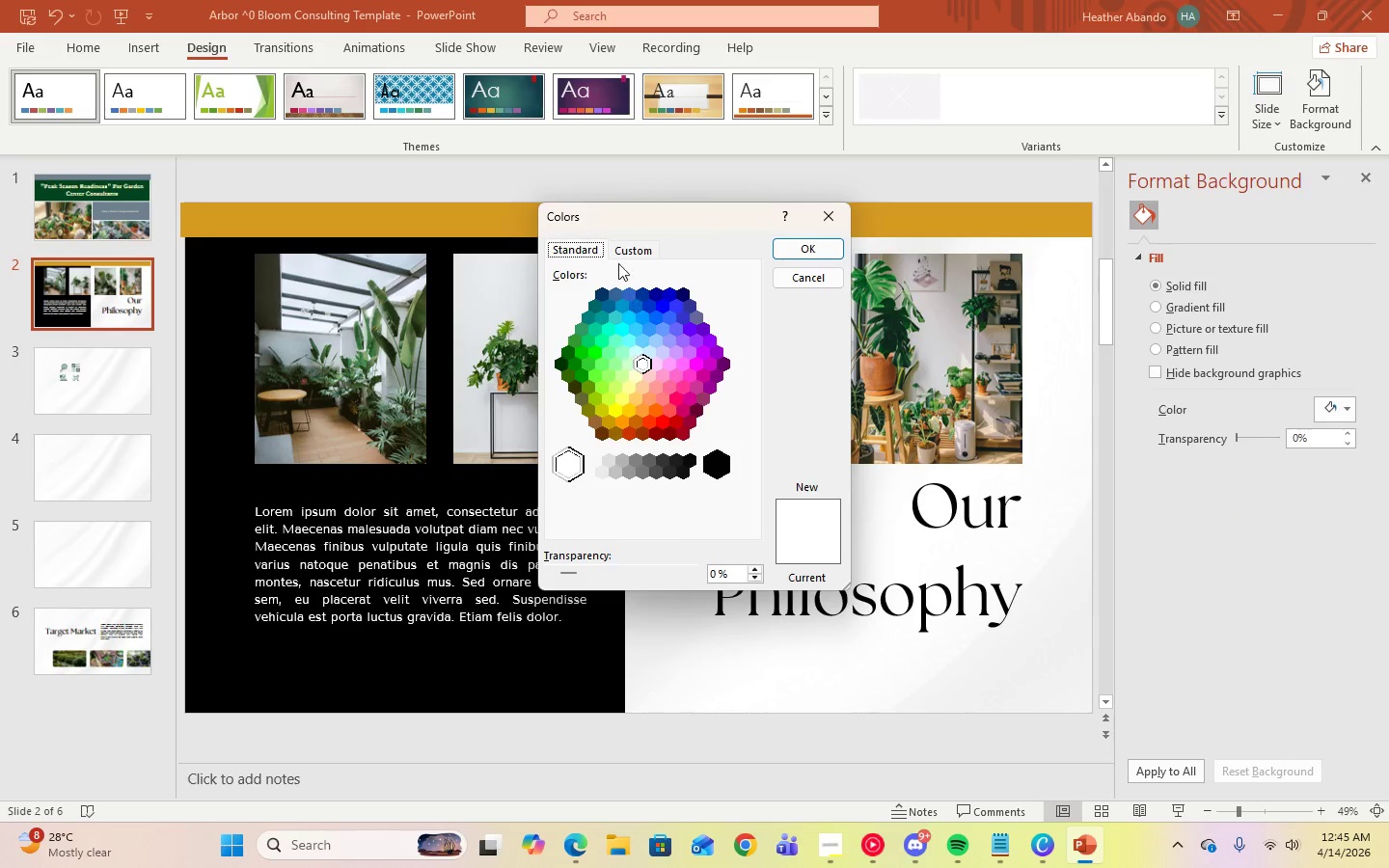 
left_click([622, 255])
 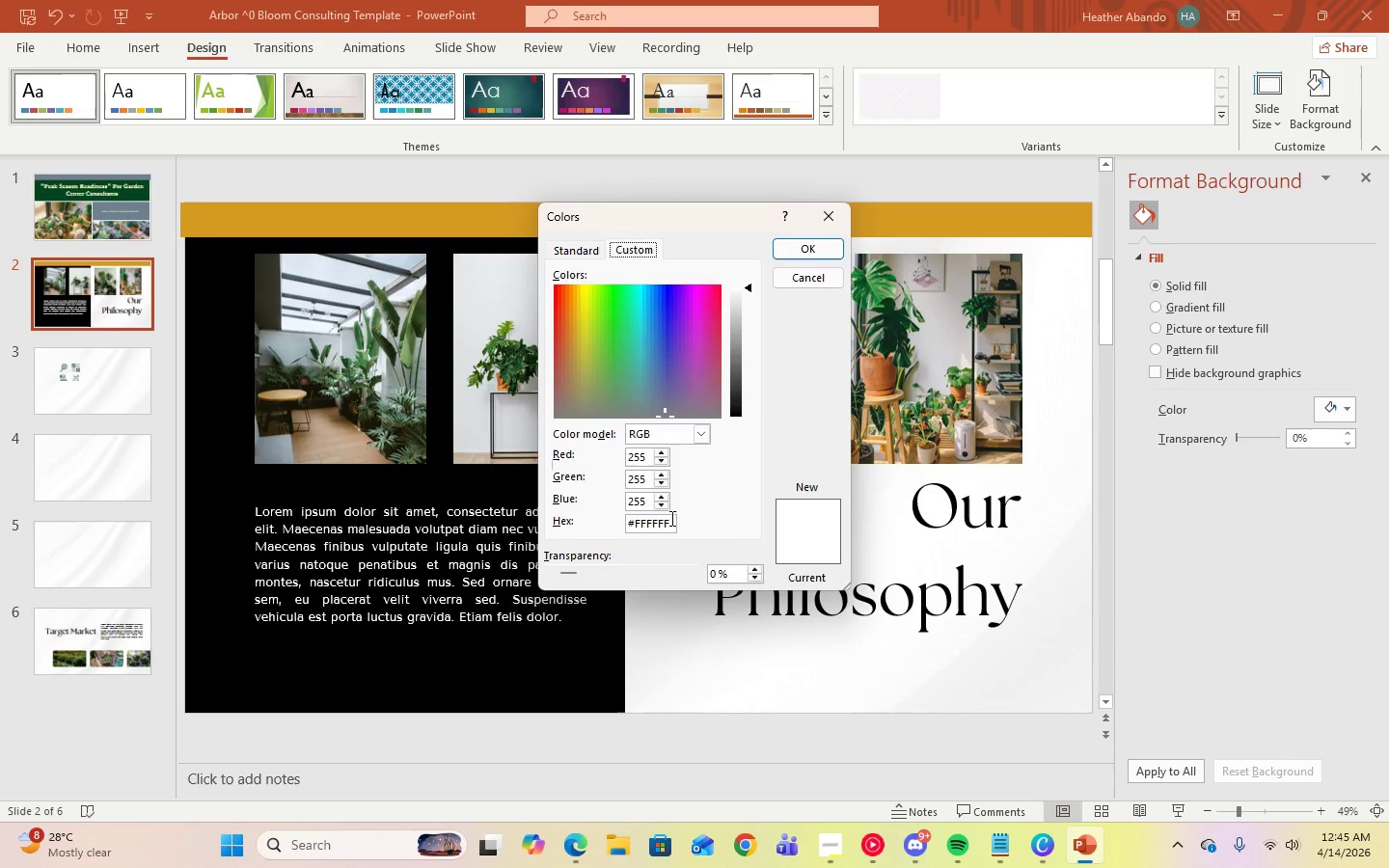 
left_click([670, 518])
 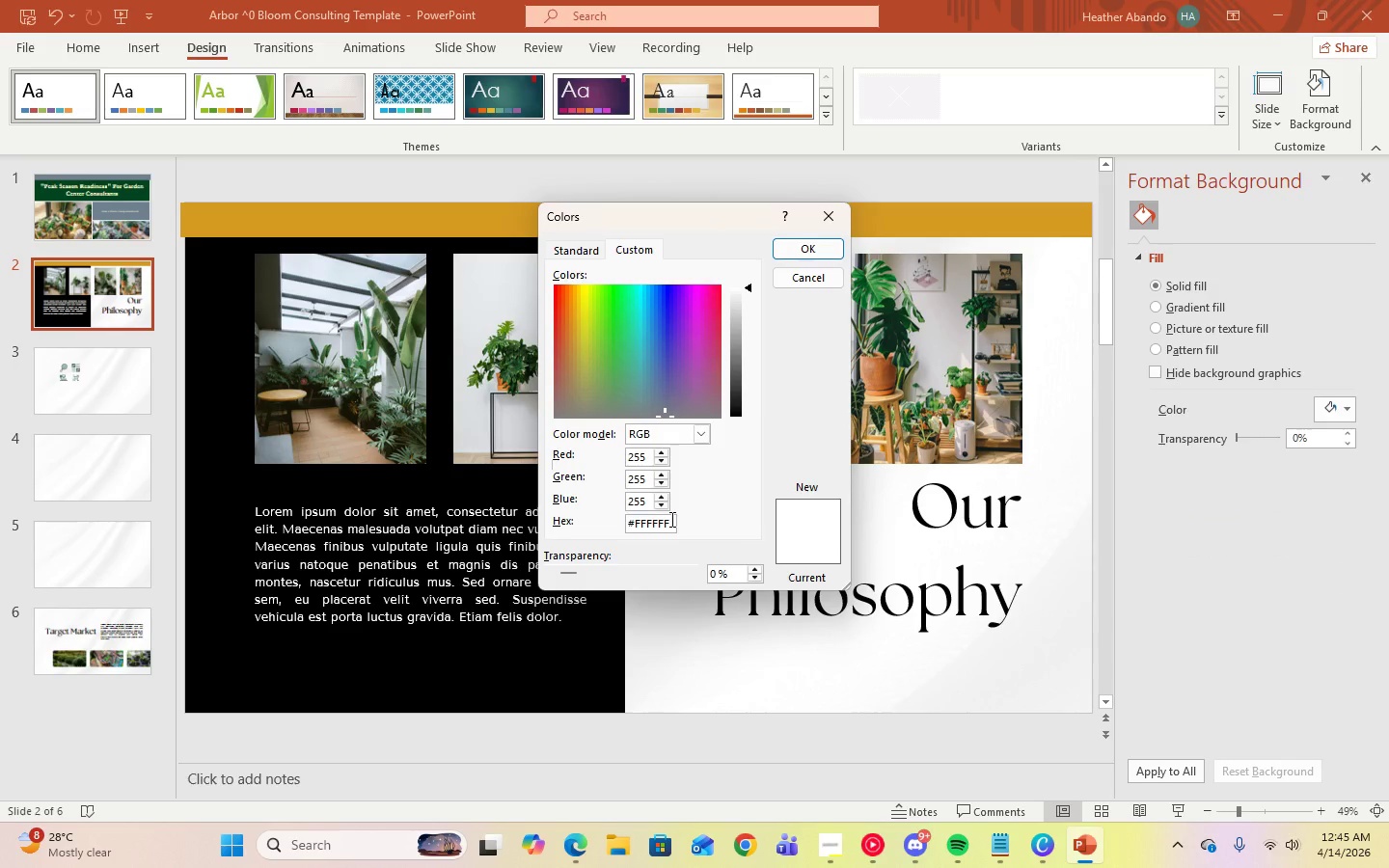 
key(Backspace)
 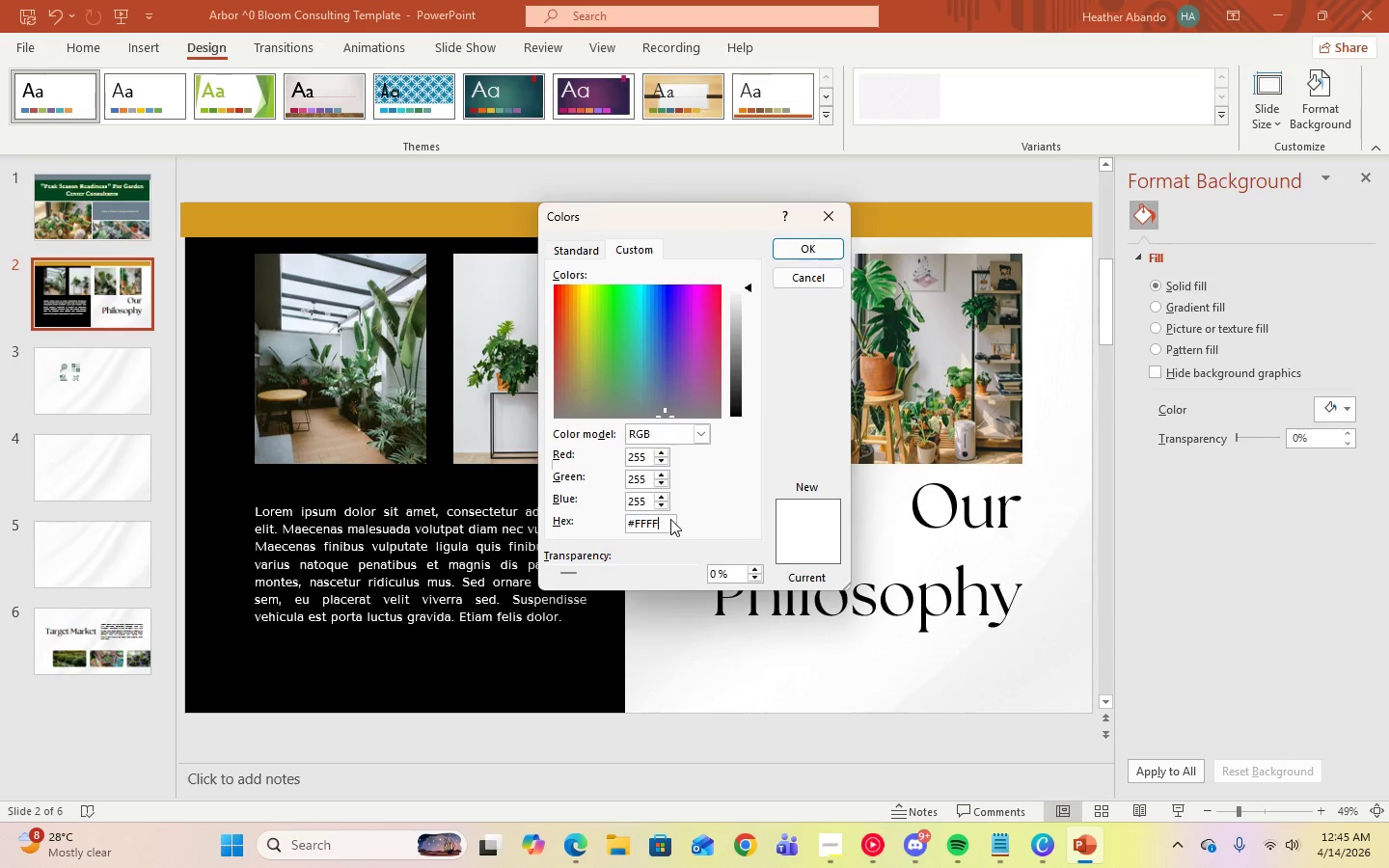 
key(Backspace)
 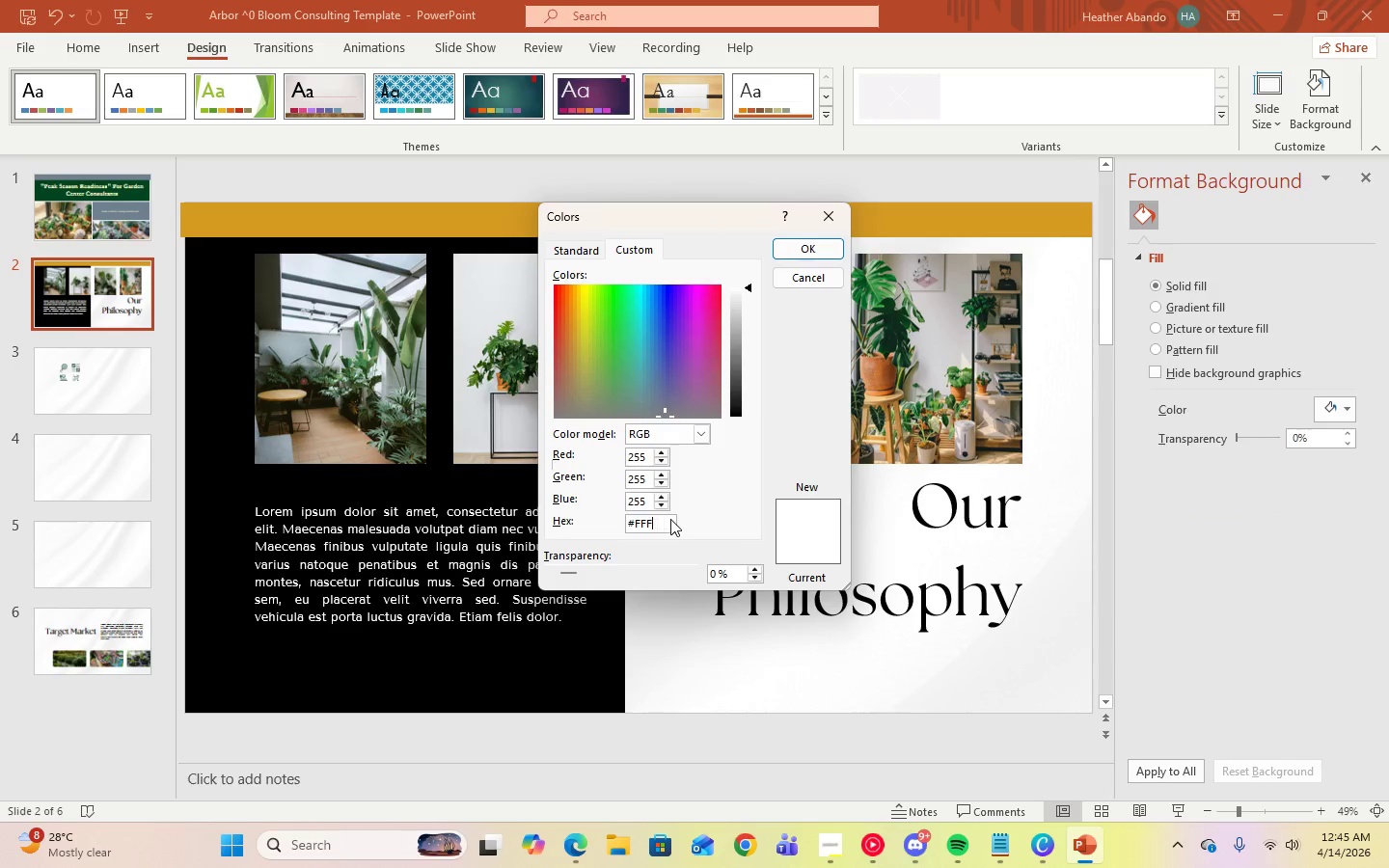 
key(Backspace)
 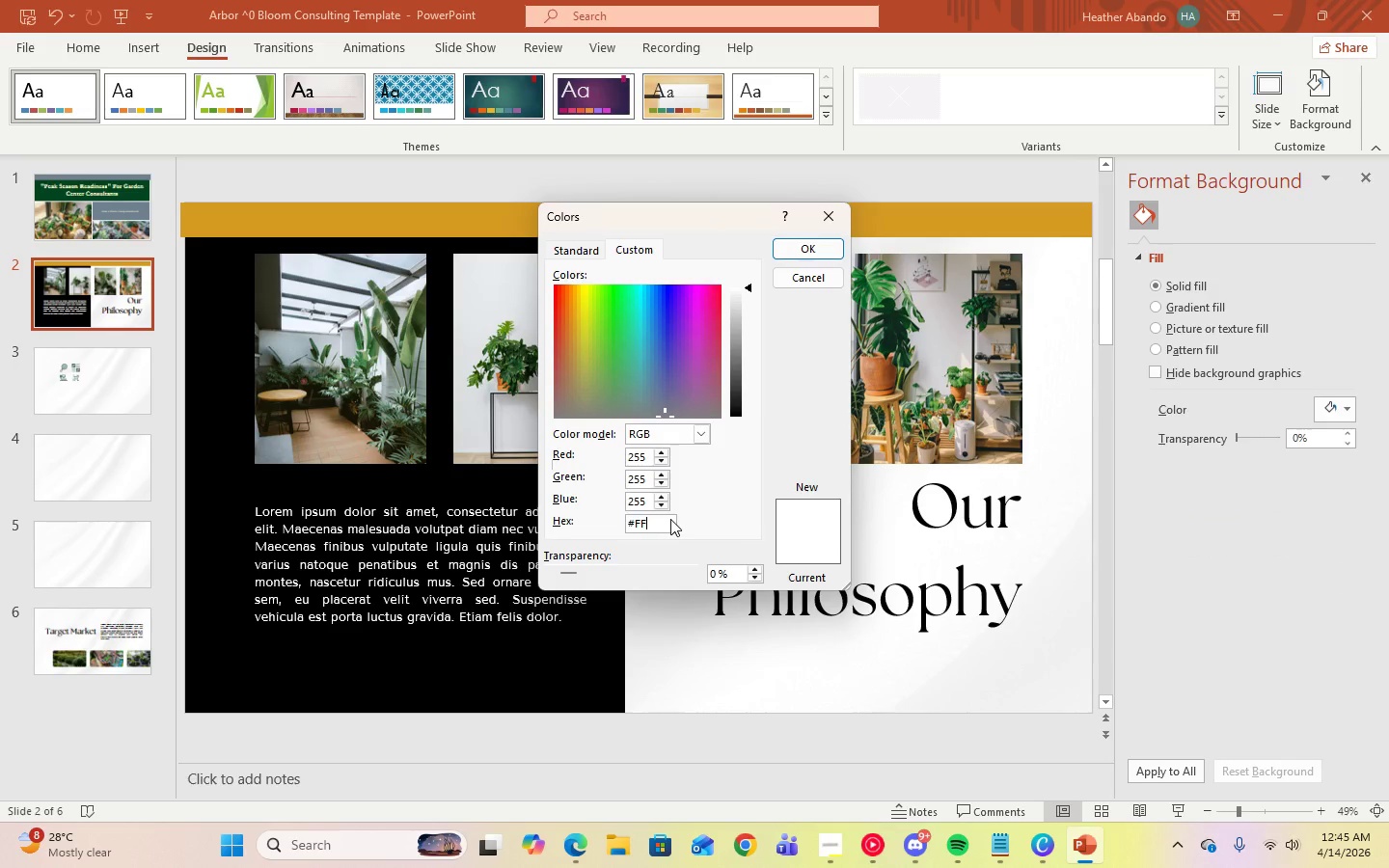 
key(Backspace)
 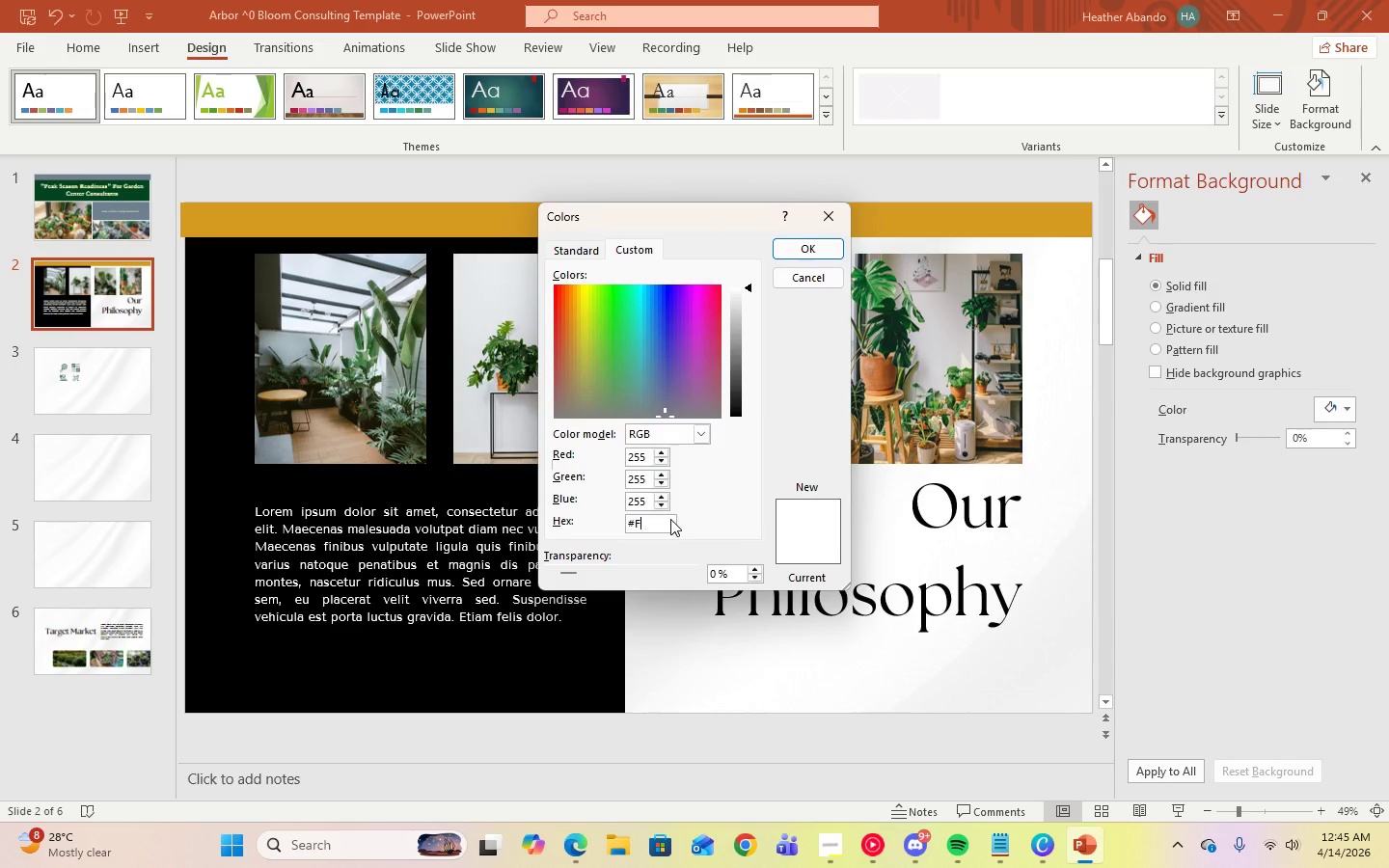 
key(Backspace)
 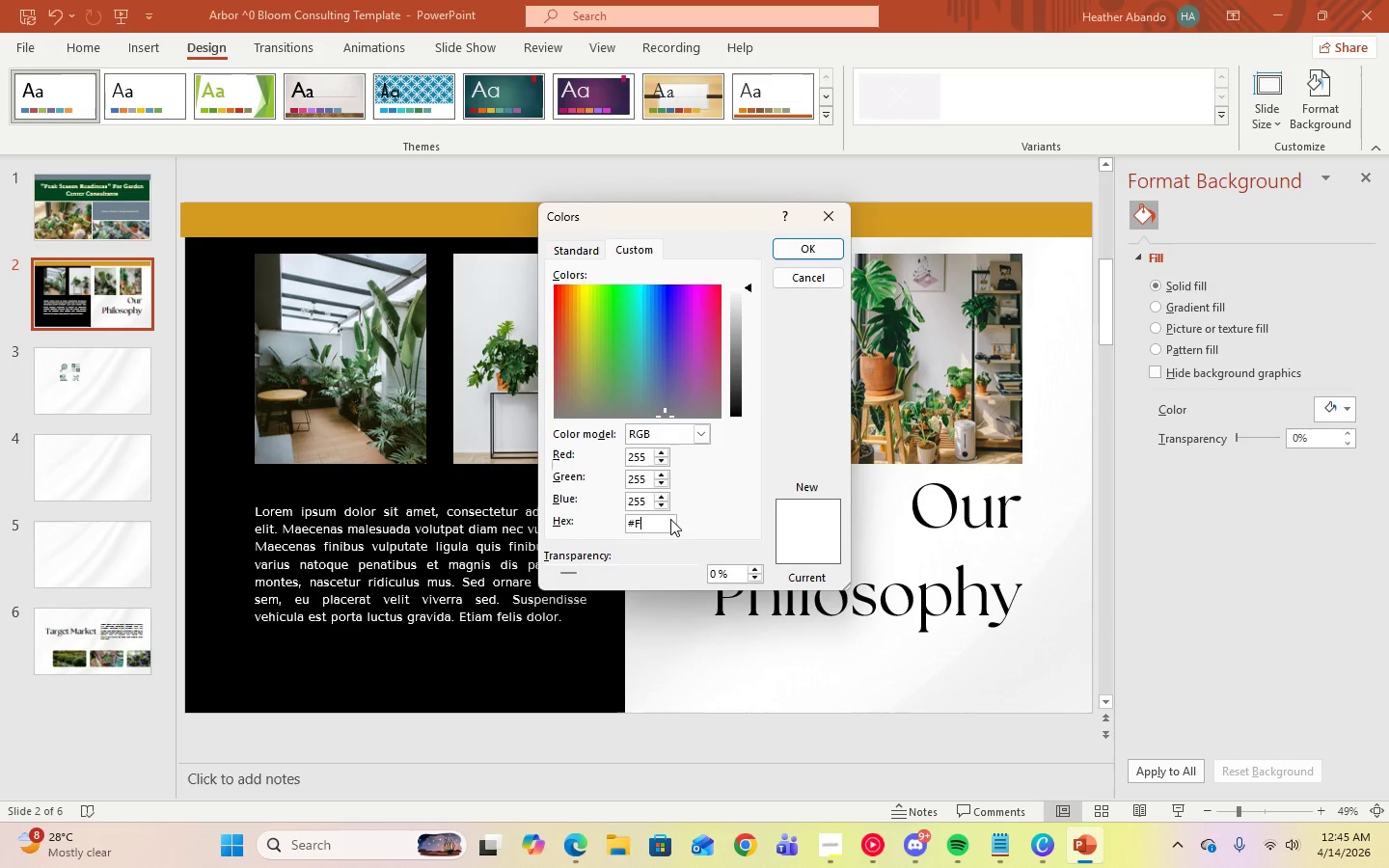 
key(Backspace)
 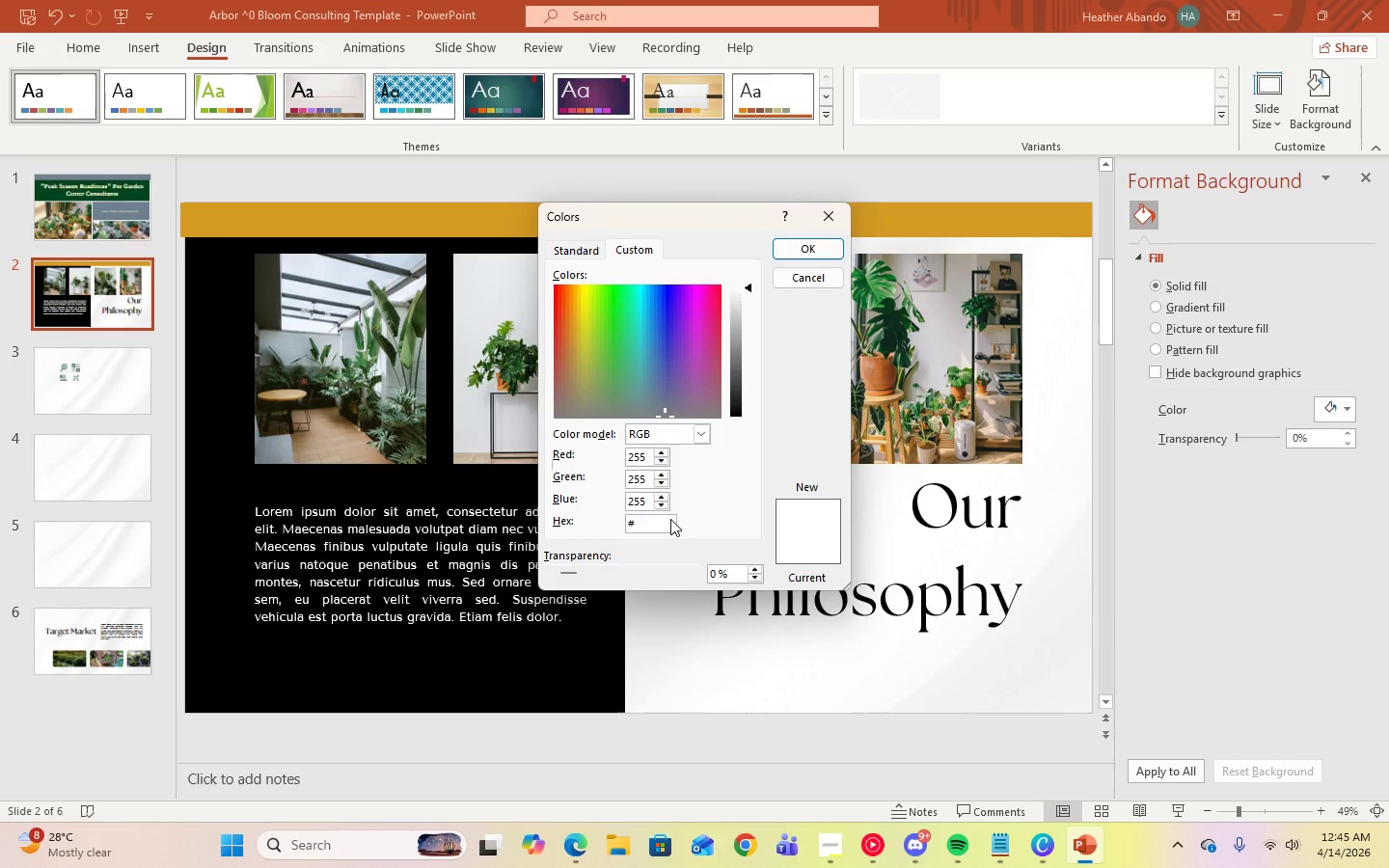 
key(Numpad0)
 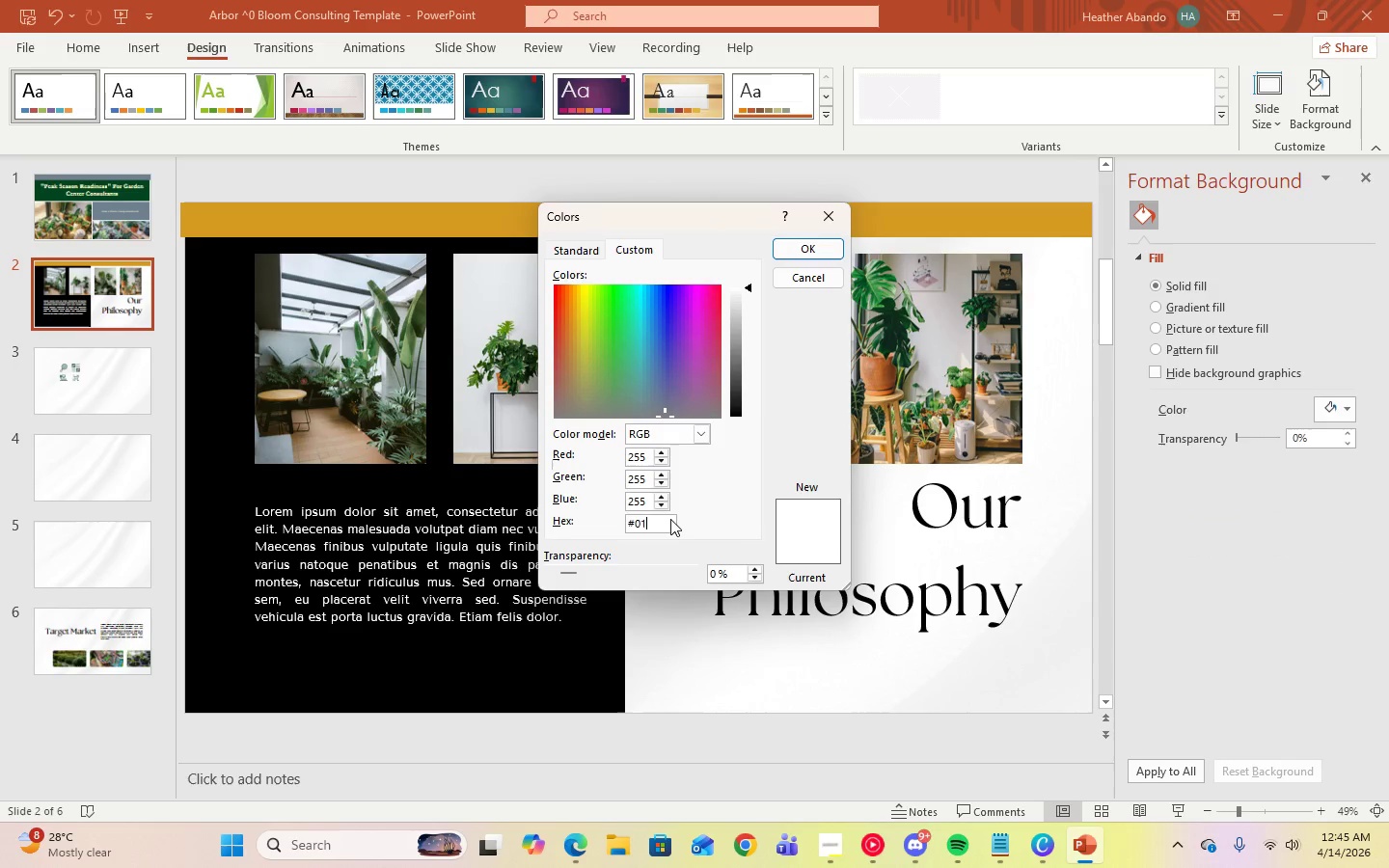 
key(Numpad1)
 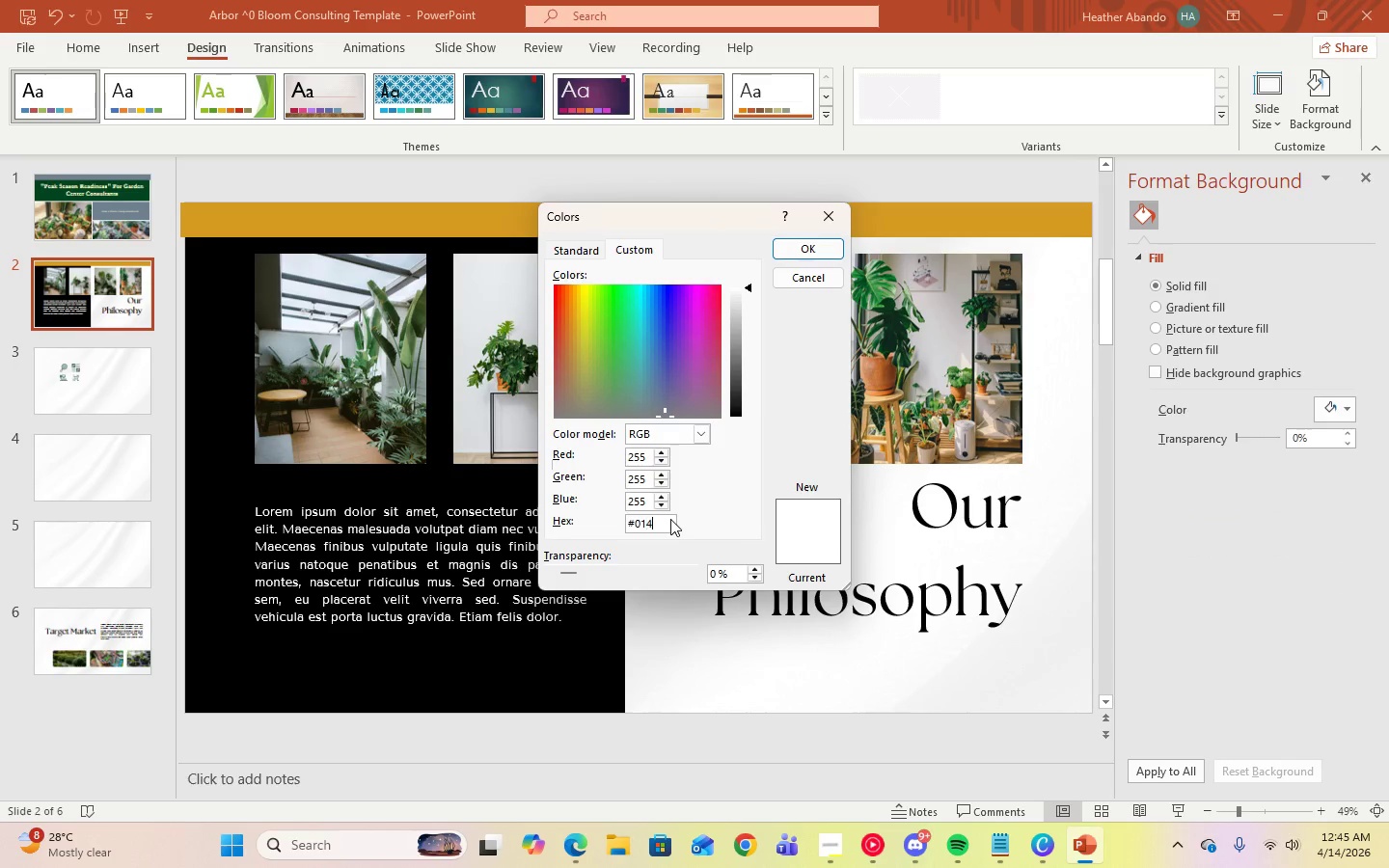 
key(Numpad4)
 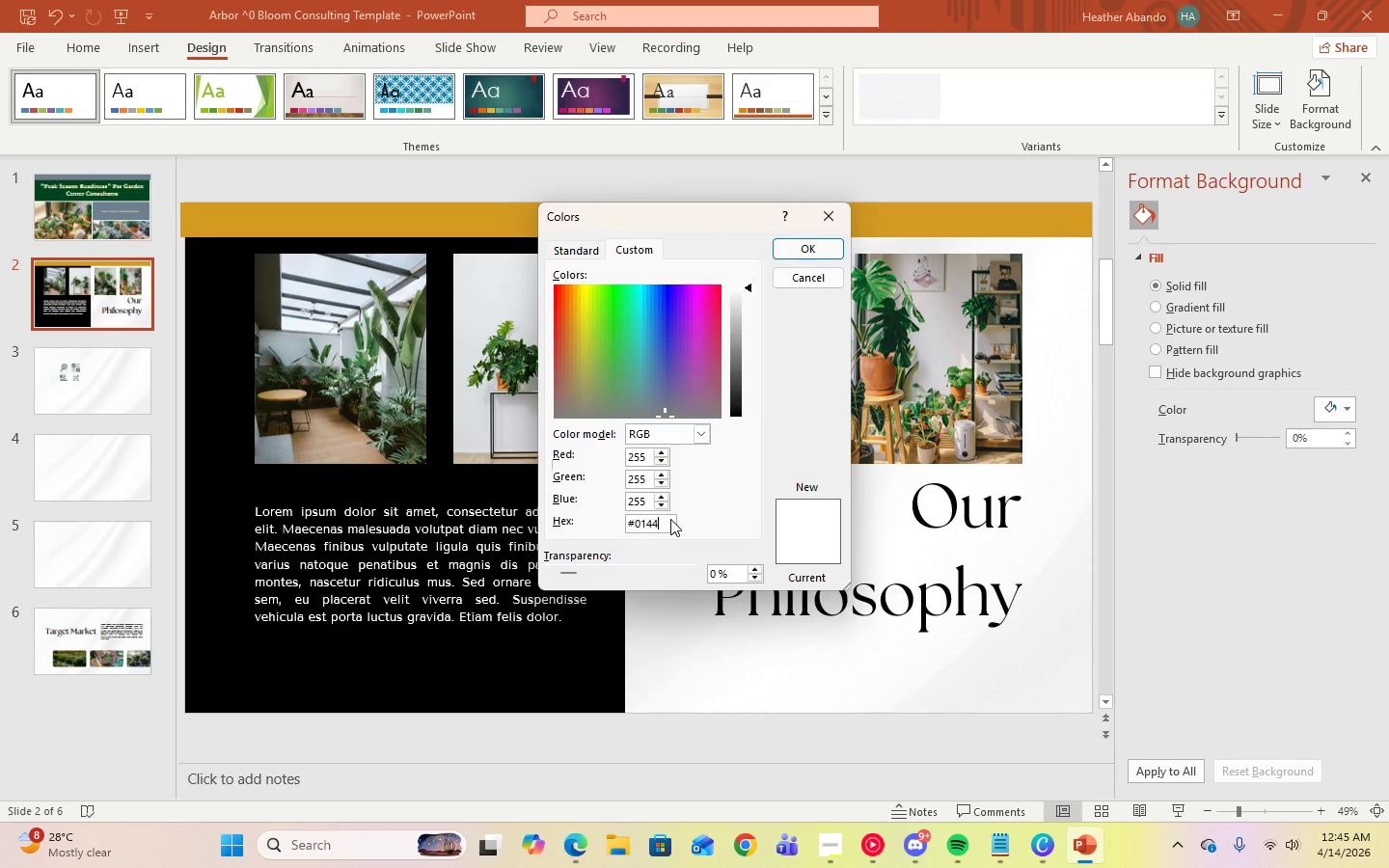 
key(Numpad4)
 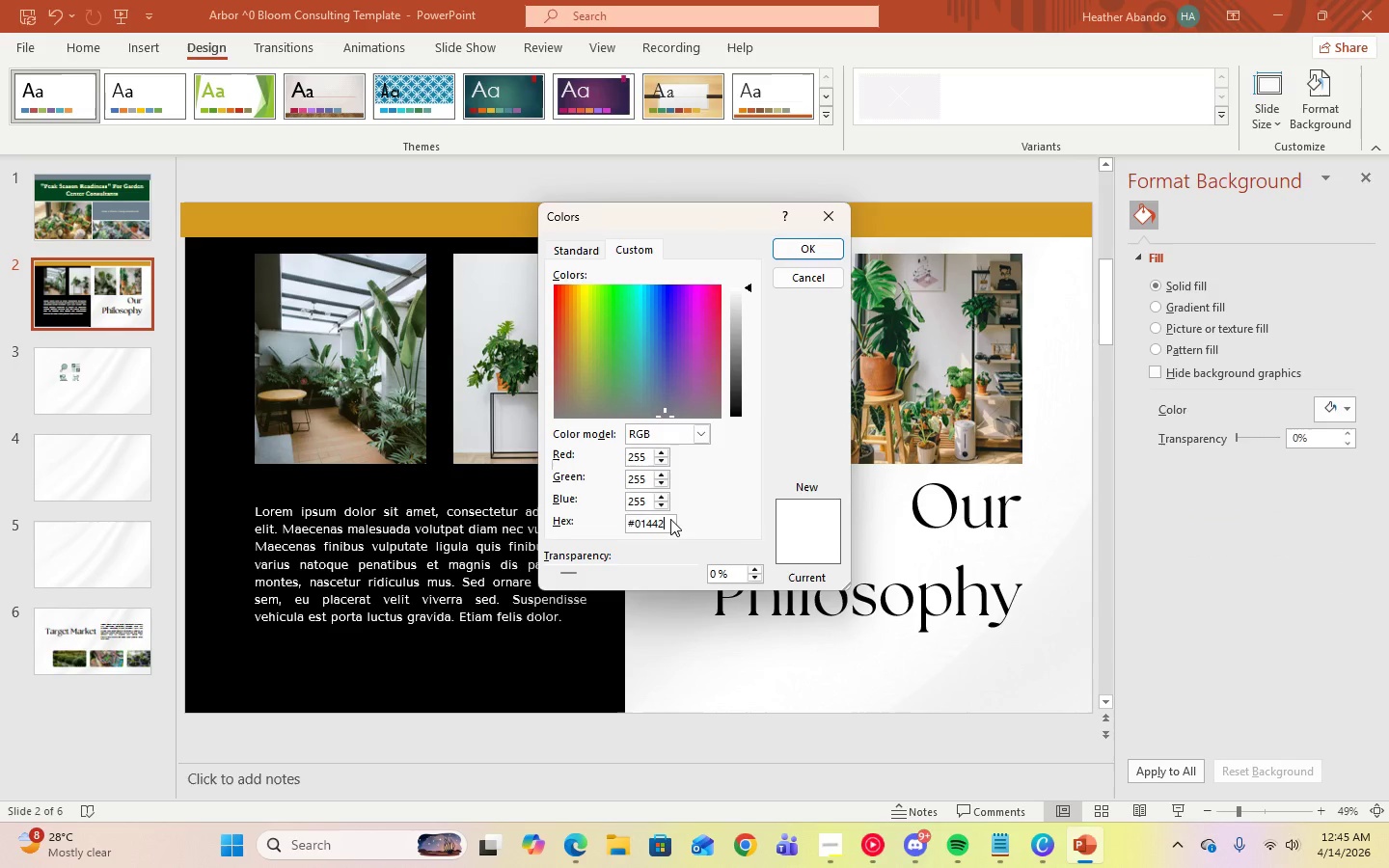 
key(Numpad2)
 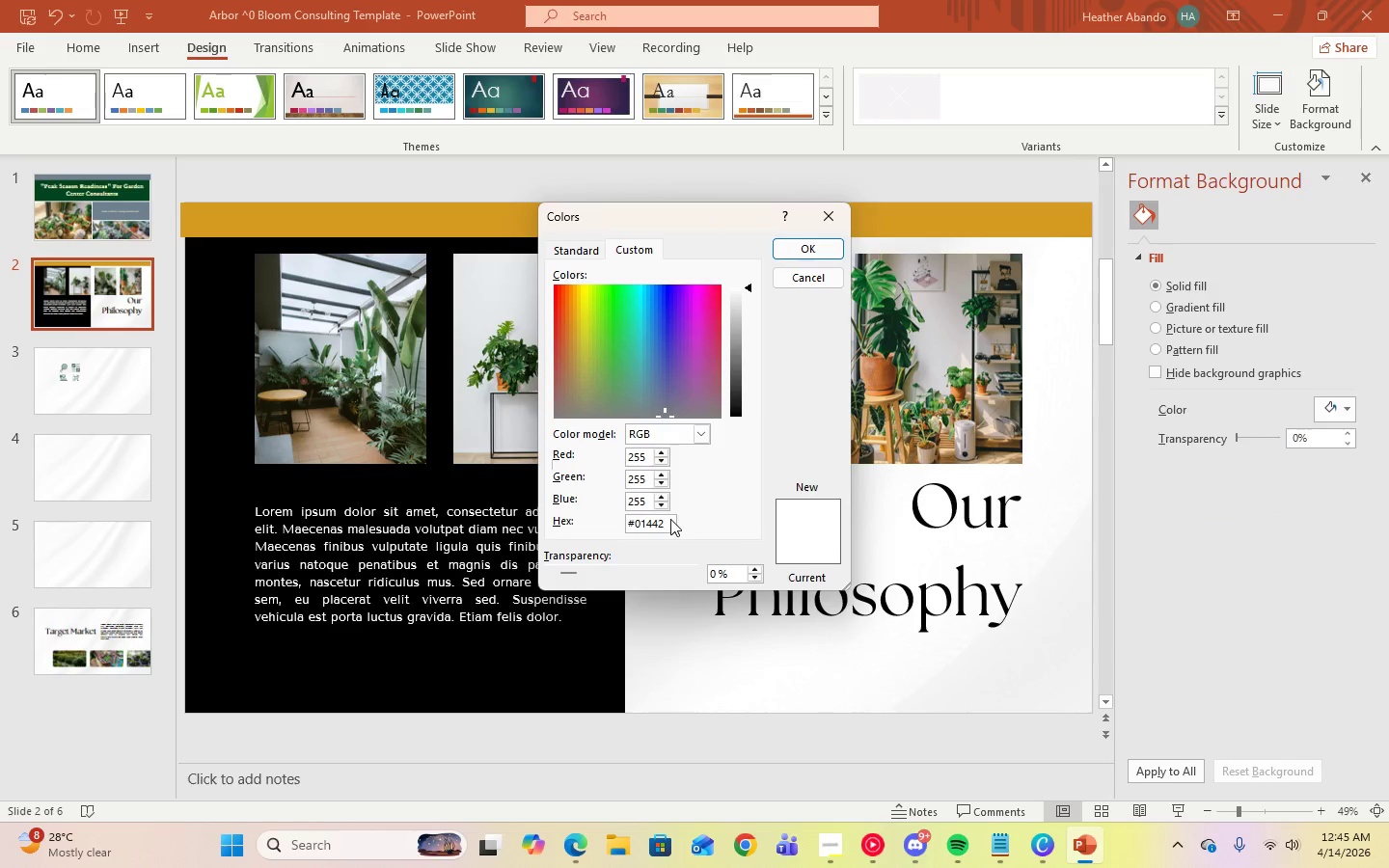 
key(Numpad1)
 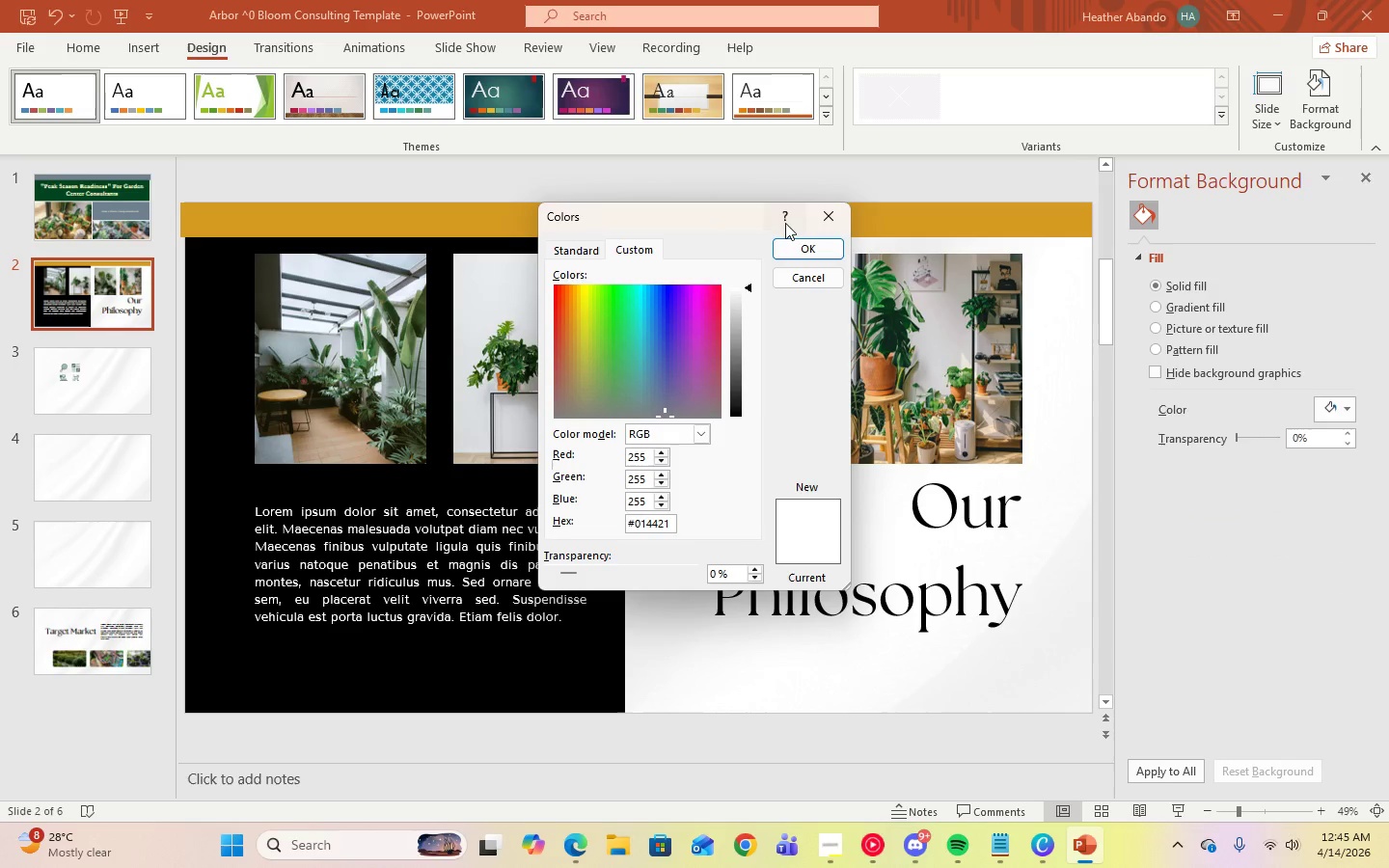 
left_click([792, 242])
 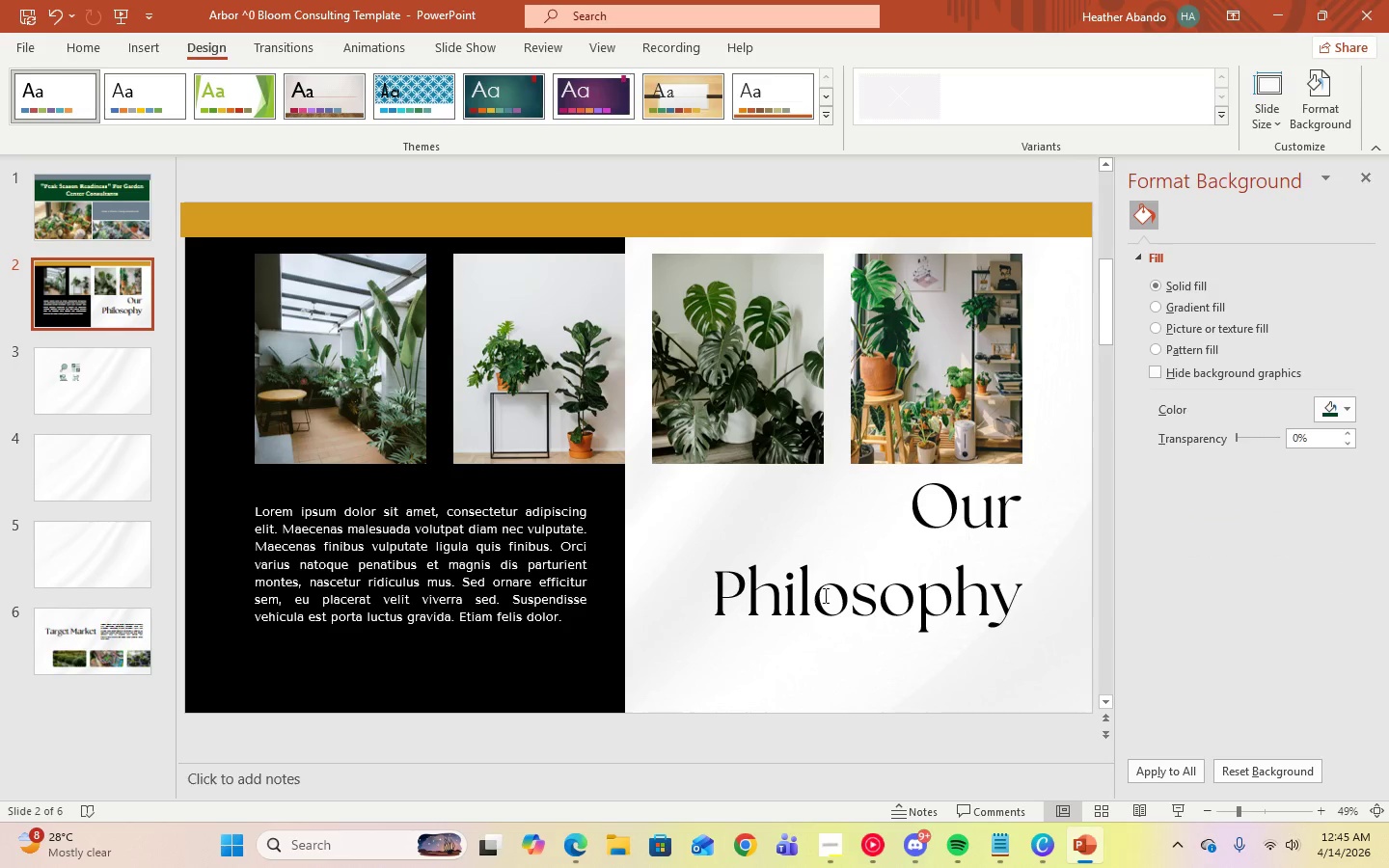 
left_click([474, 664])
 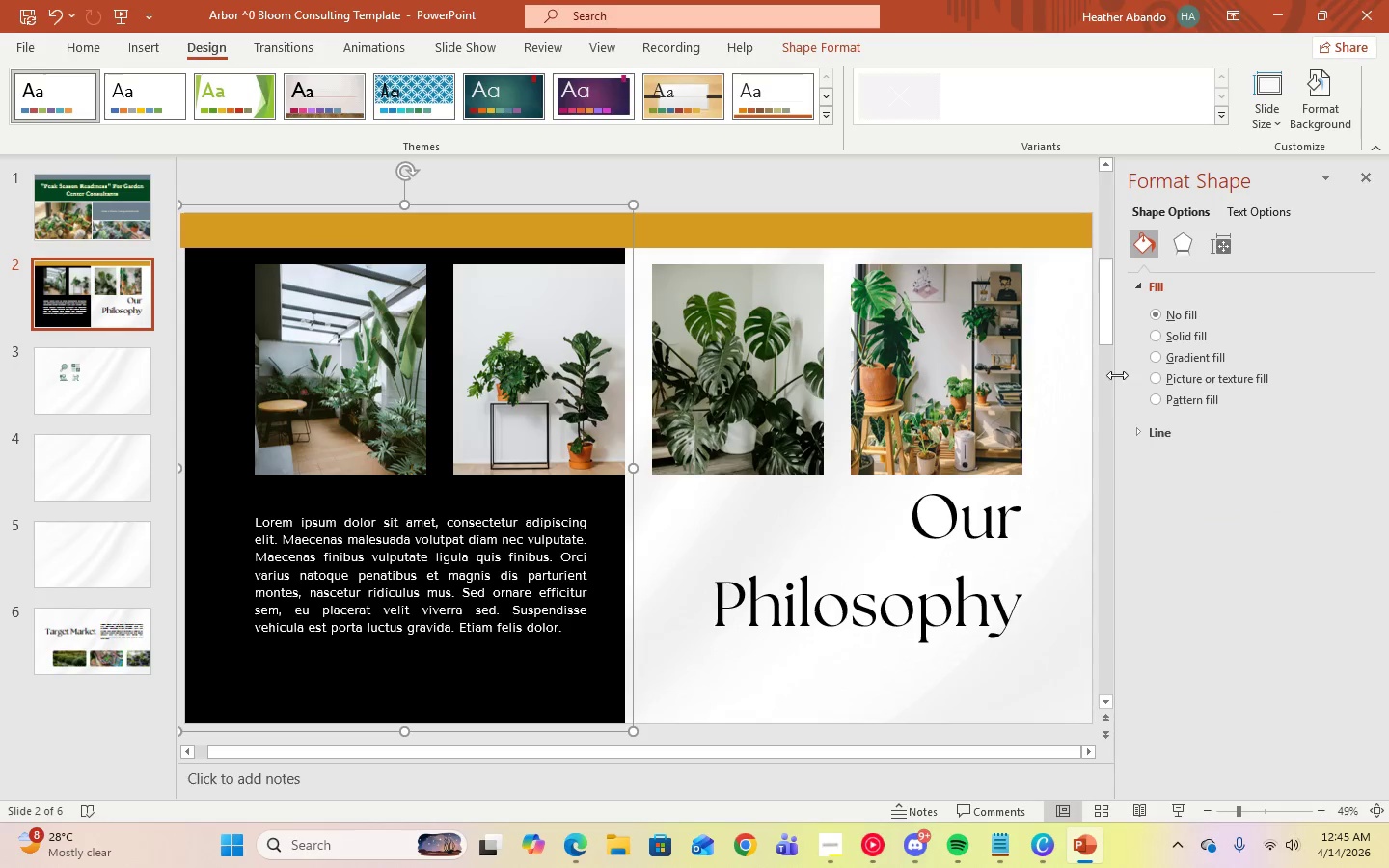 
left_click([1158, 336])
 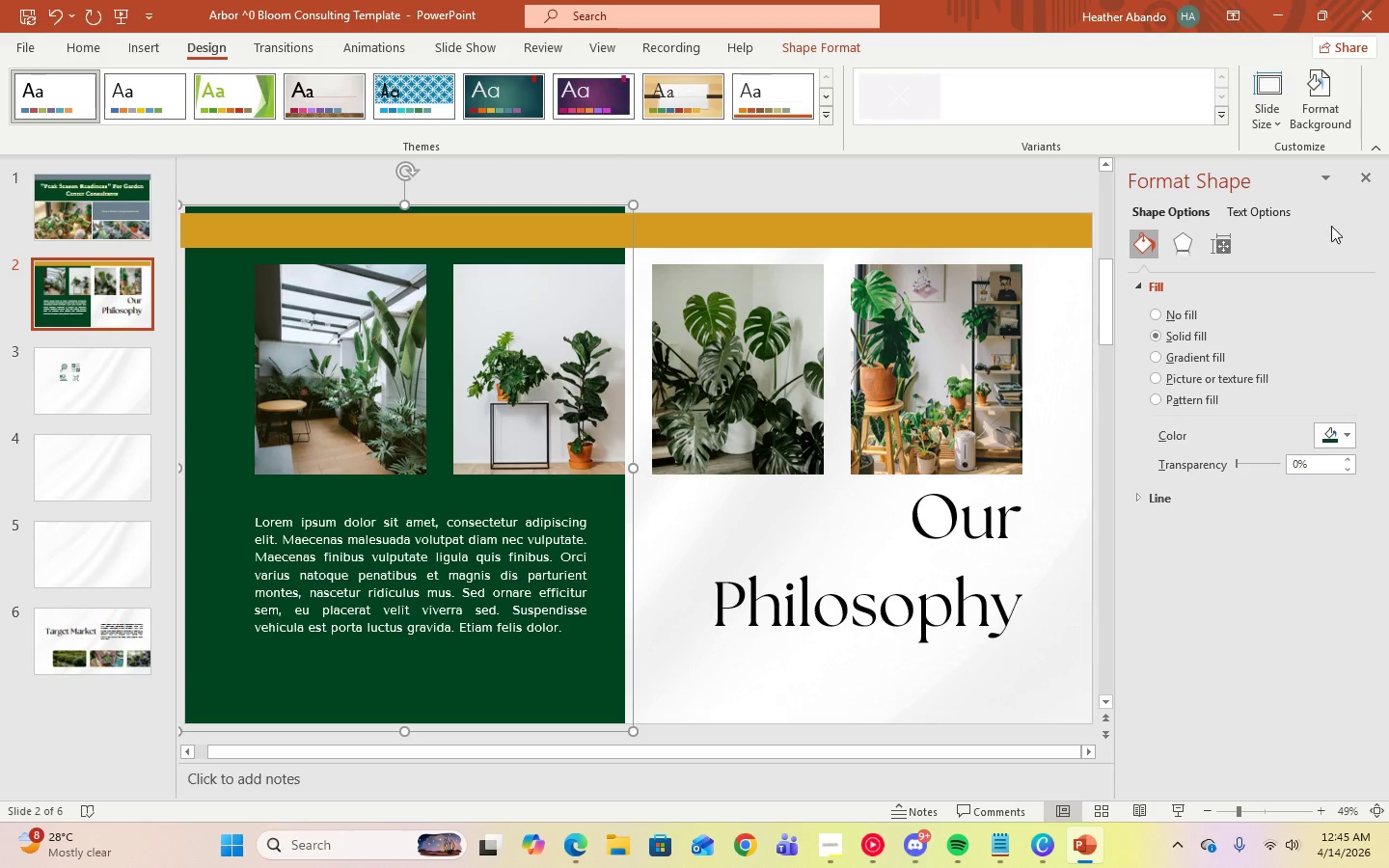 
left_click([1367, 182])
 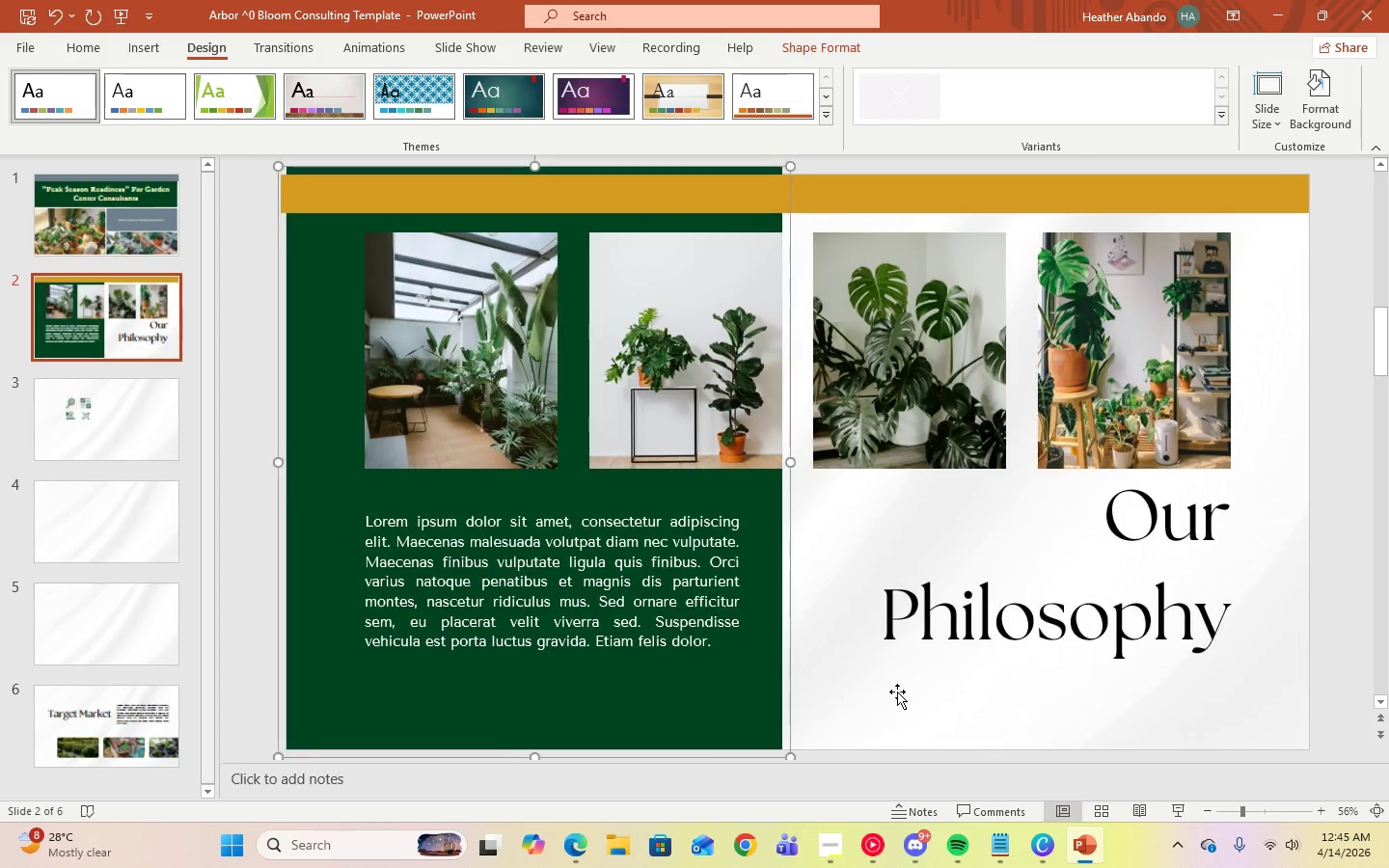 
left_click([858, 701])
 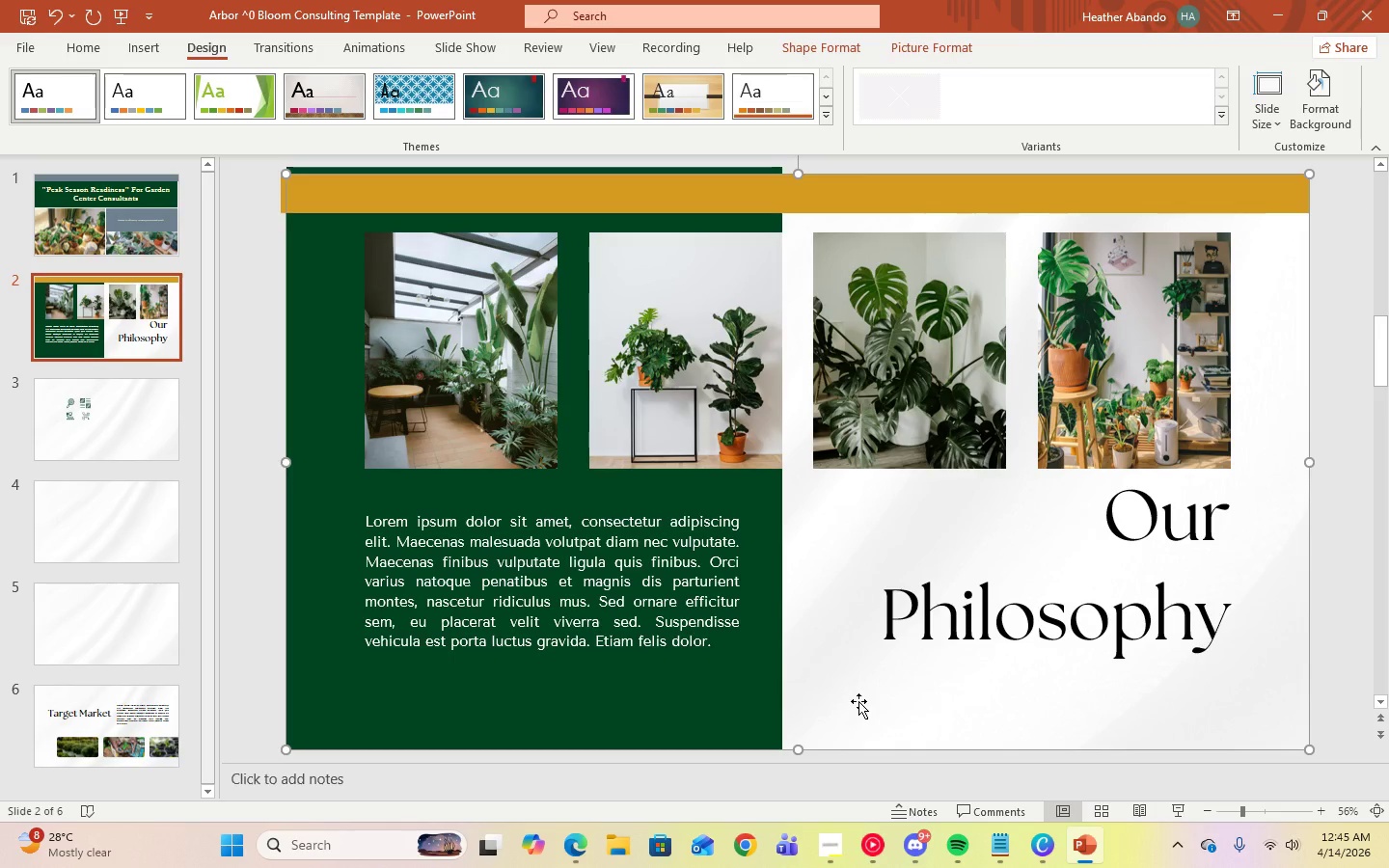 
left_click([858, 701])
 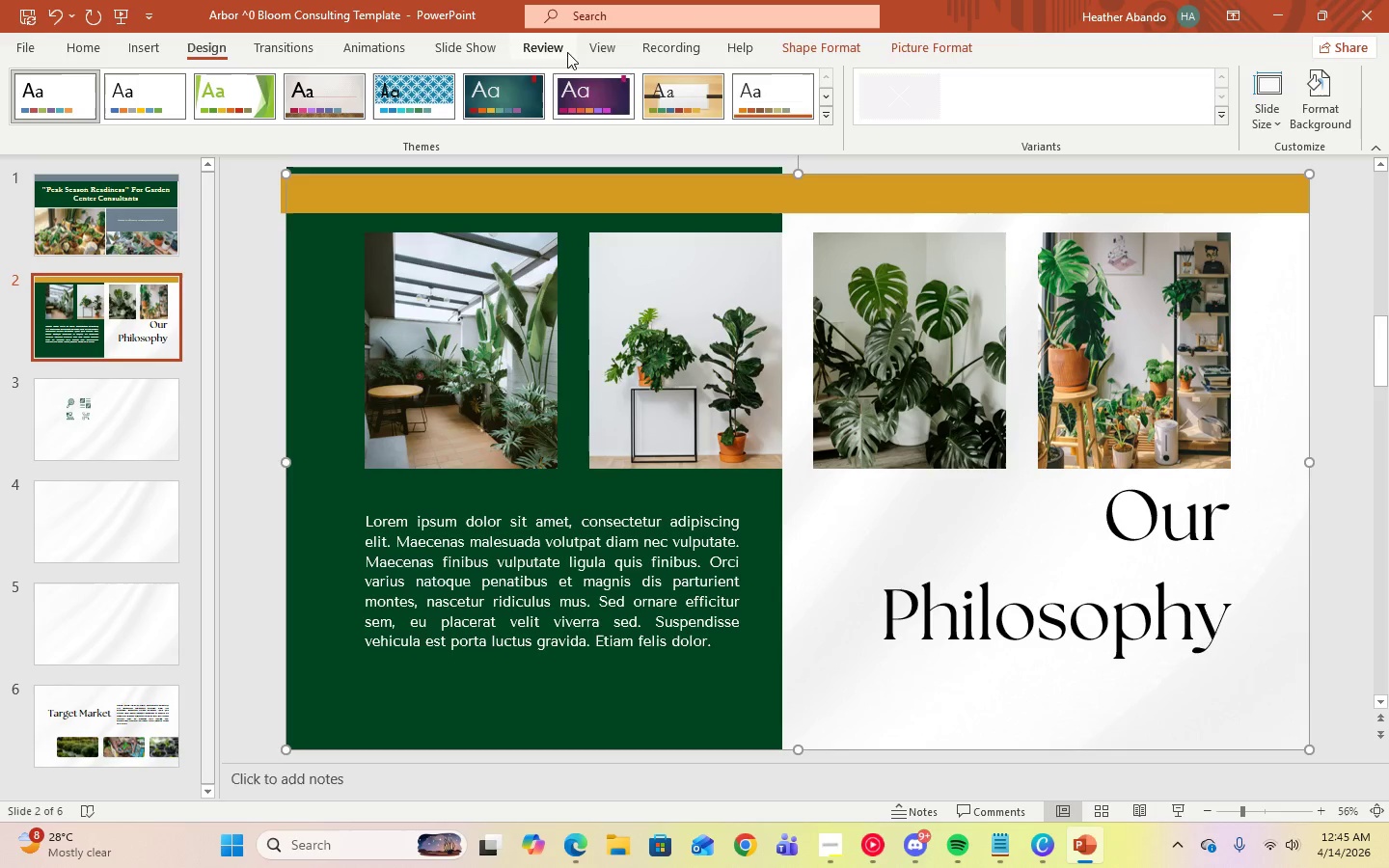 
left_click([849, 50])
 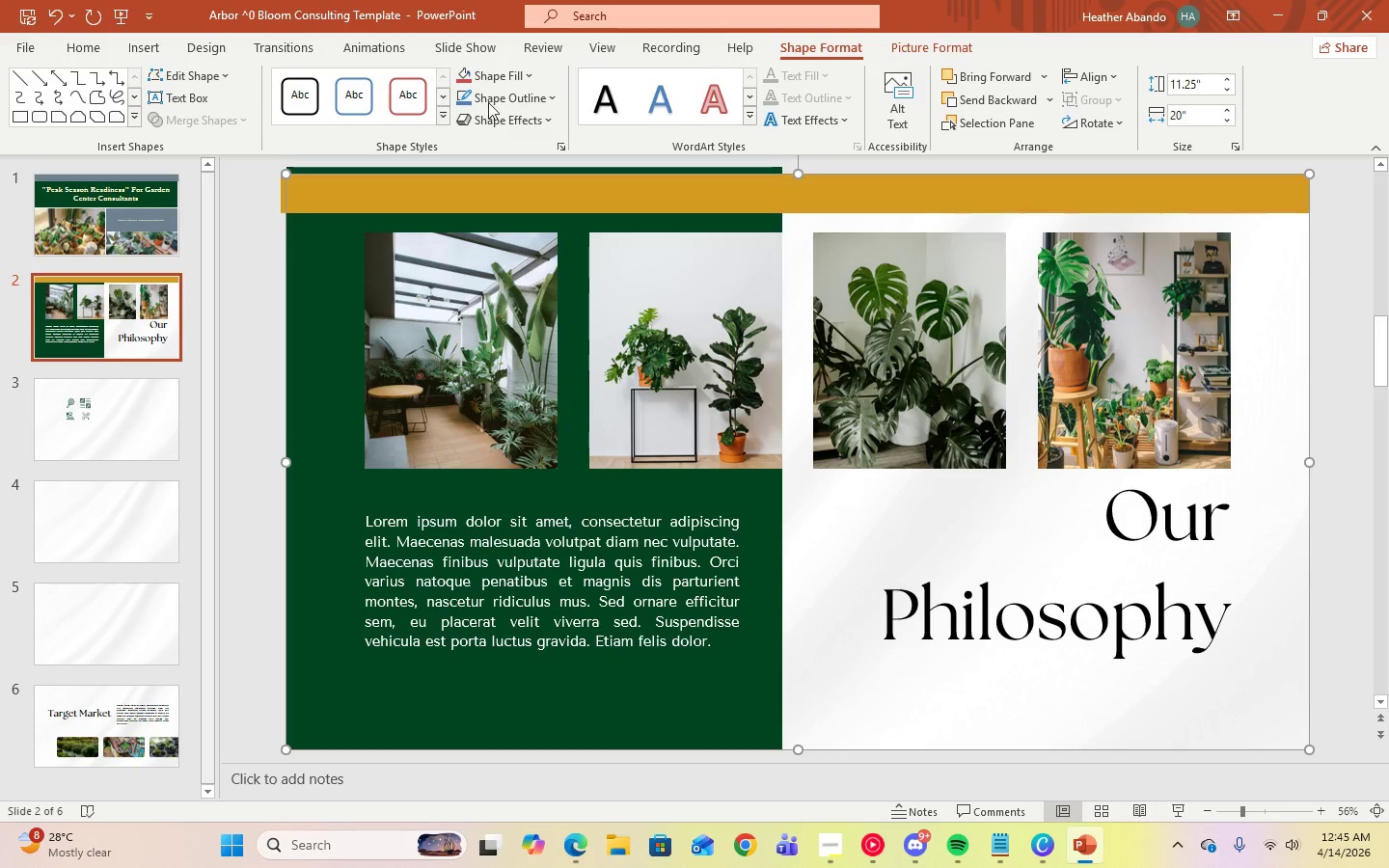 
left_click([531, 77])
 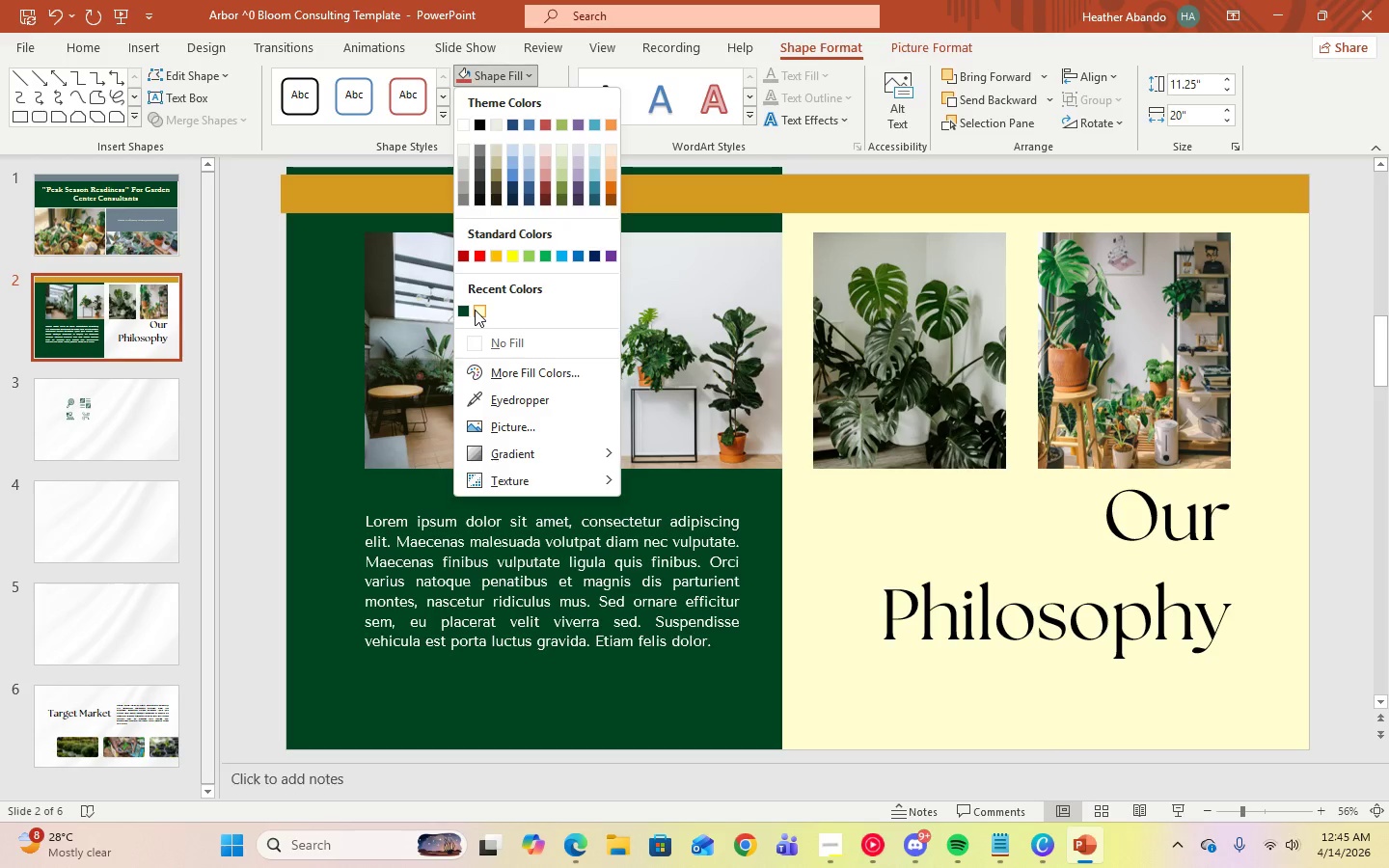 
left_click([475, 310])
 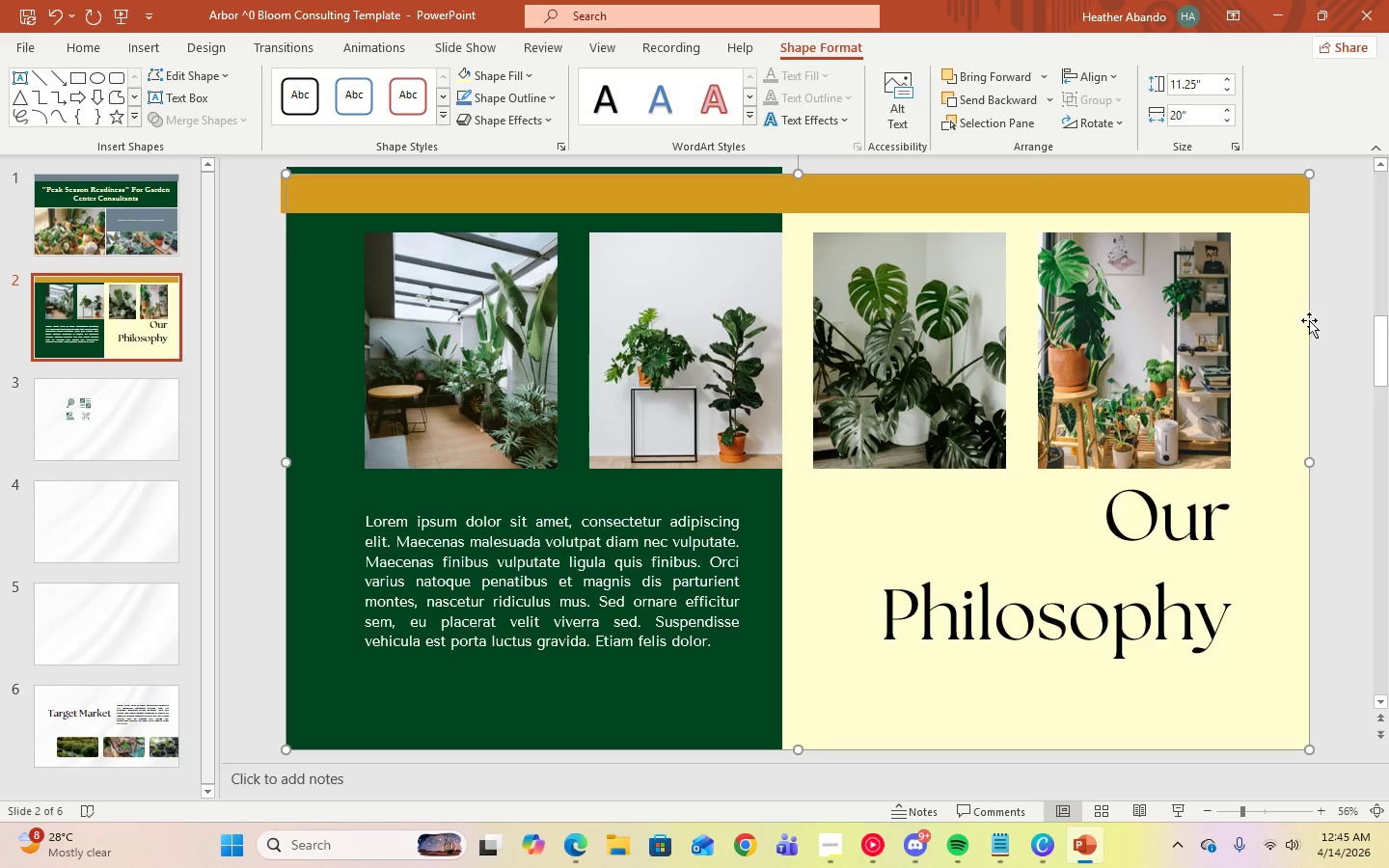 
left_click([1333, 318])
 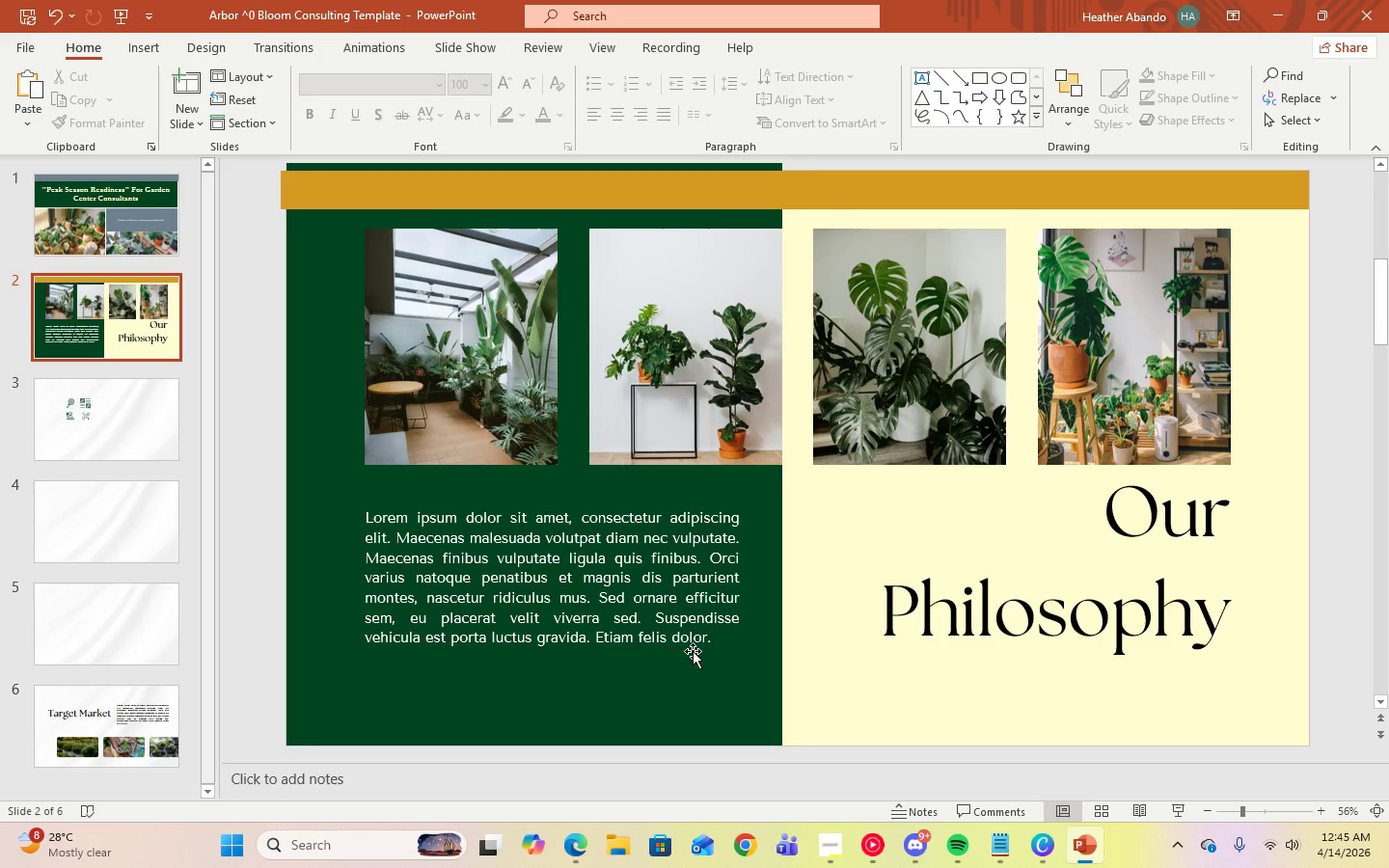 
left_click([720, 639])
 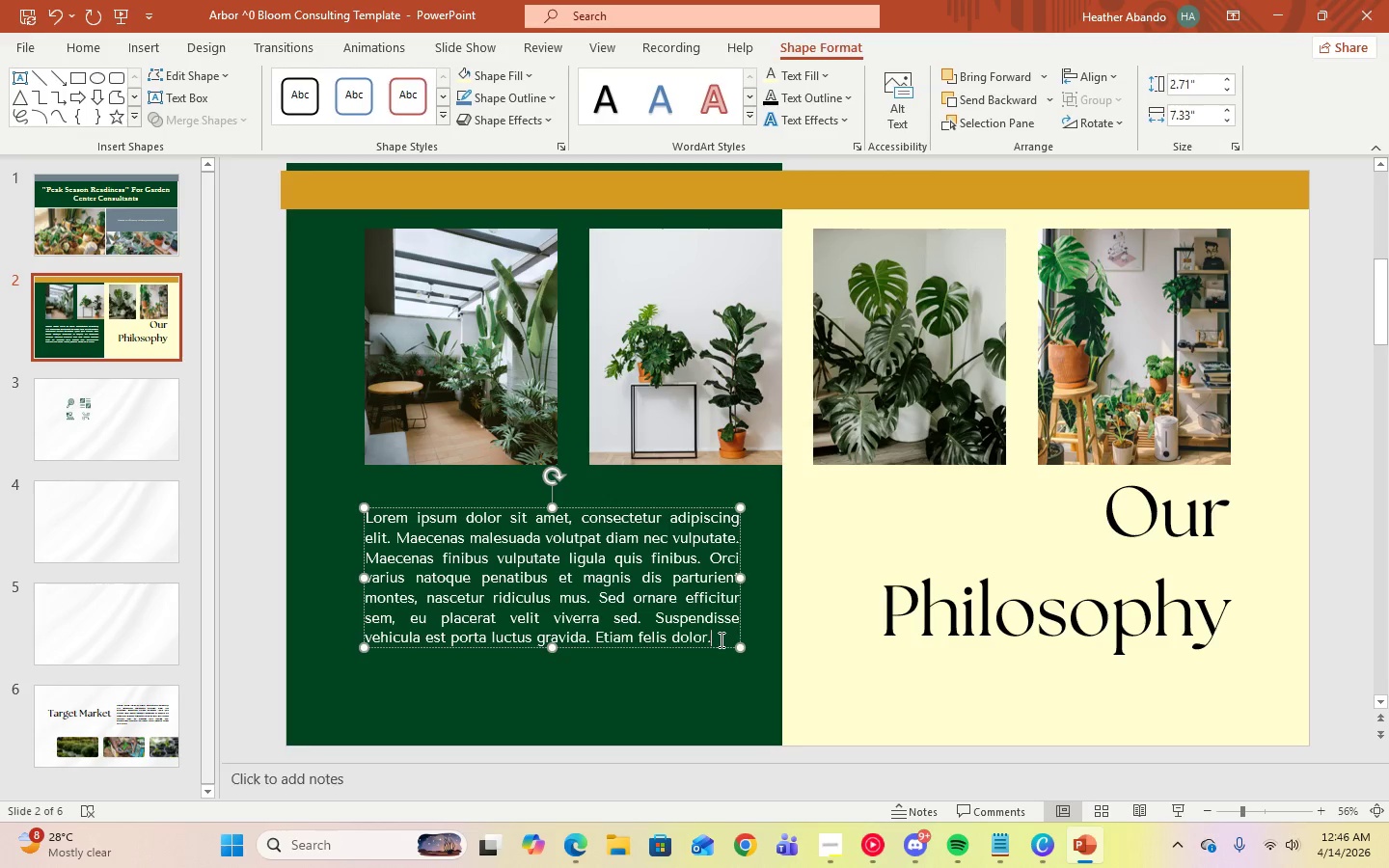 
key(Control+A)
 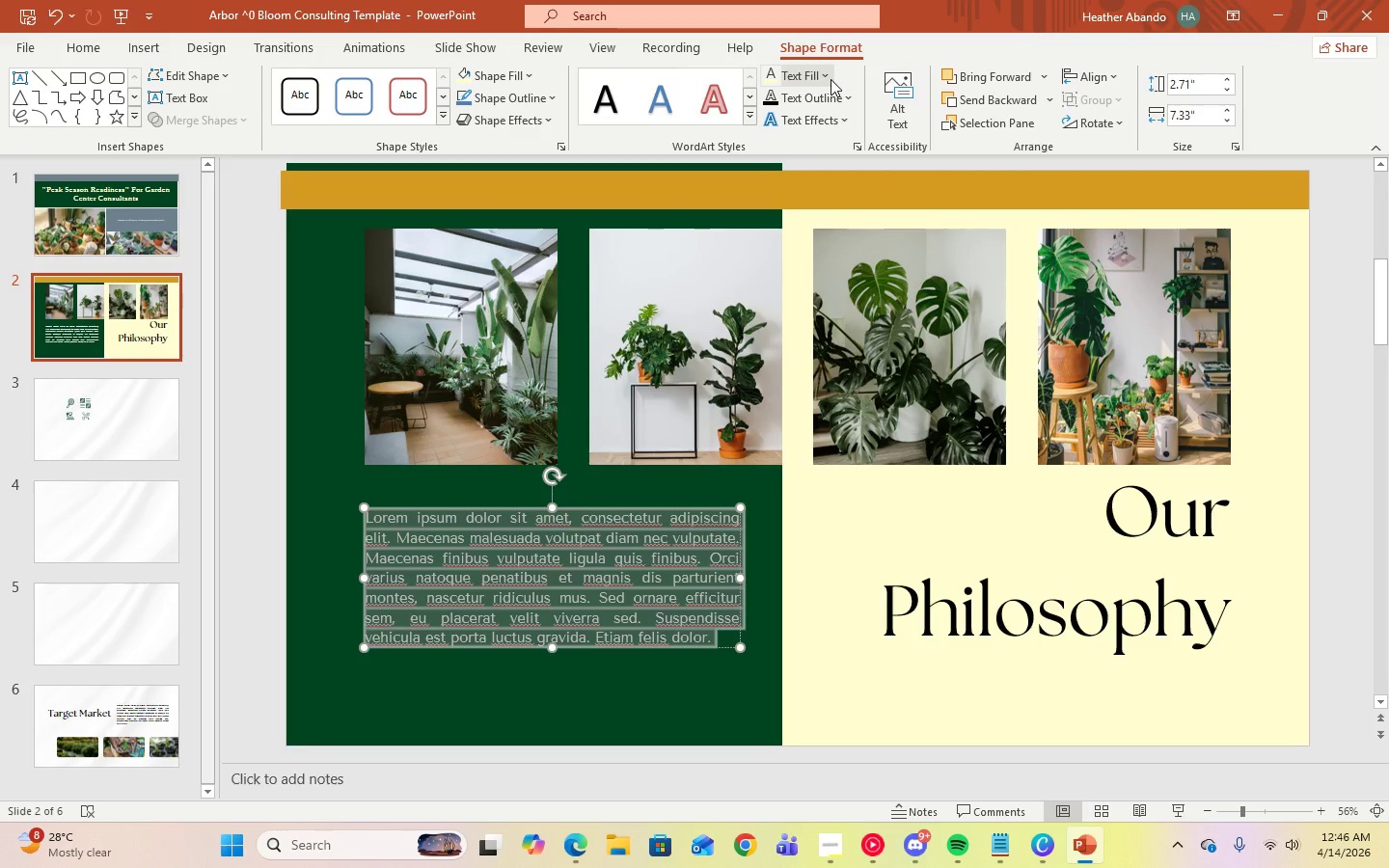 
wait(6.3)
 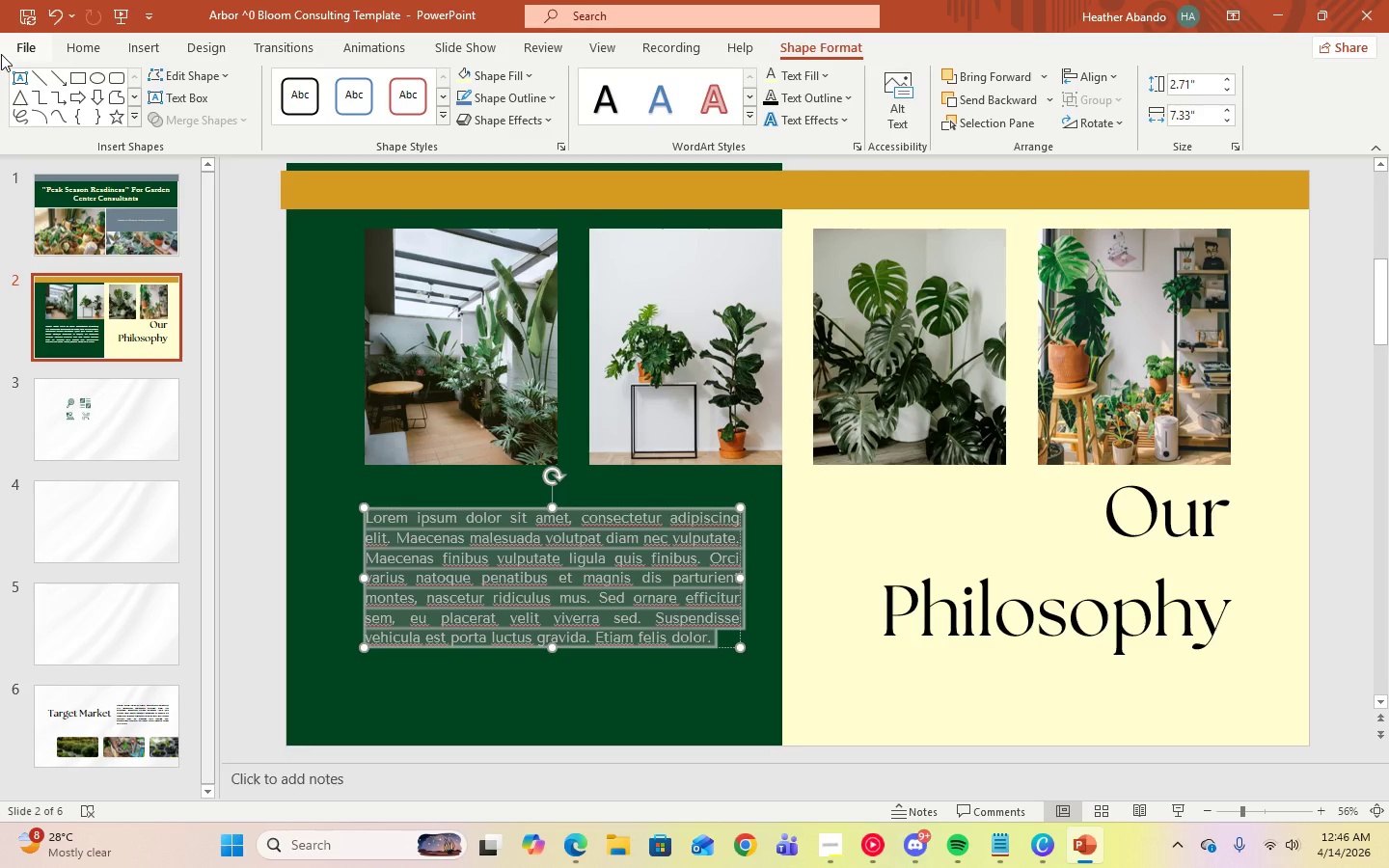 
left_click([773, 73])
 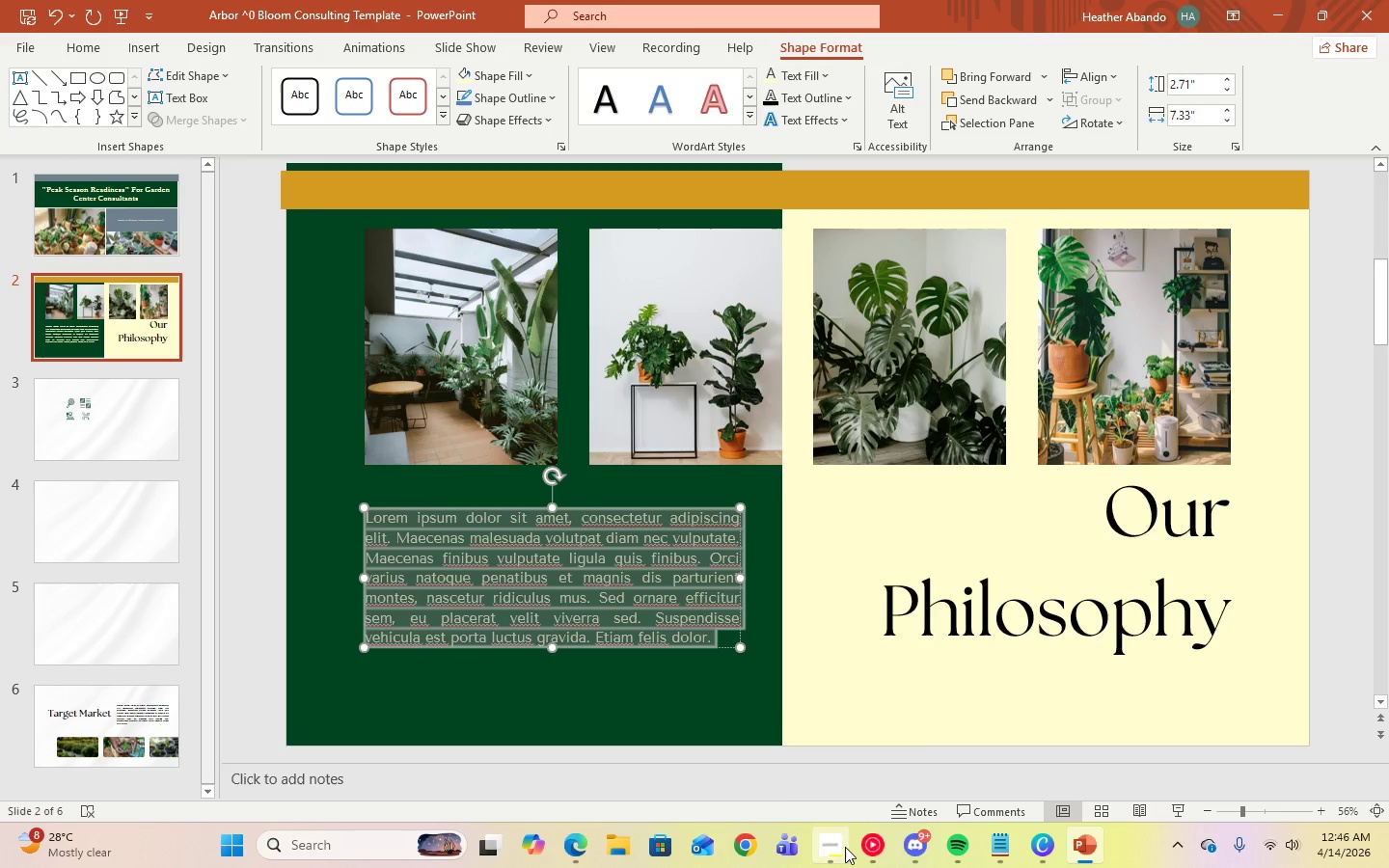 
left_click([823, 851])
 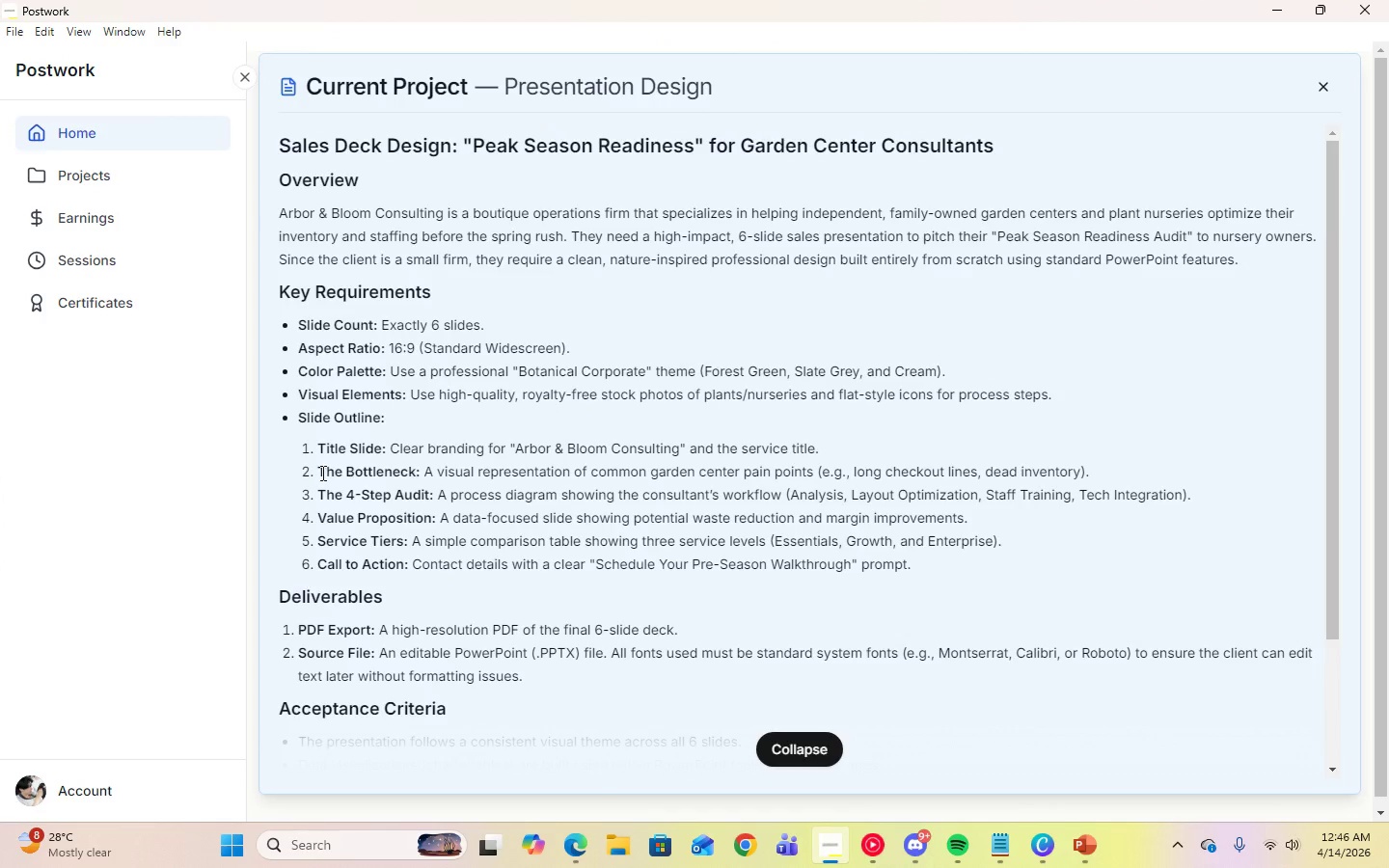 
wait(5.34)
 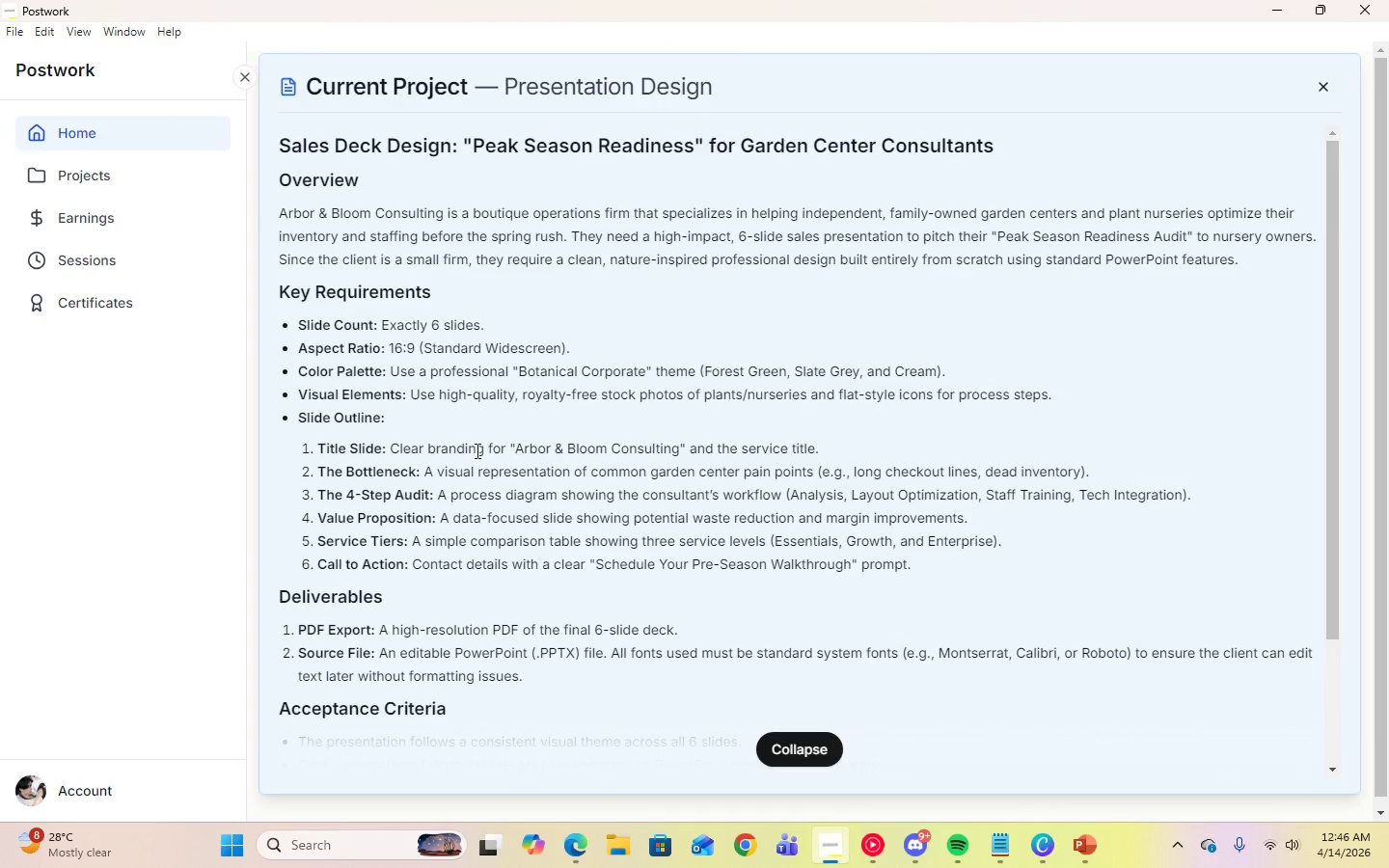 
left_click([1275, 13])
 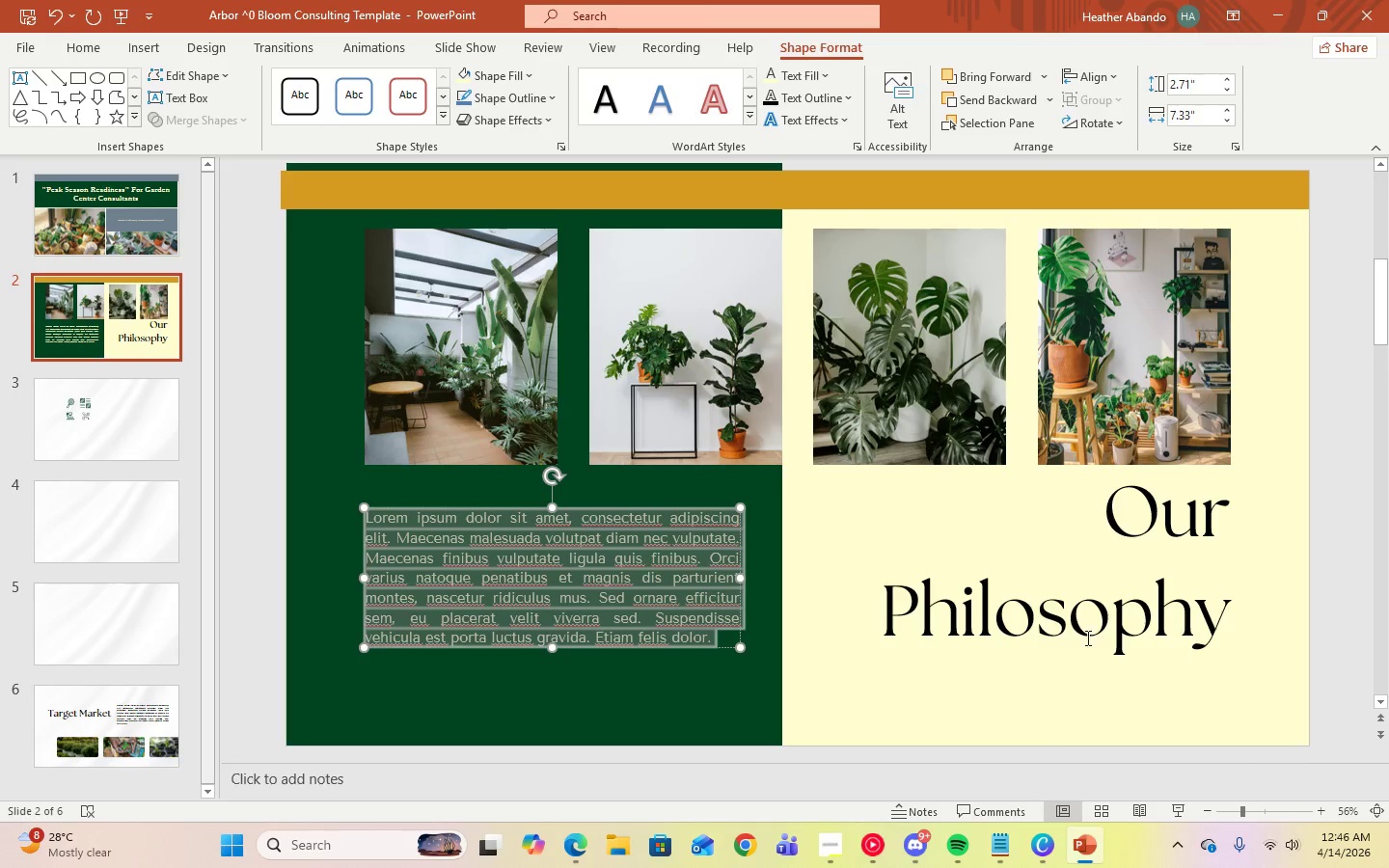 
left_click([1161, 585])
 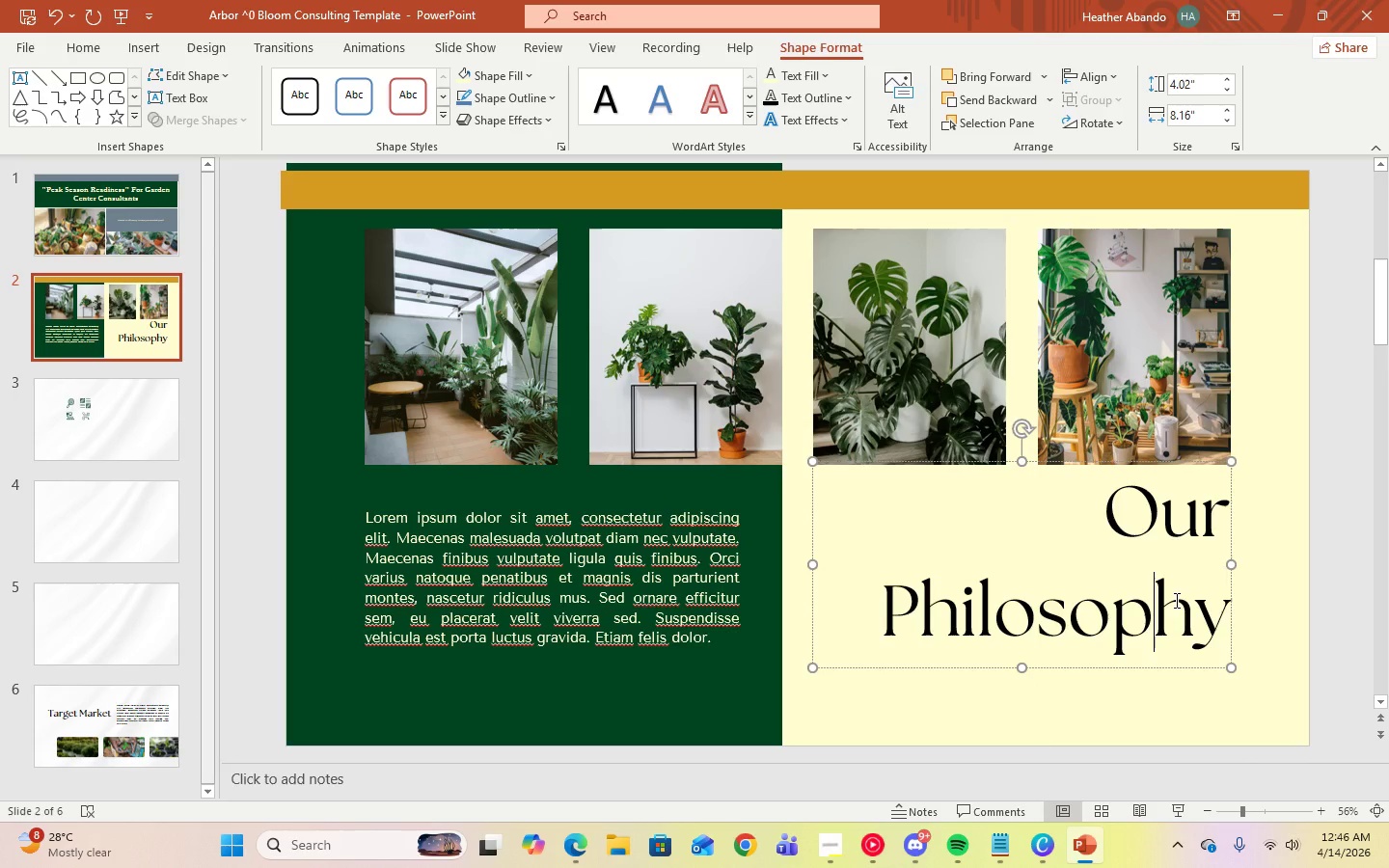 
key(Control+A)
 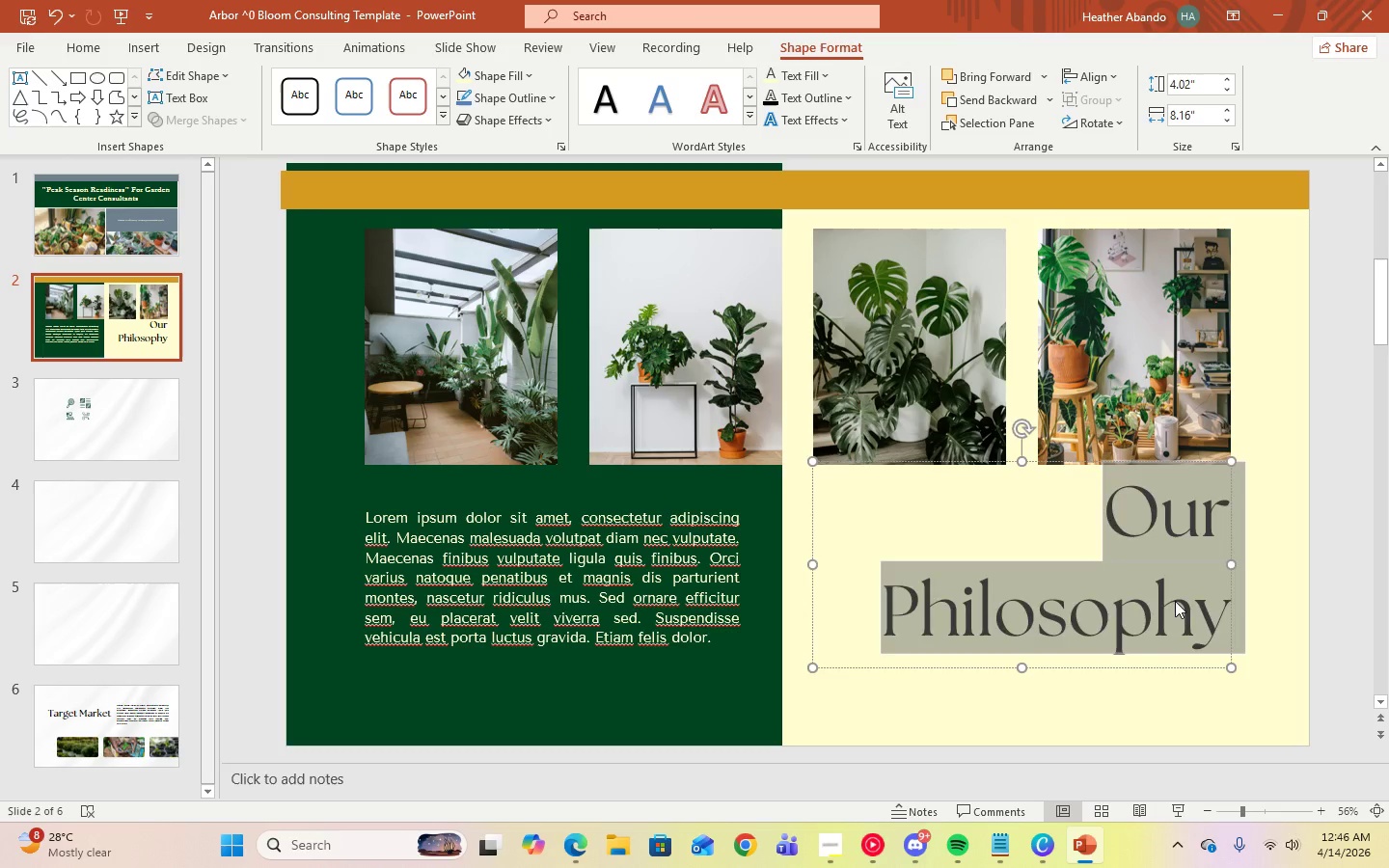 
type(the bottleneck)
 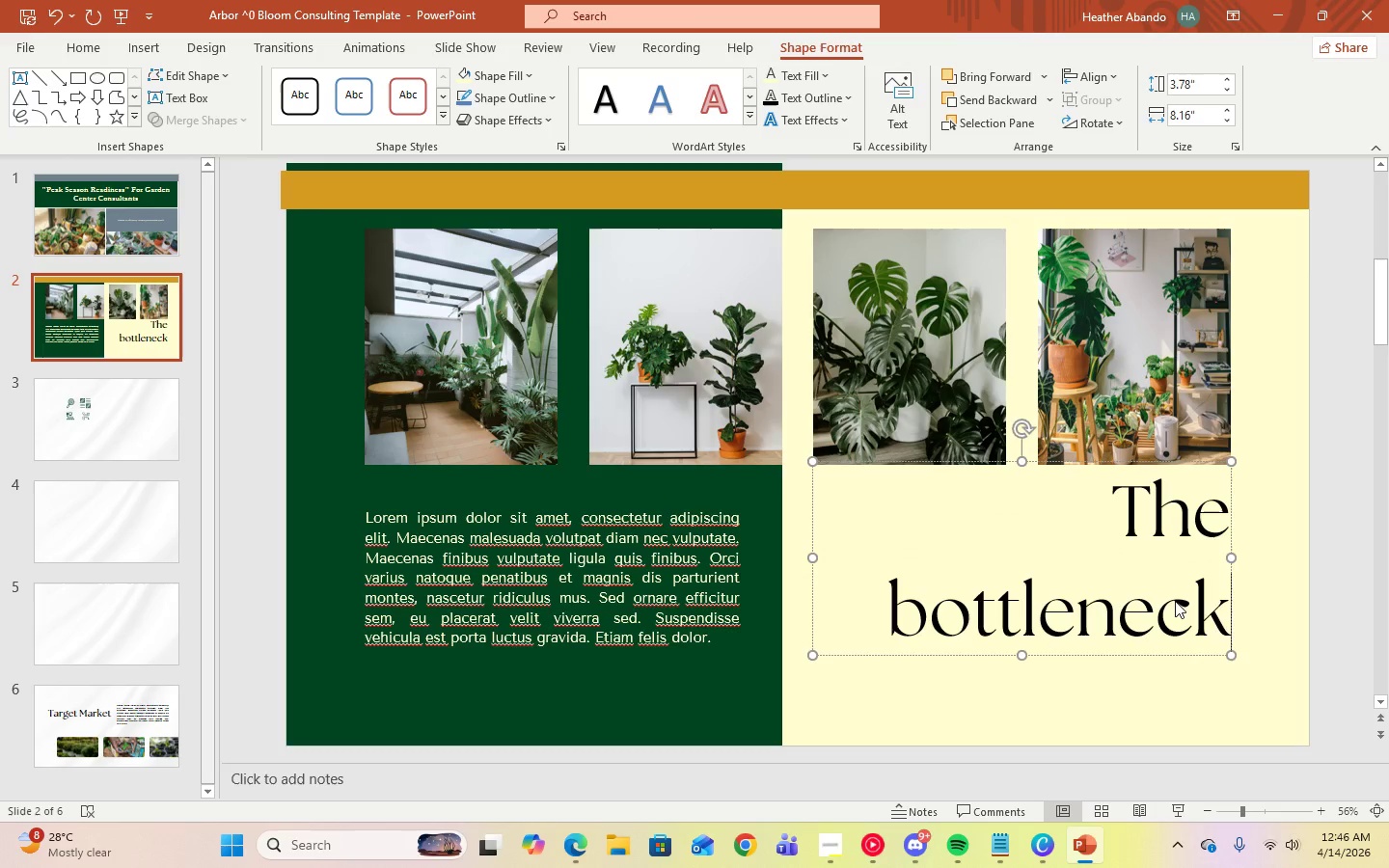 
key(Control+A)
 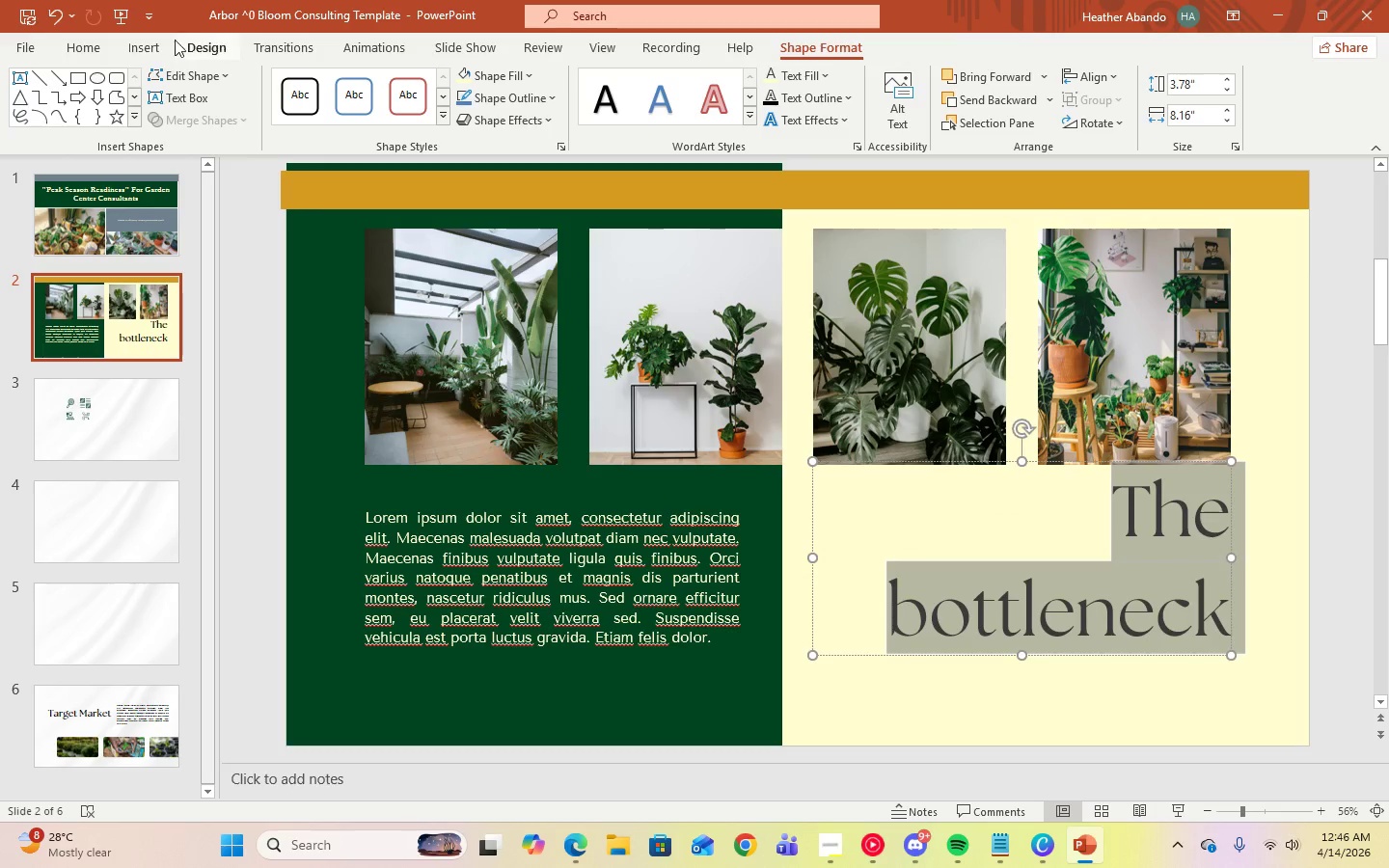 
left_click([101, 52])
 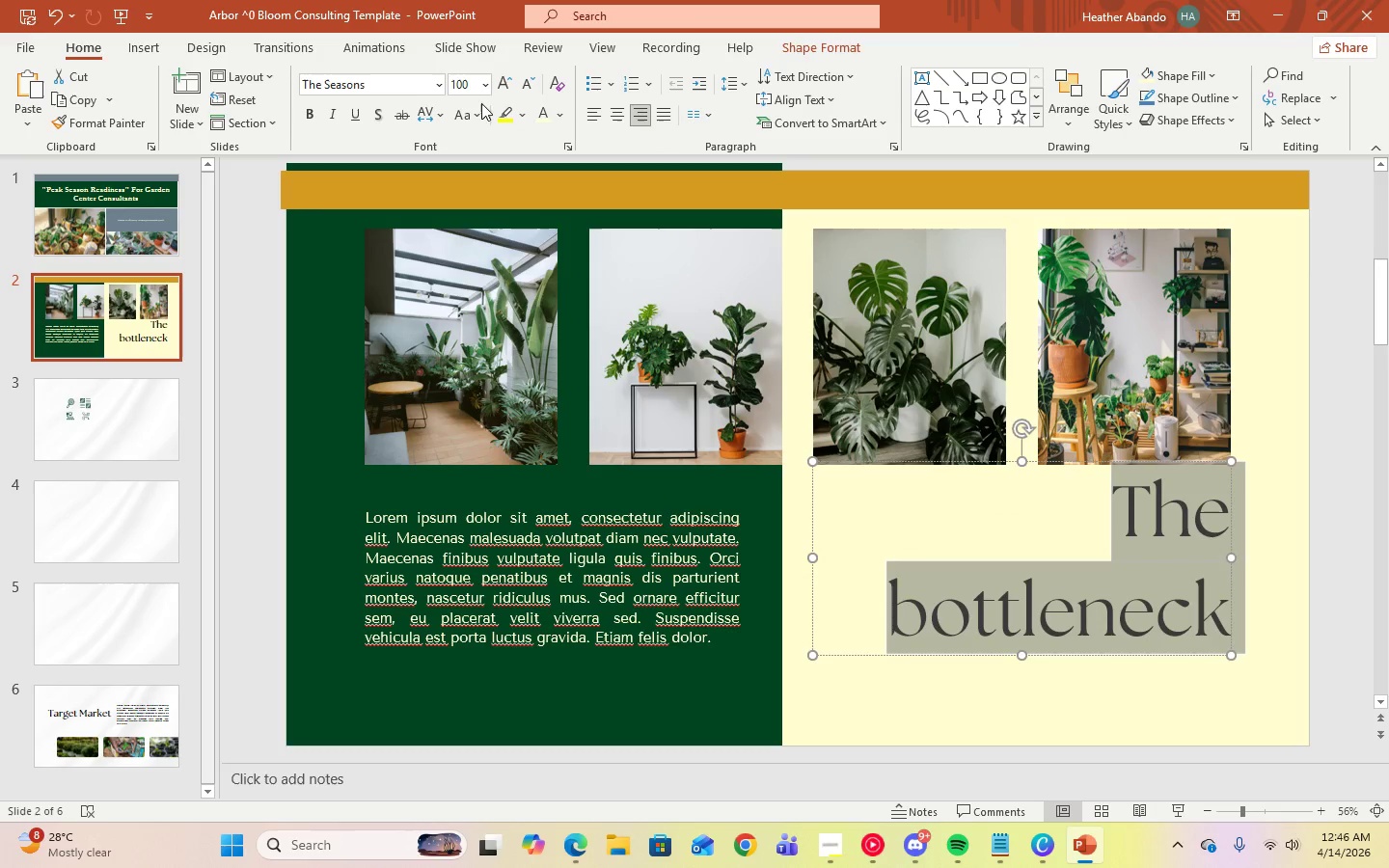 
left_click([481, 115])
 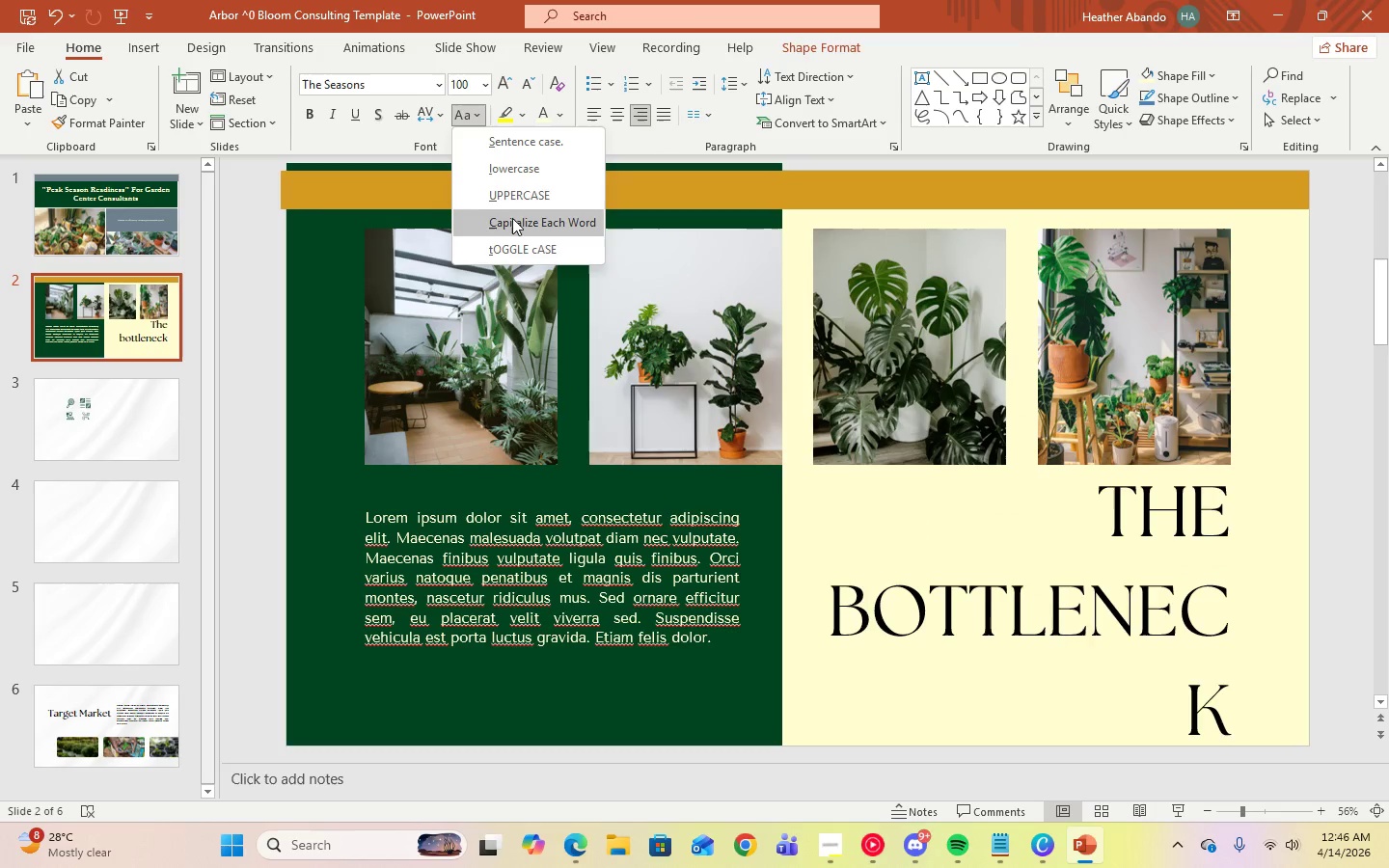 
left_click([512, 219])
 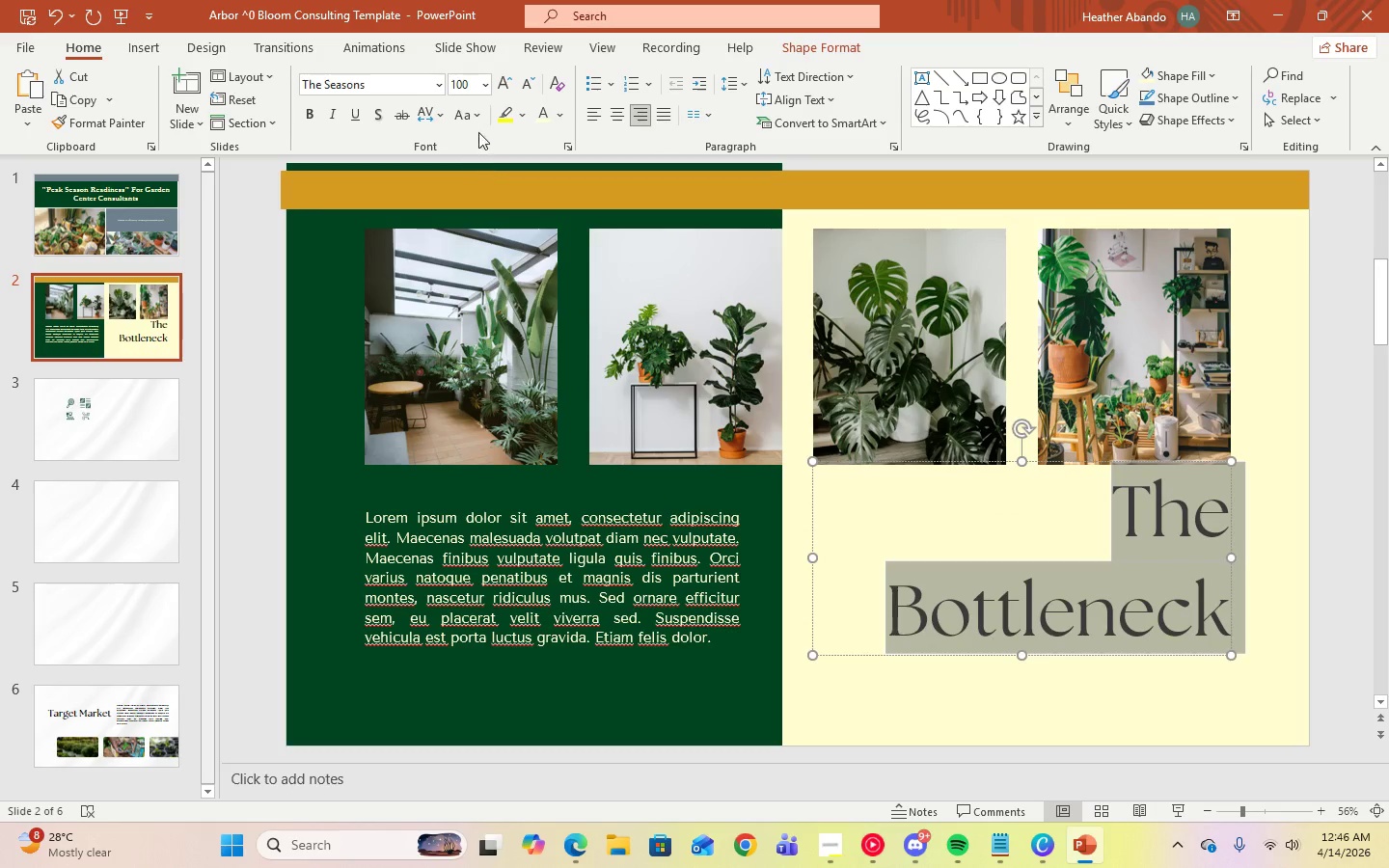 
left_click([486, 88])
 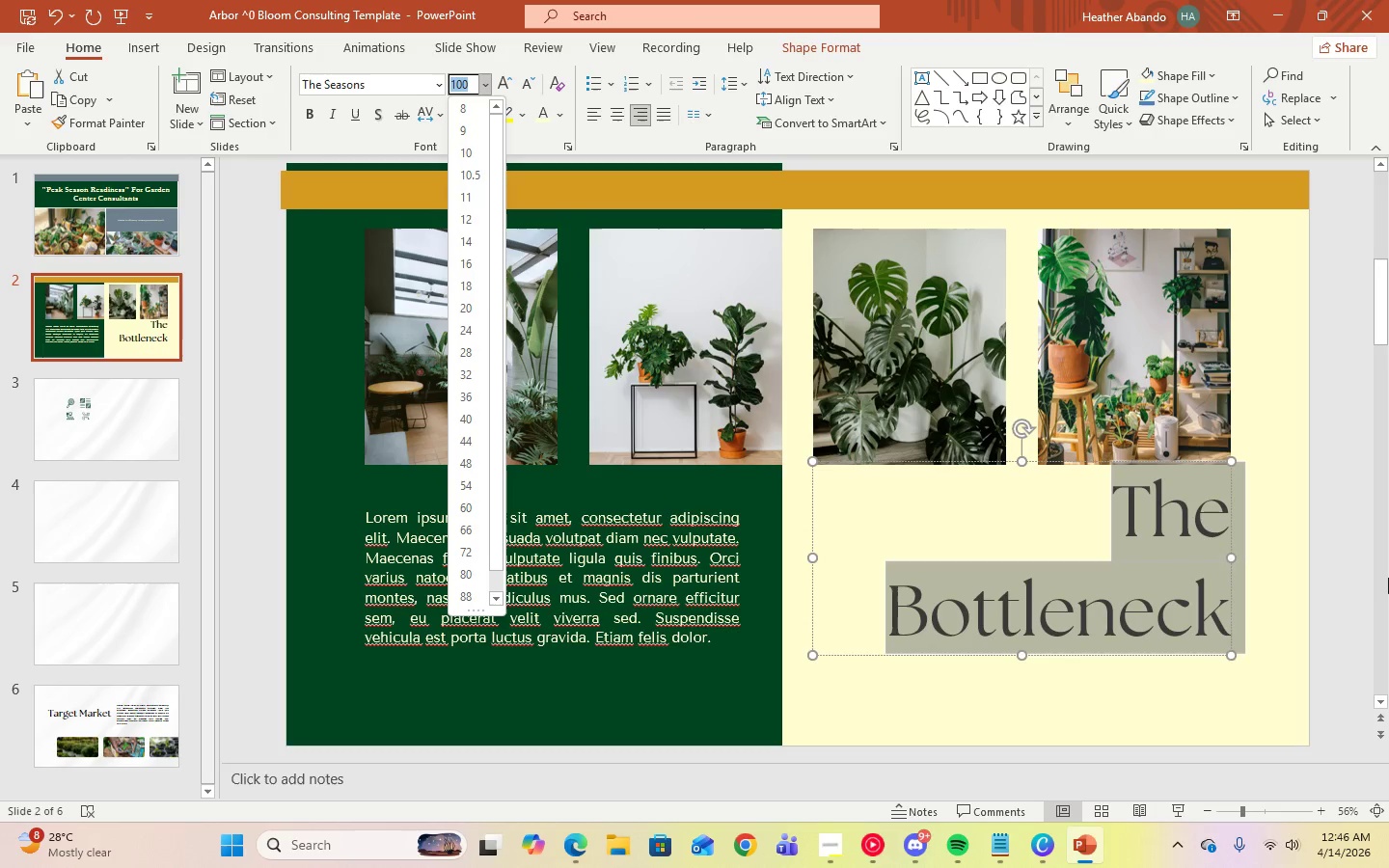 
key(Numpad7)
 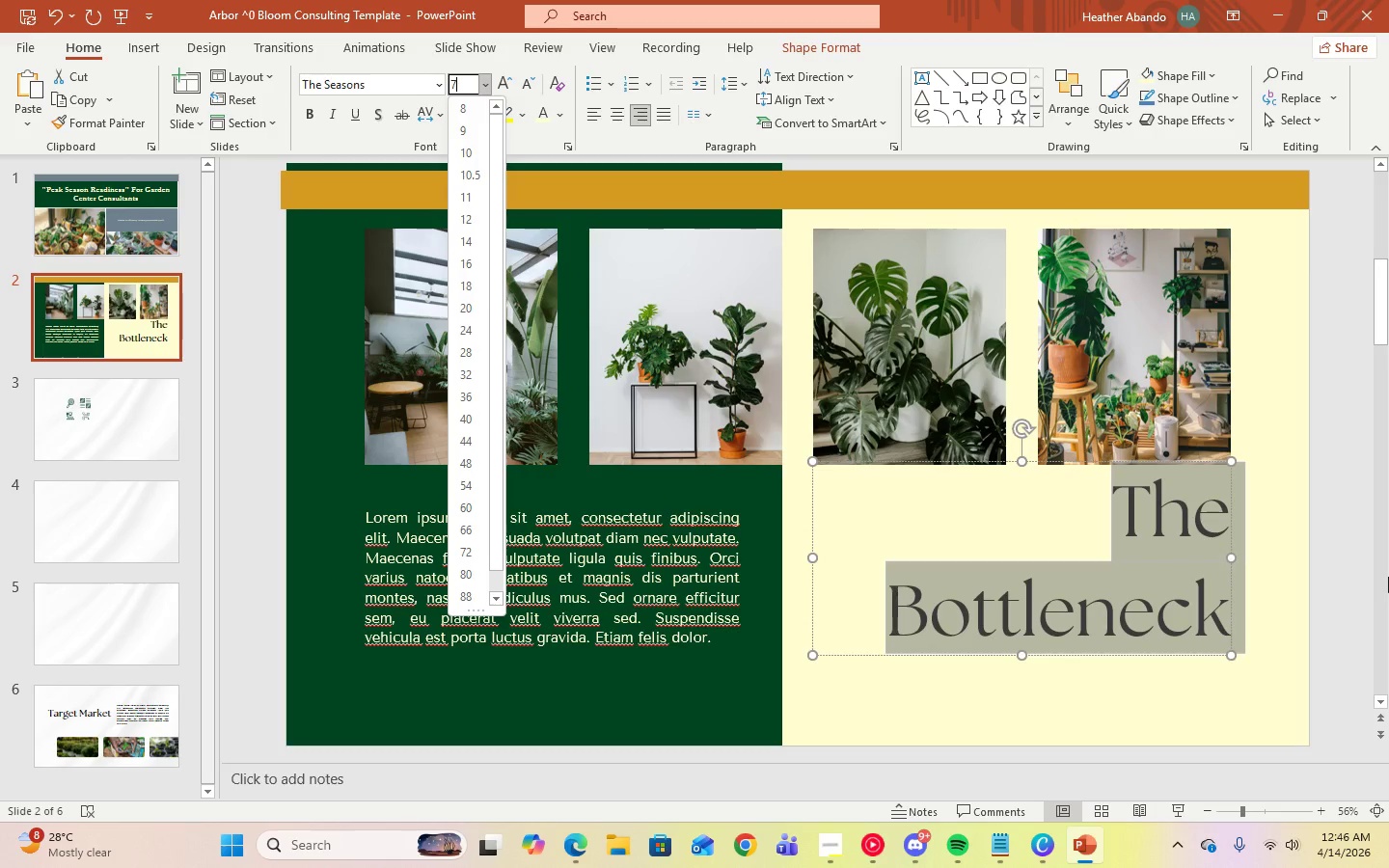 
key(Numpad0)
 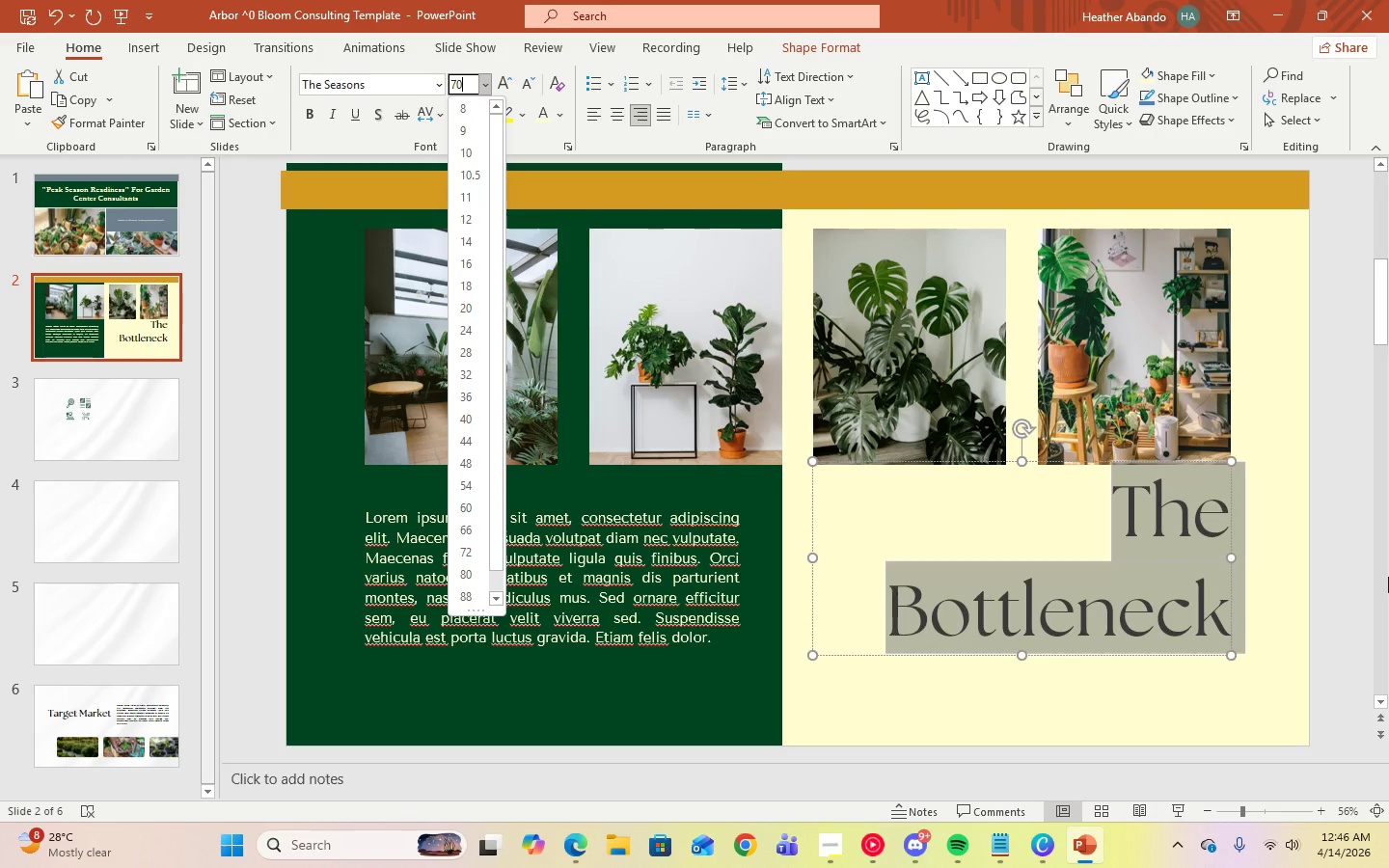 
key(Enter)
 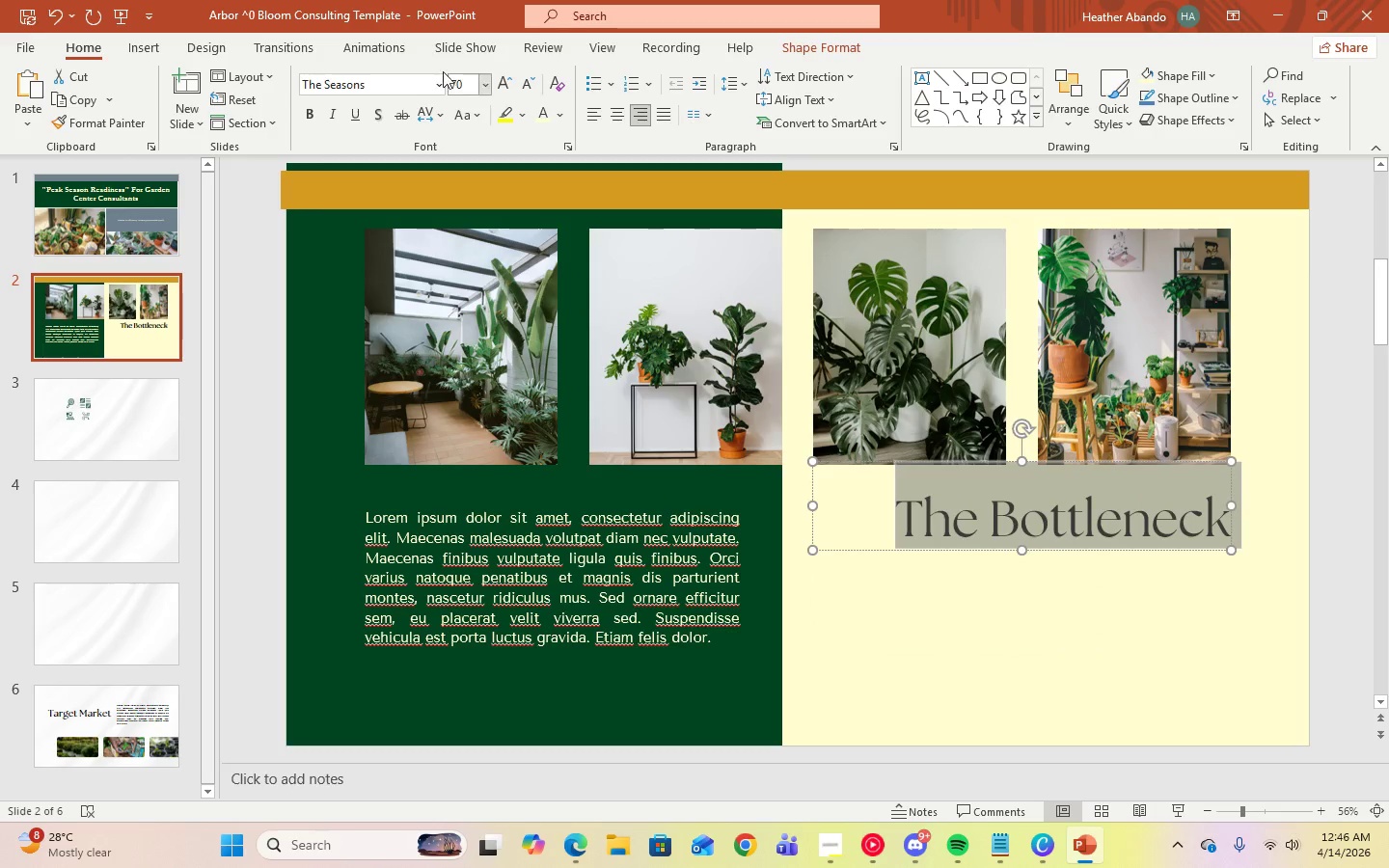 
left_click([443, 84])
 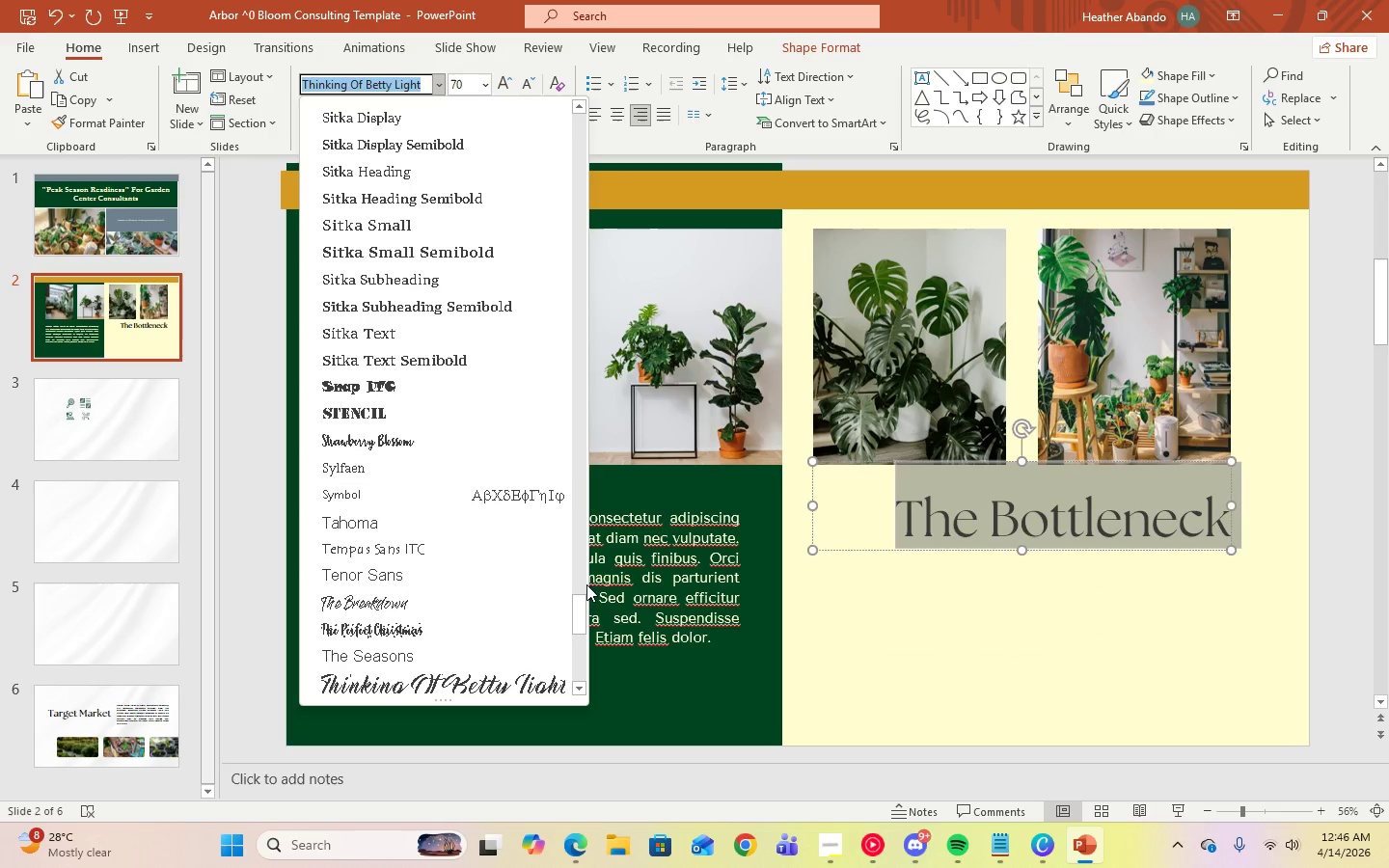 
left_click_drag(start_coordinate=[579, 635], to_coordinate=[590, 186])
 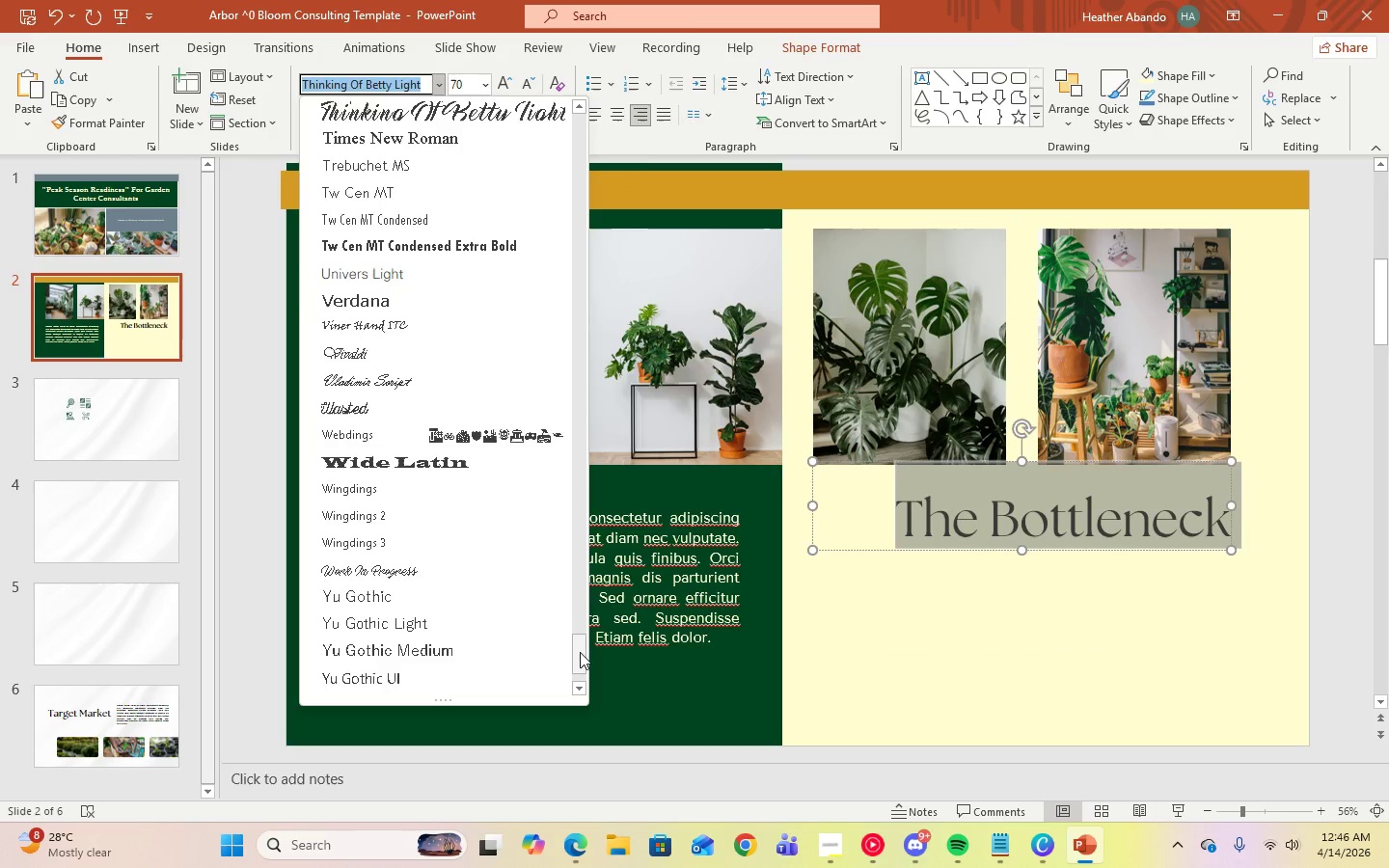 
left_click_drag(start_coordinate=[580, 652], to_coordinate=[585, 95])
 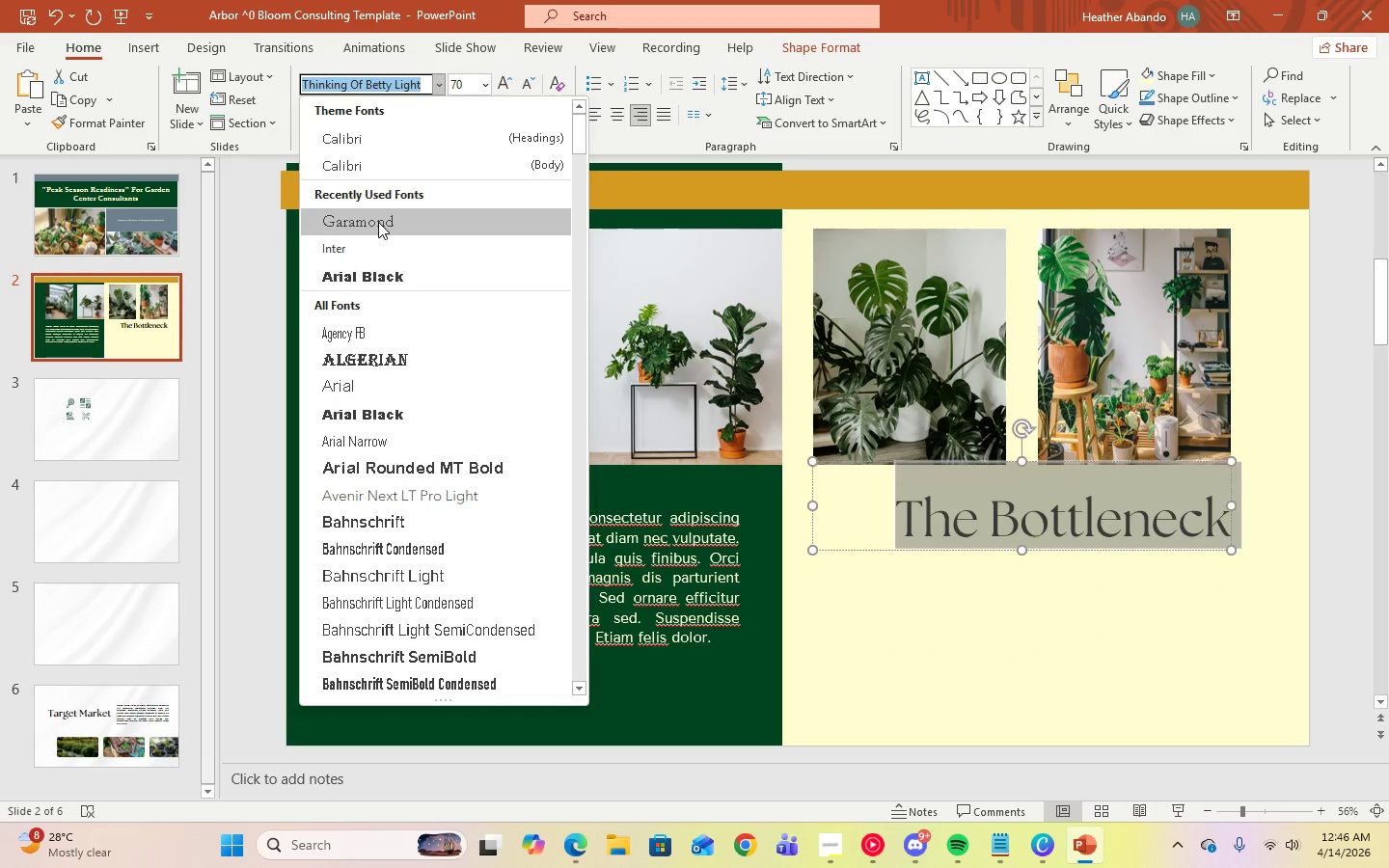 
left_click([379, 224])
 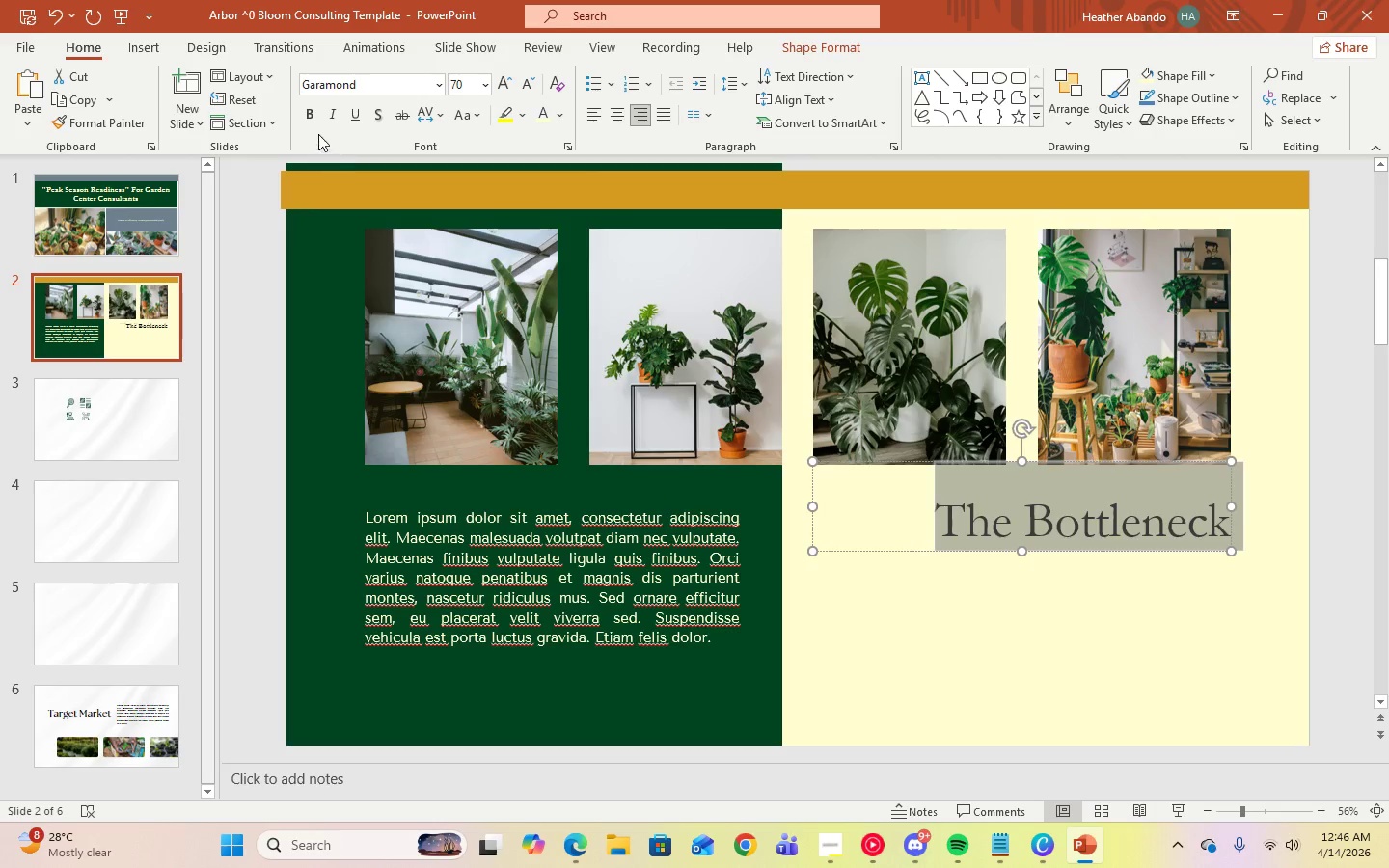 
left_click([314, 113])
 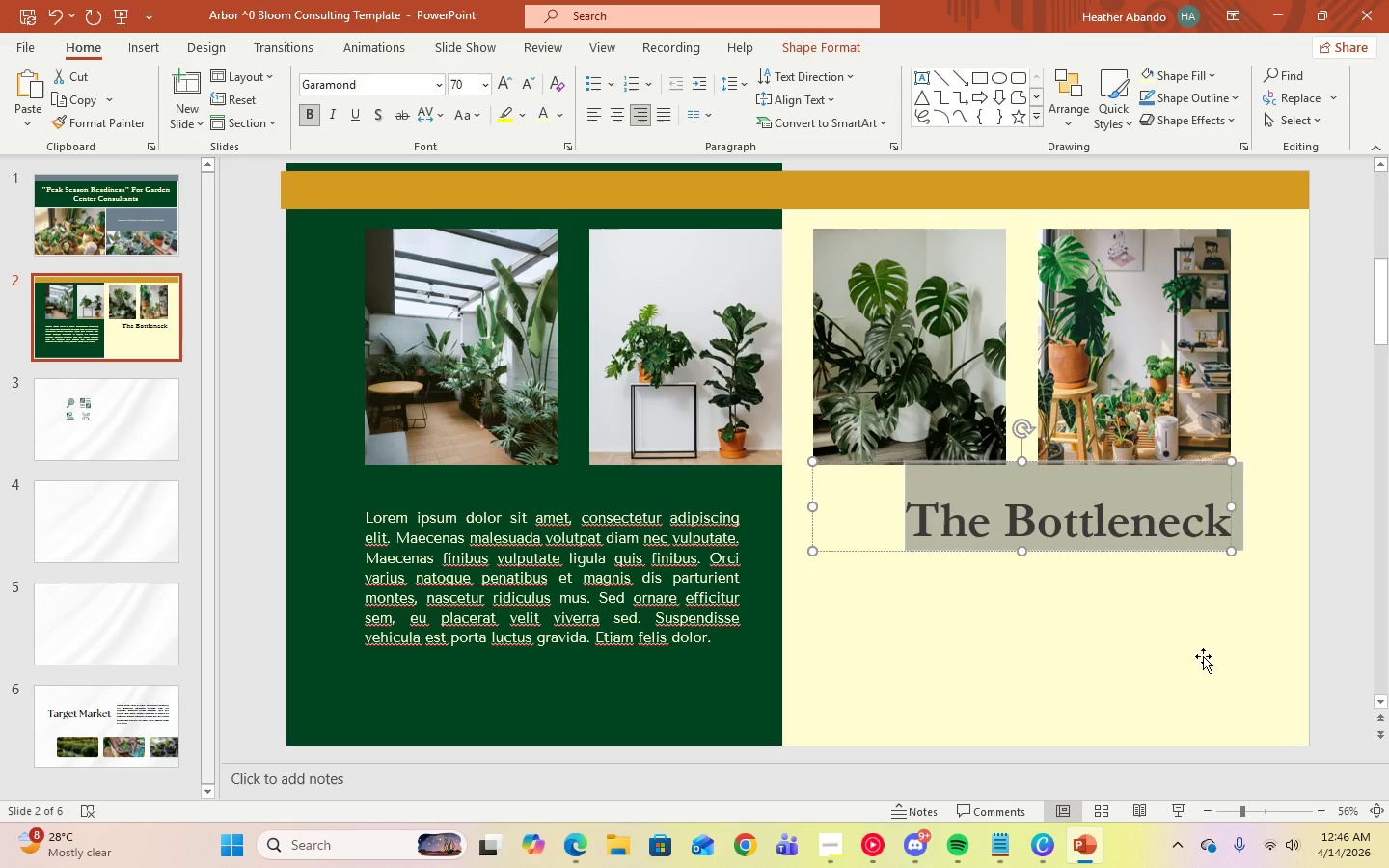 
double_click([1082, 537])
 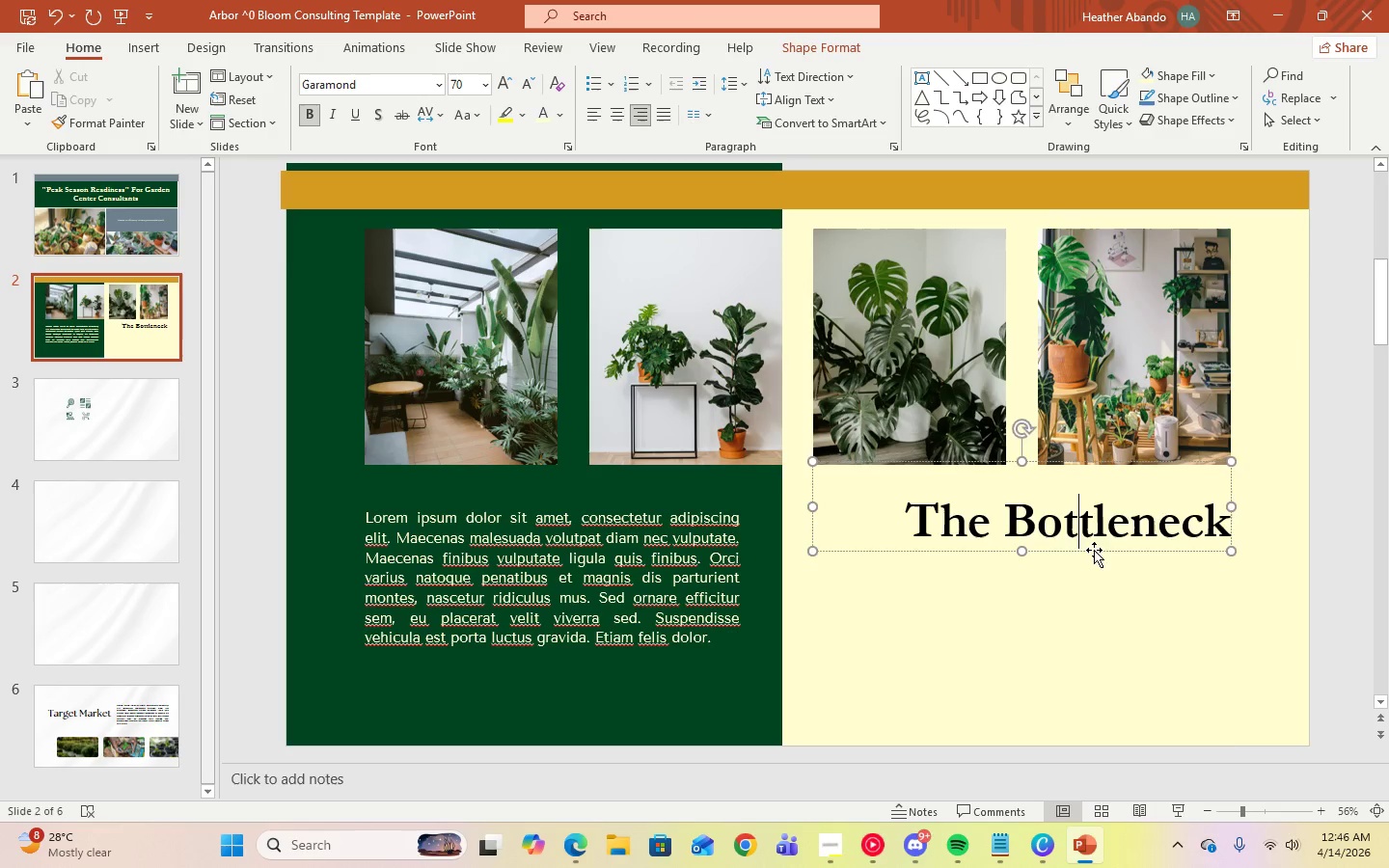 
left_click_drag(start_coordinate=[1094, 551], to_coordinate=[1095, 663])
 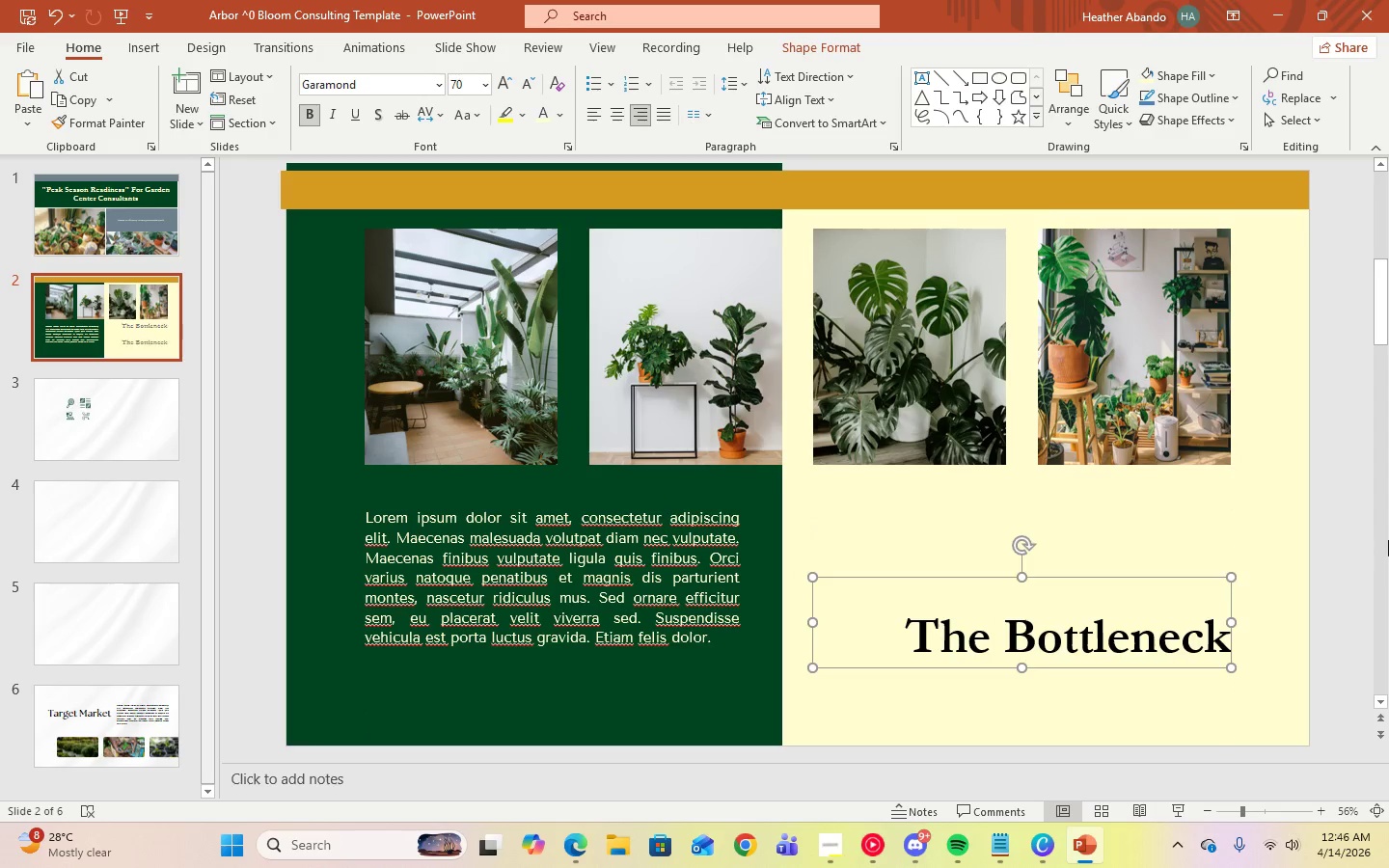 
left_click([1388, 540])
 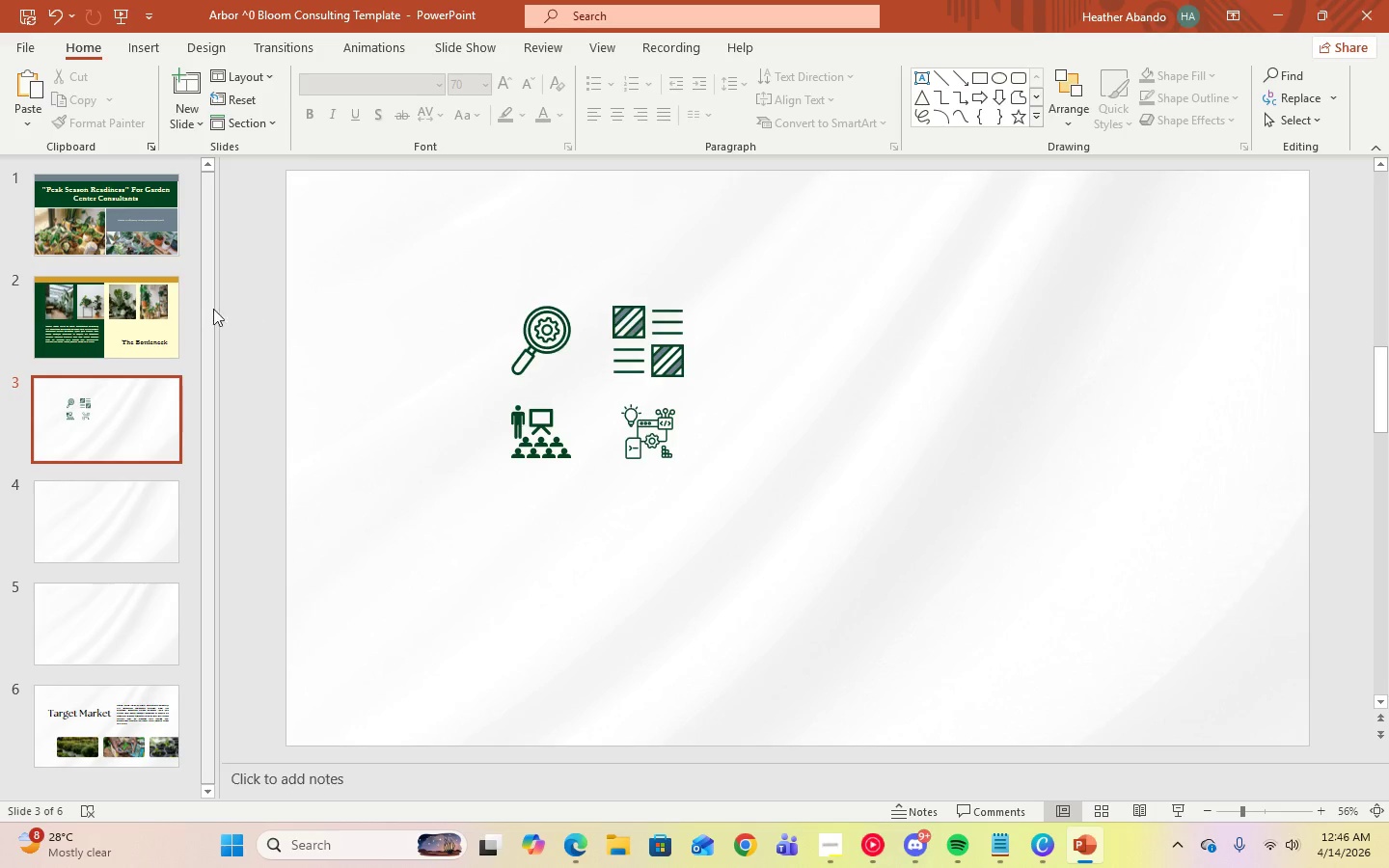 
left_click([124, 329])
 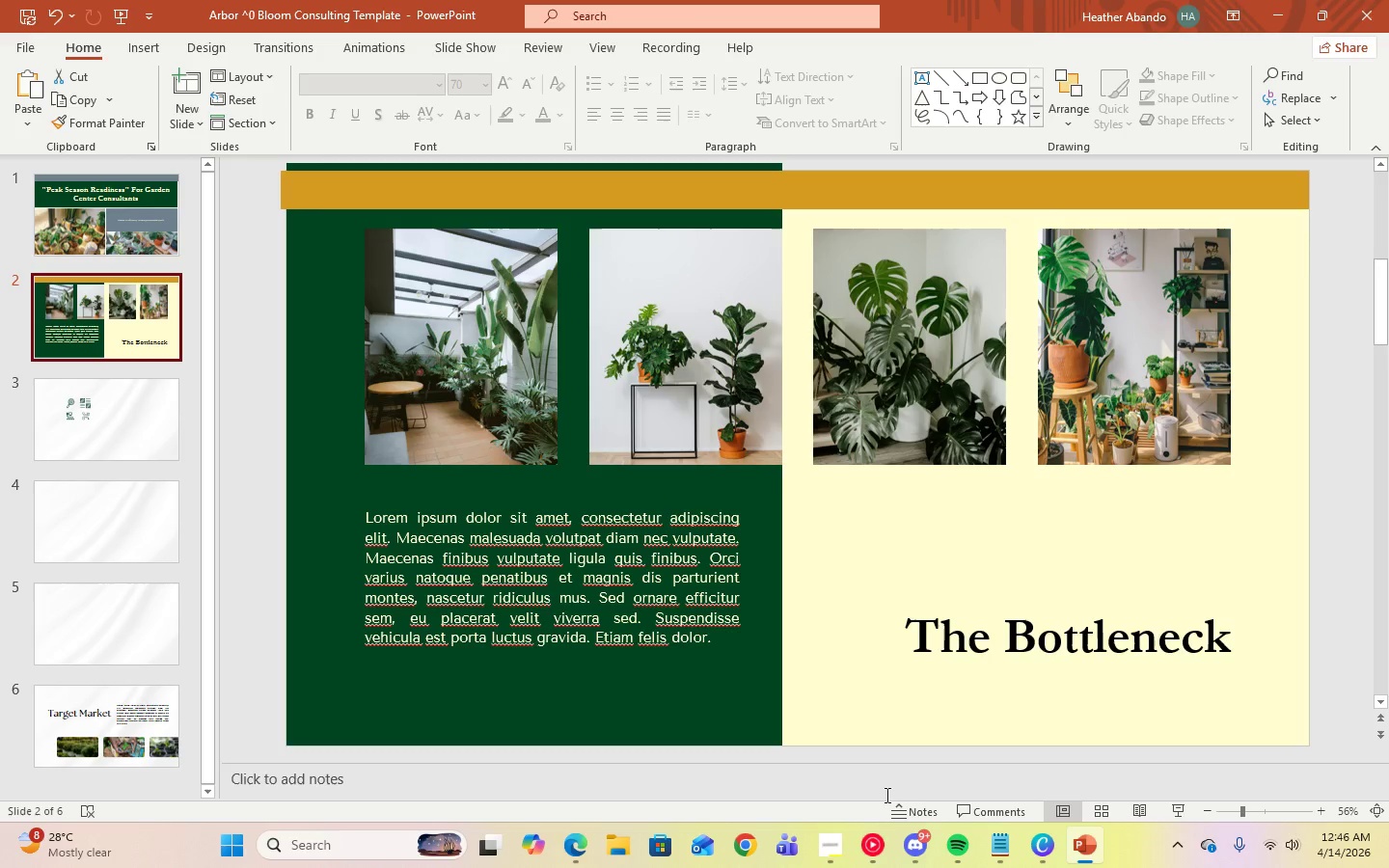 
left_click([1006, 840])
 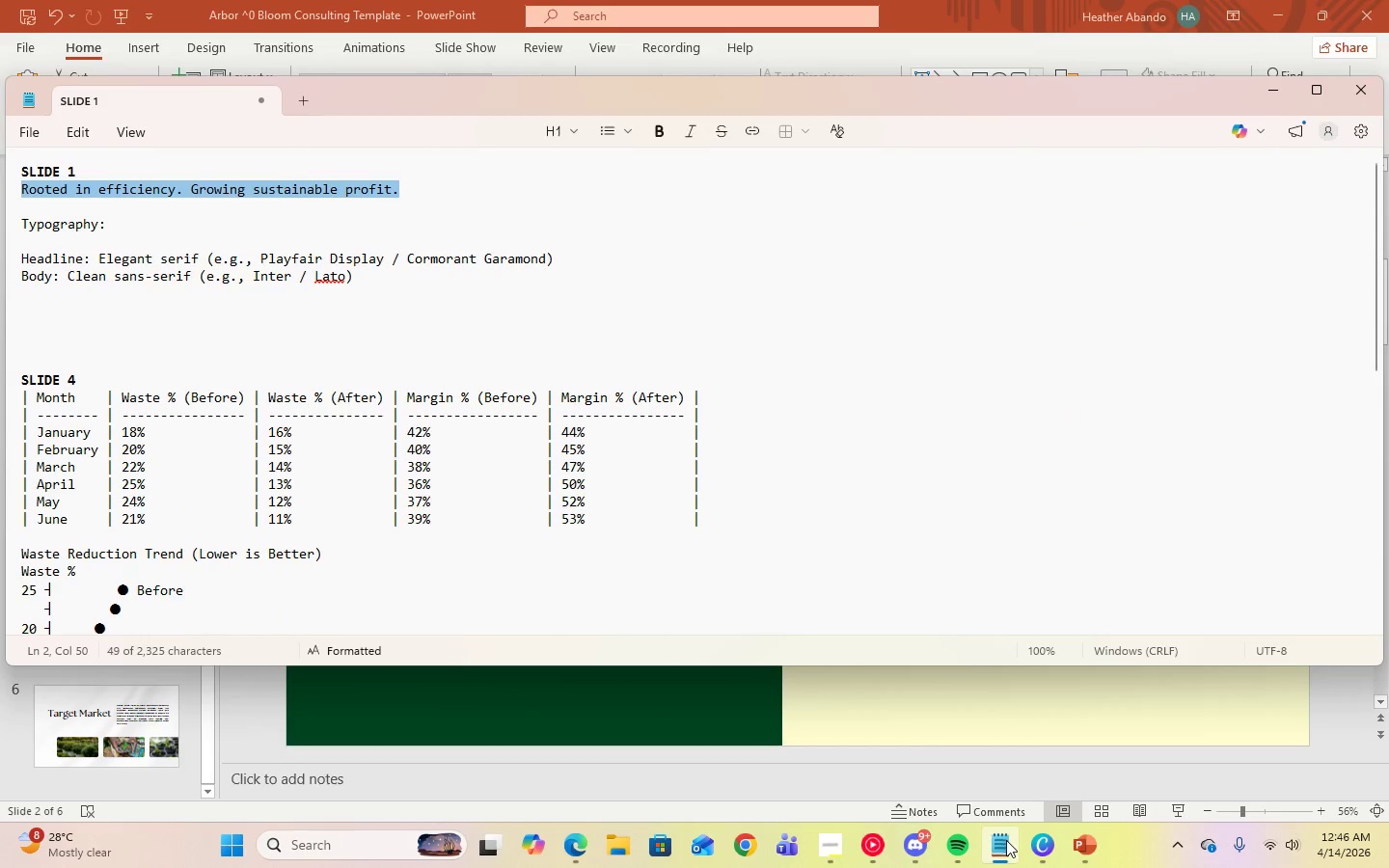 
left_click([1006, 840])
 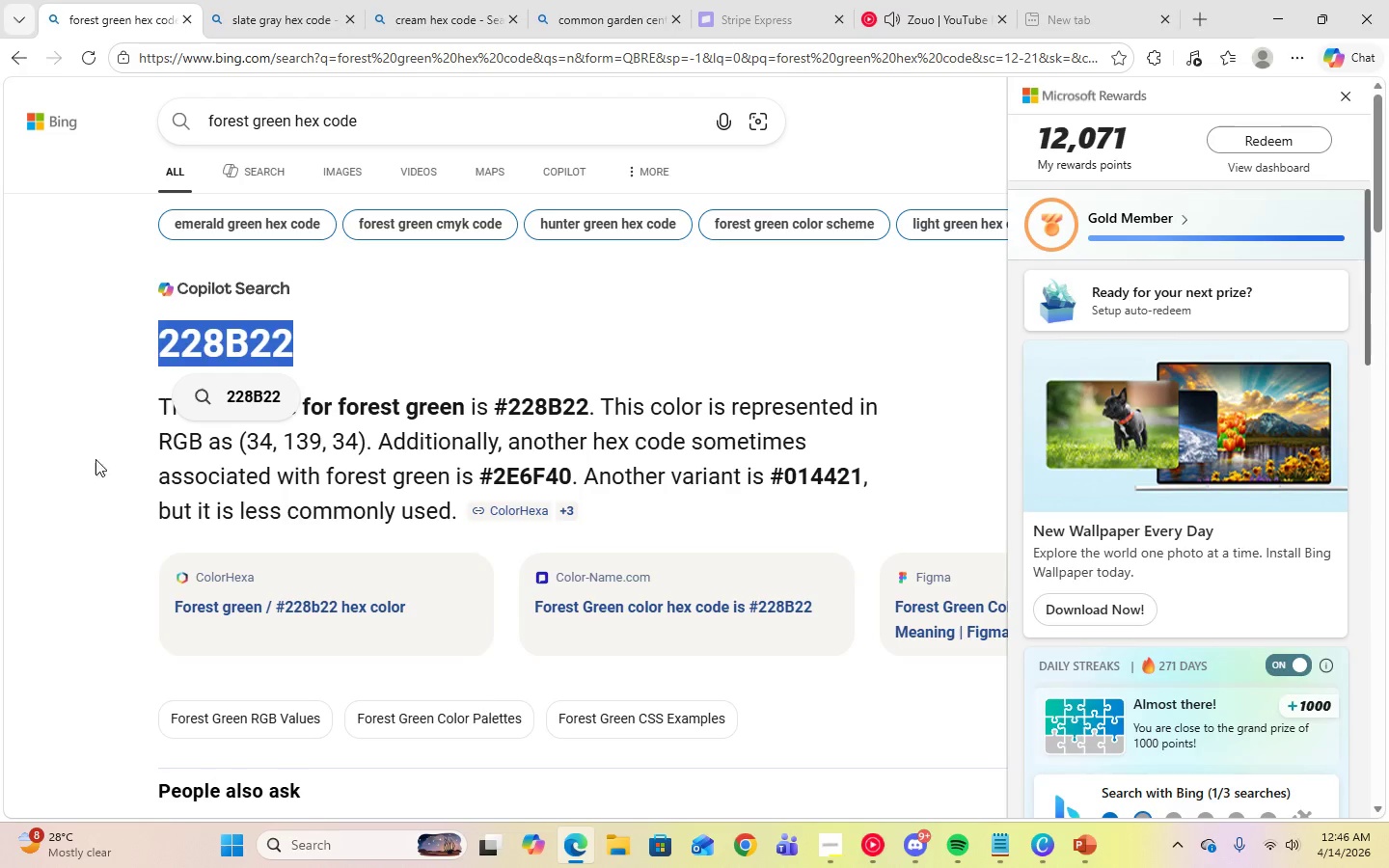 
left_click([623, 12])
 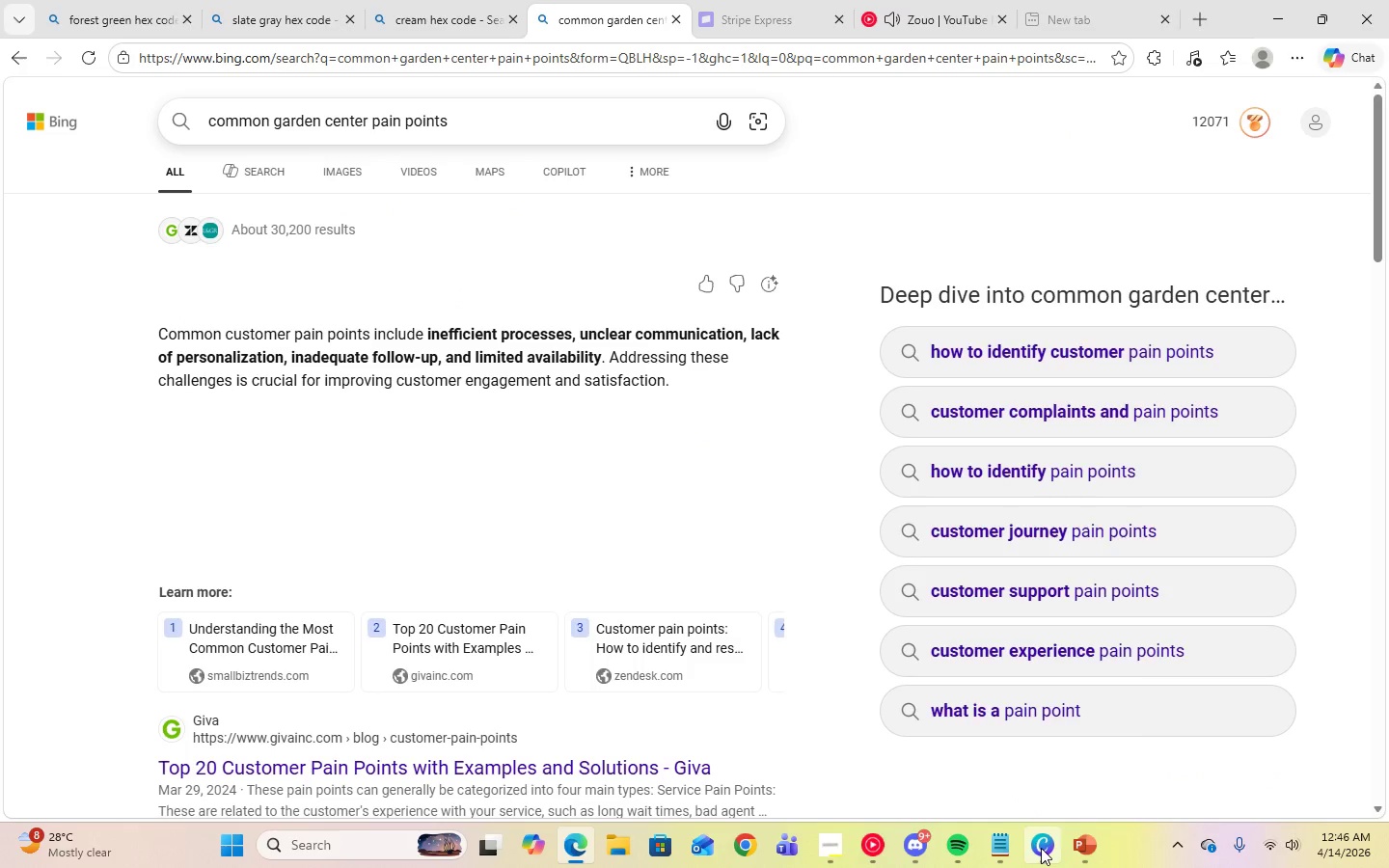 
left_click([1078, 848])
 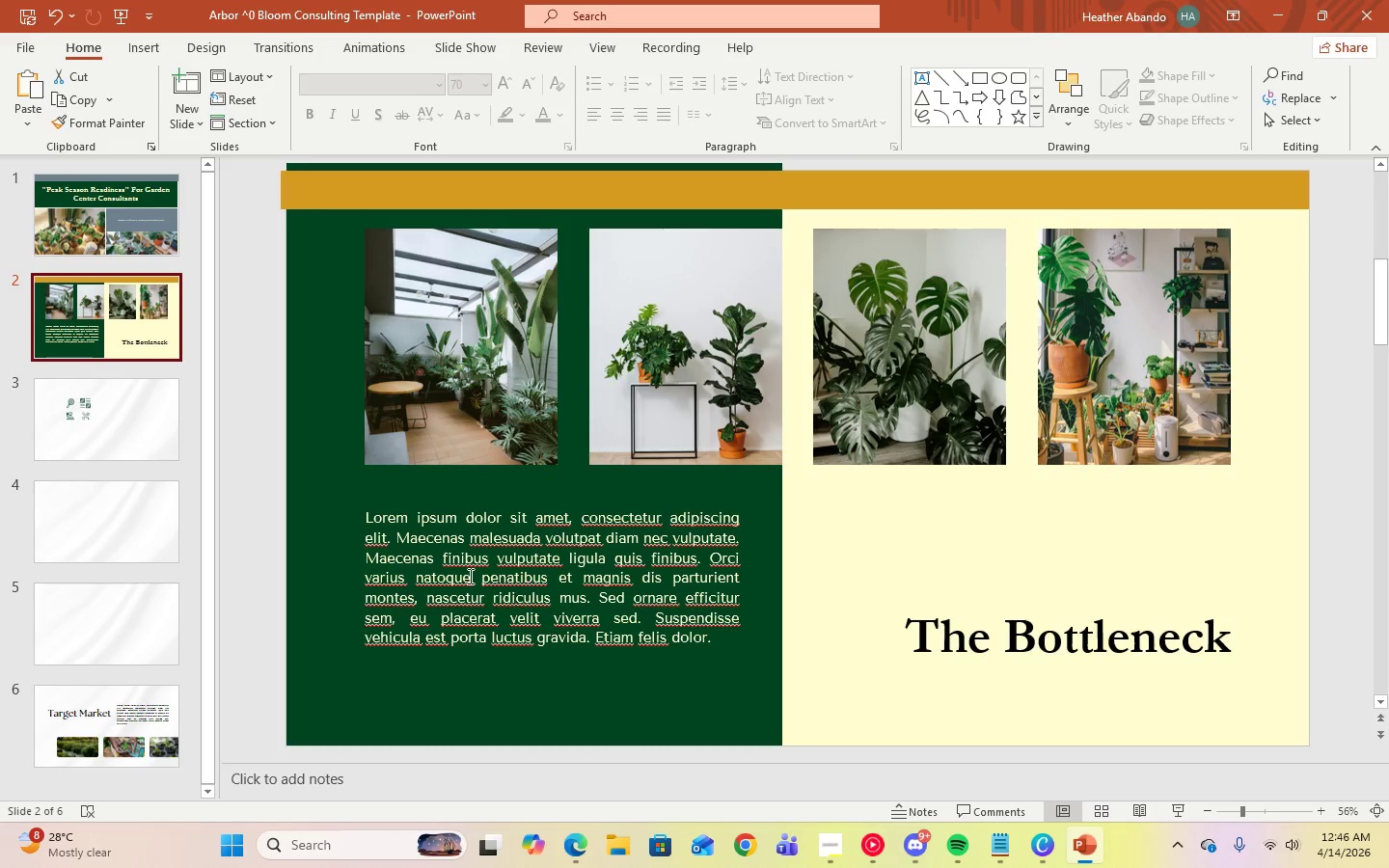 
left_click([473, 579])
 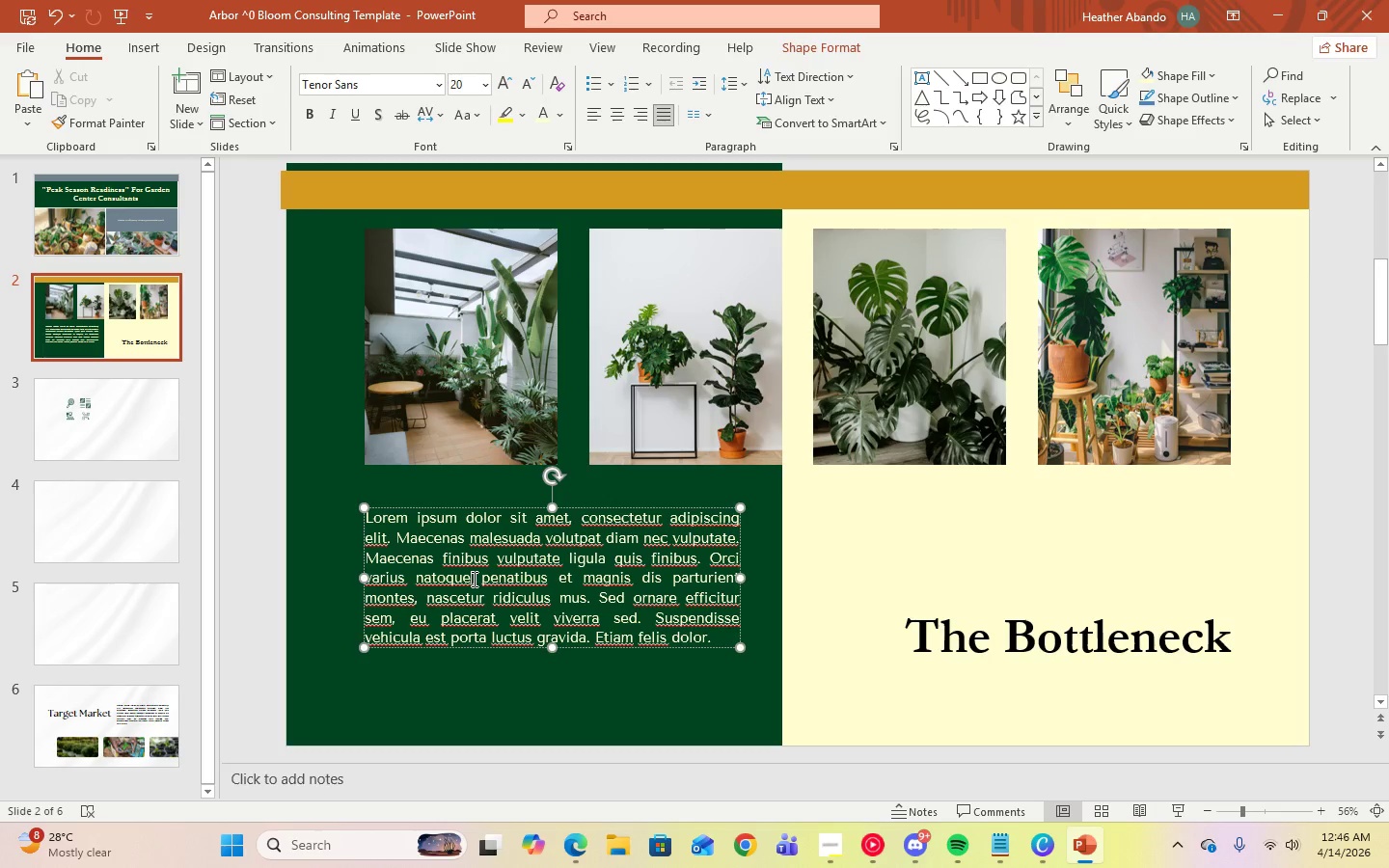 
key(Control+A)
 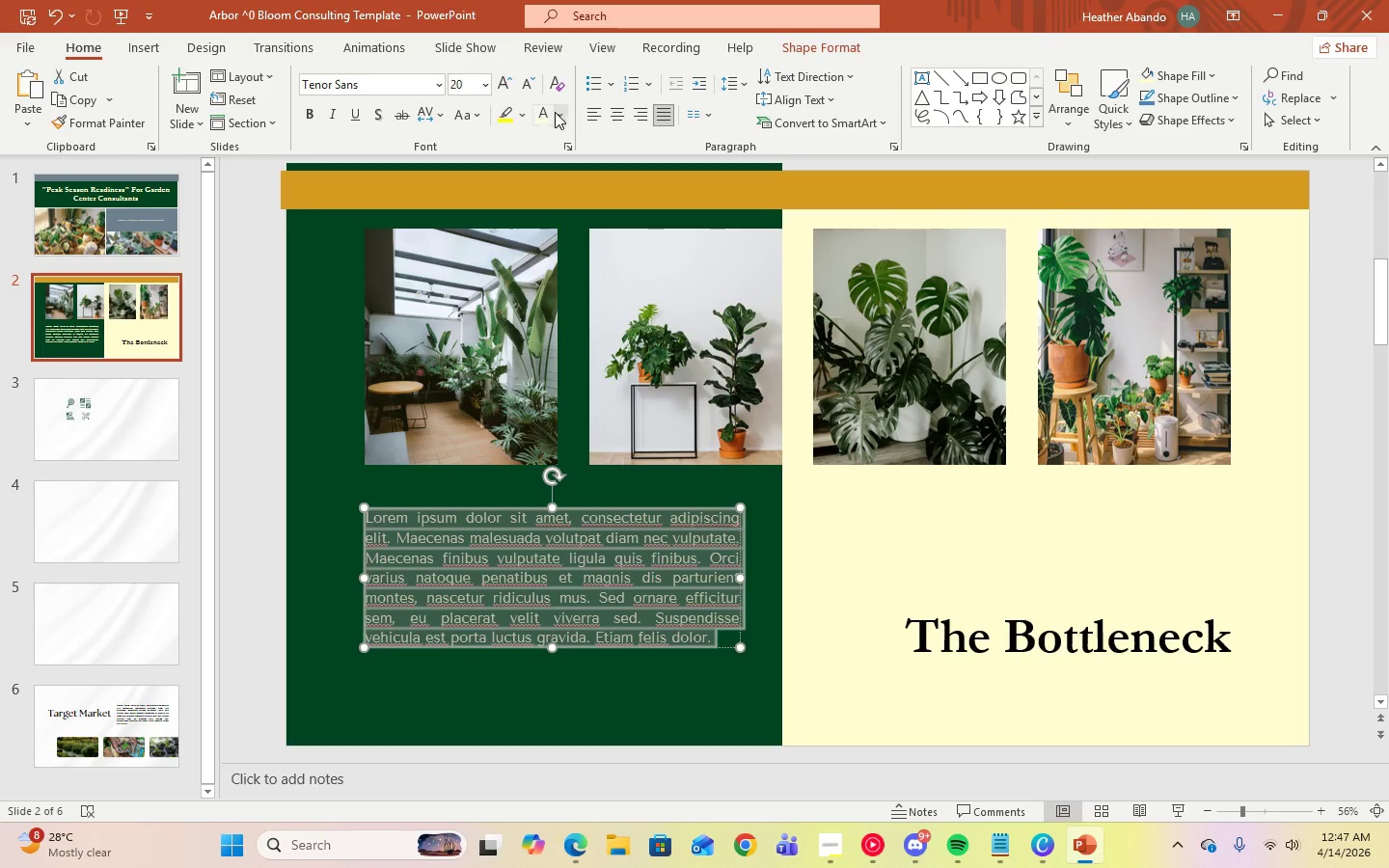 
left_click([544, 117])
 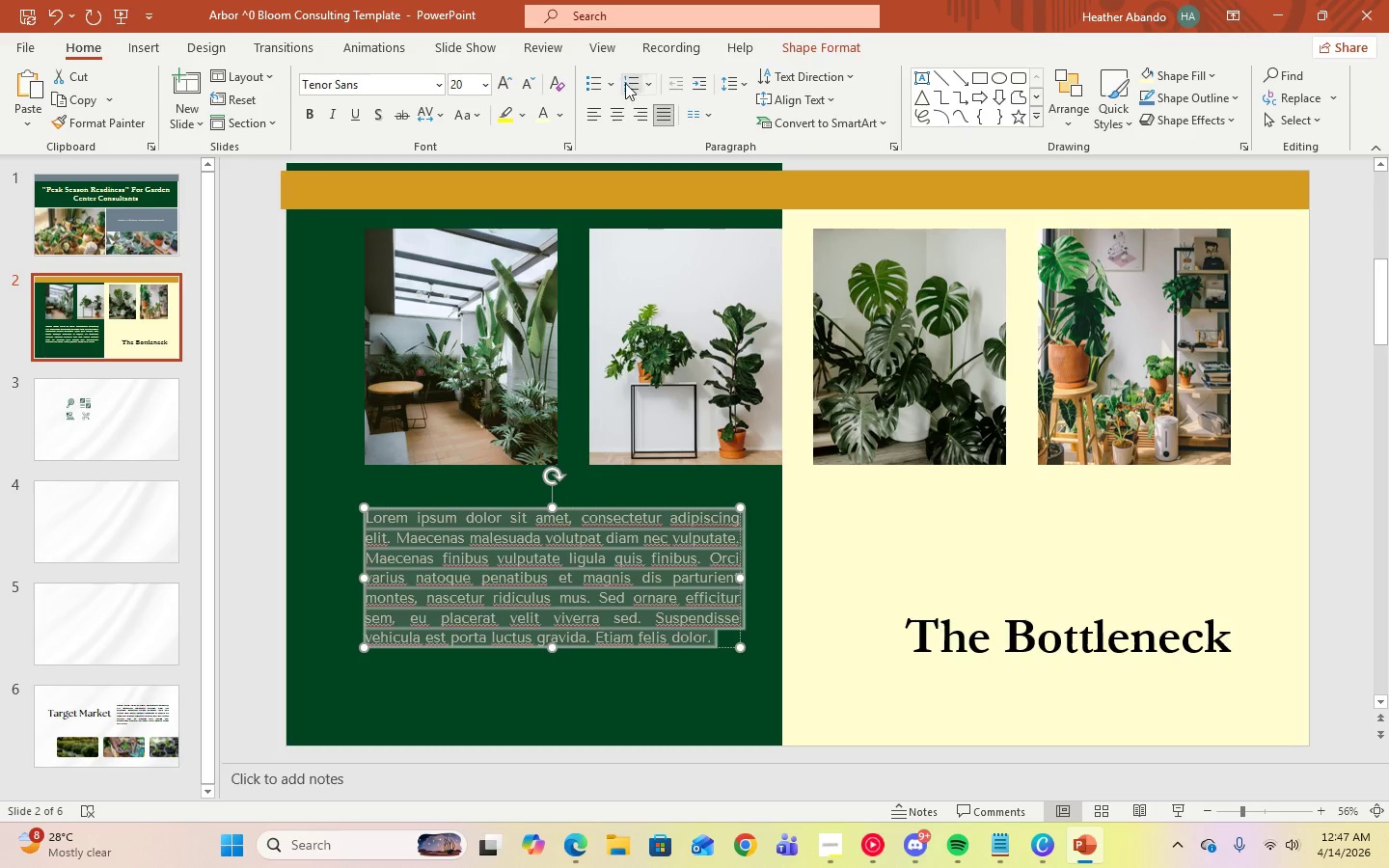 
left_click([593, 82])
 